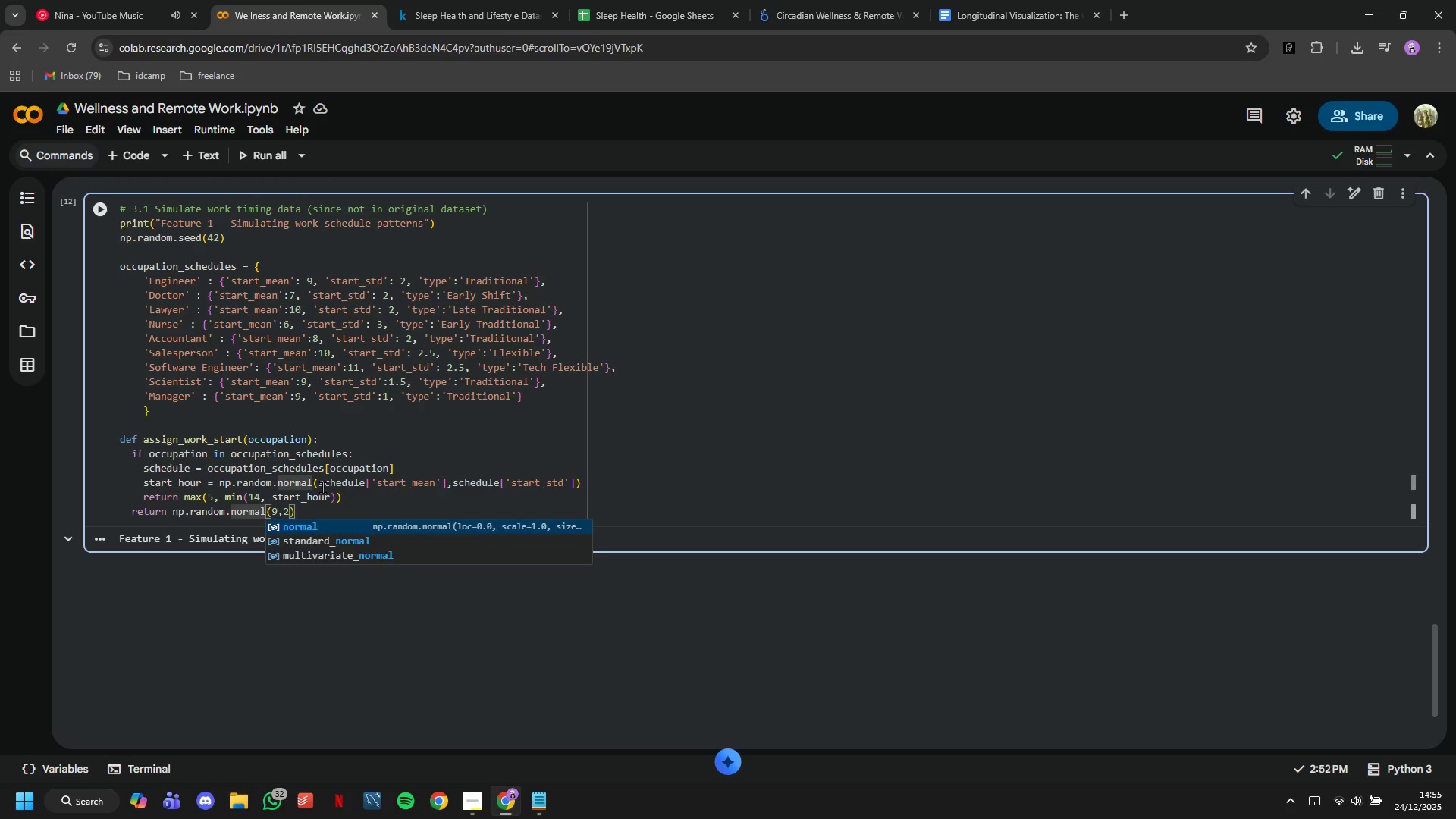 
hold_key(key=ArrowRight, duration=0.7)
 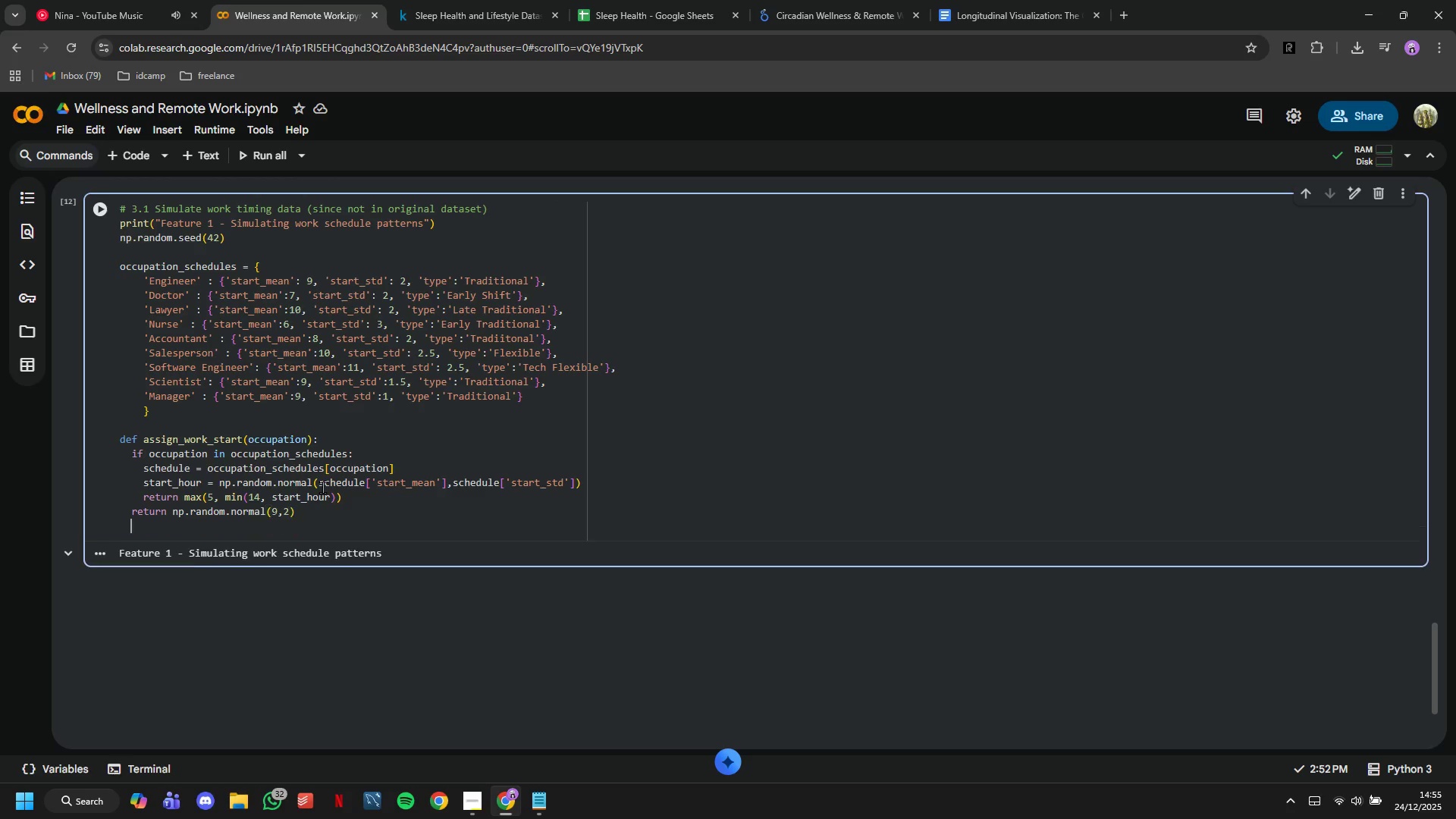 
key(Enter)
 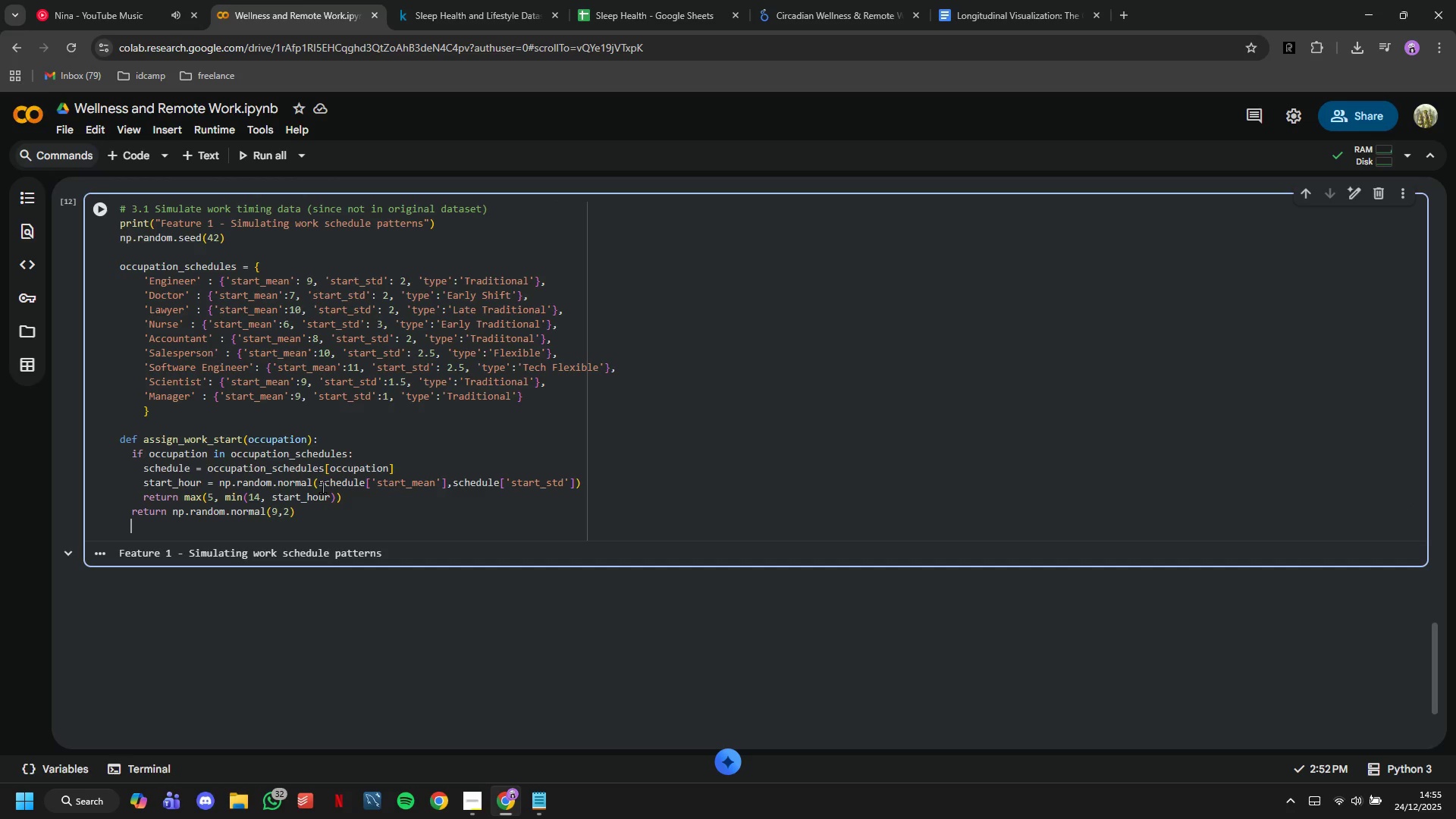 
key(Enter)
 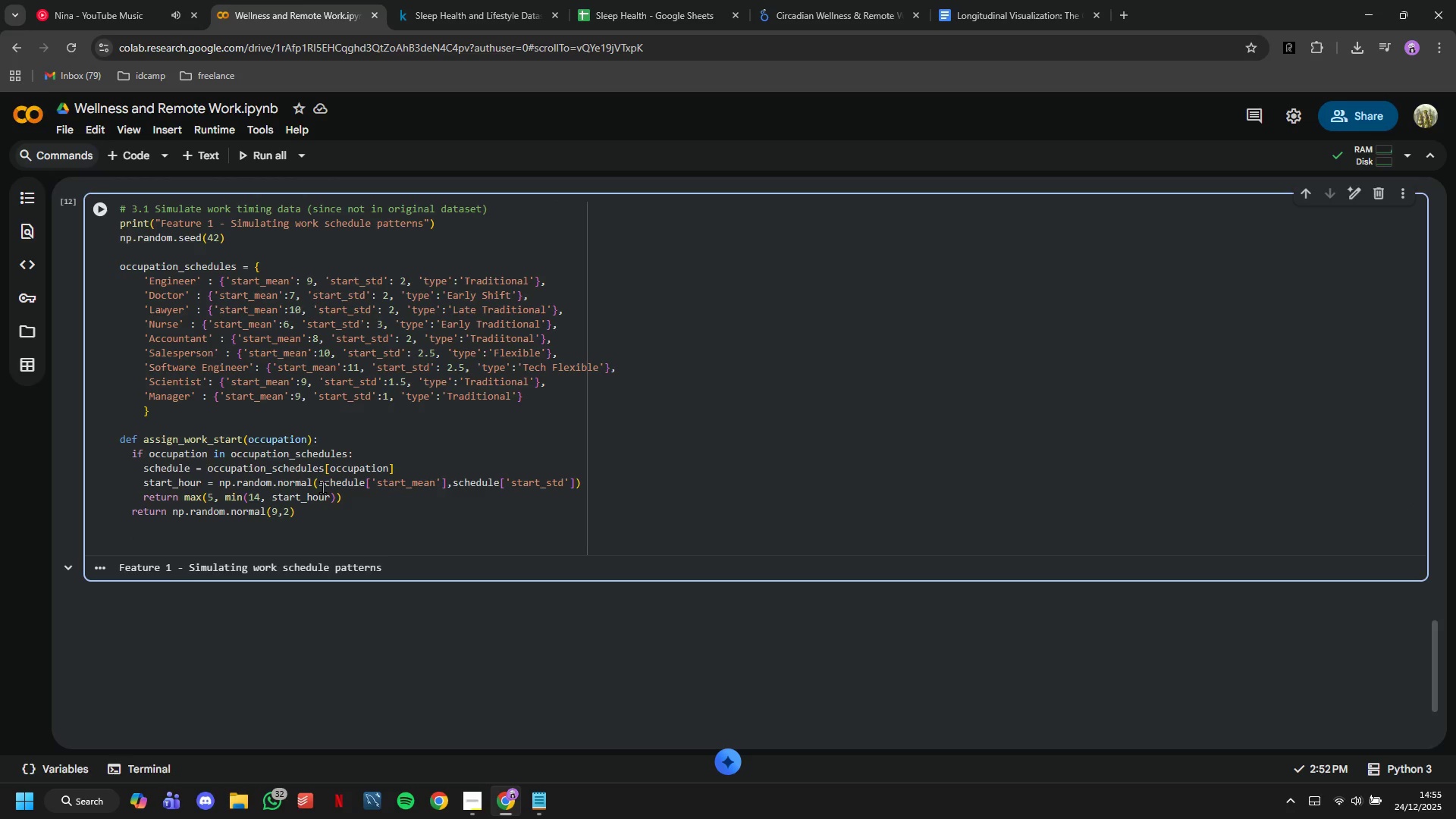 
type(df_clean['Work_Start_Hour)
 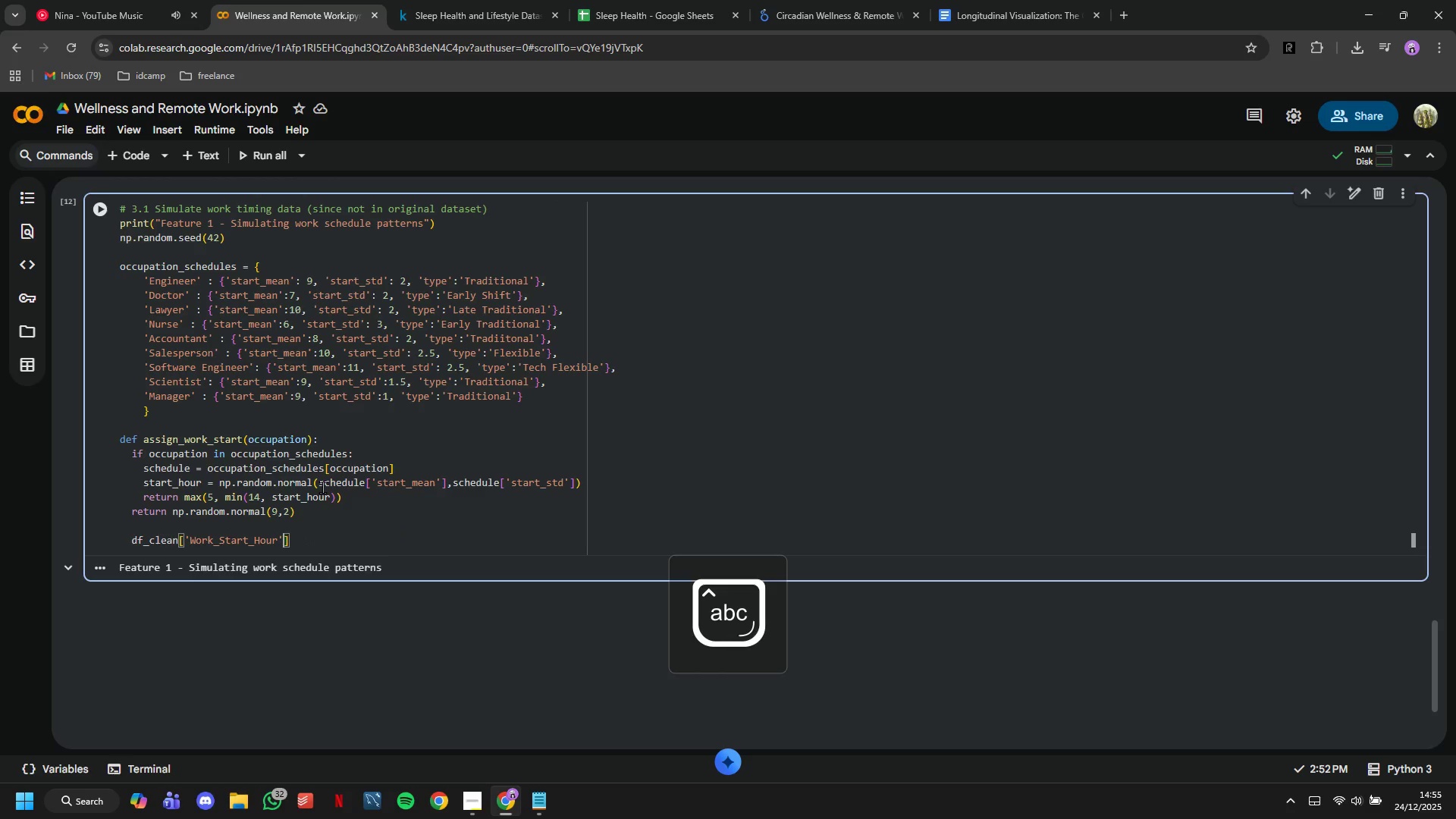 
 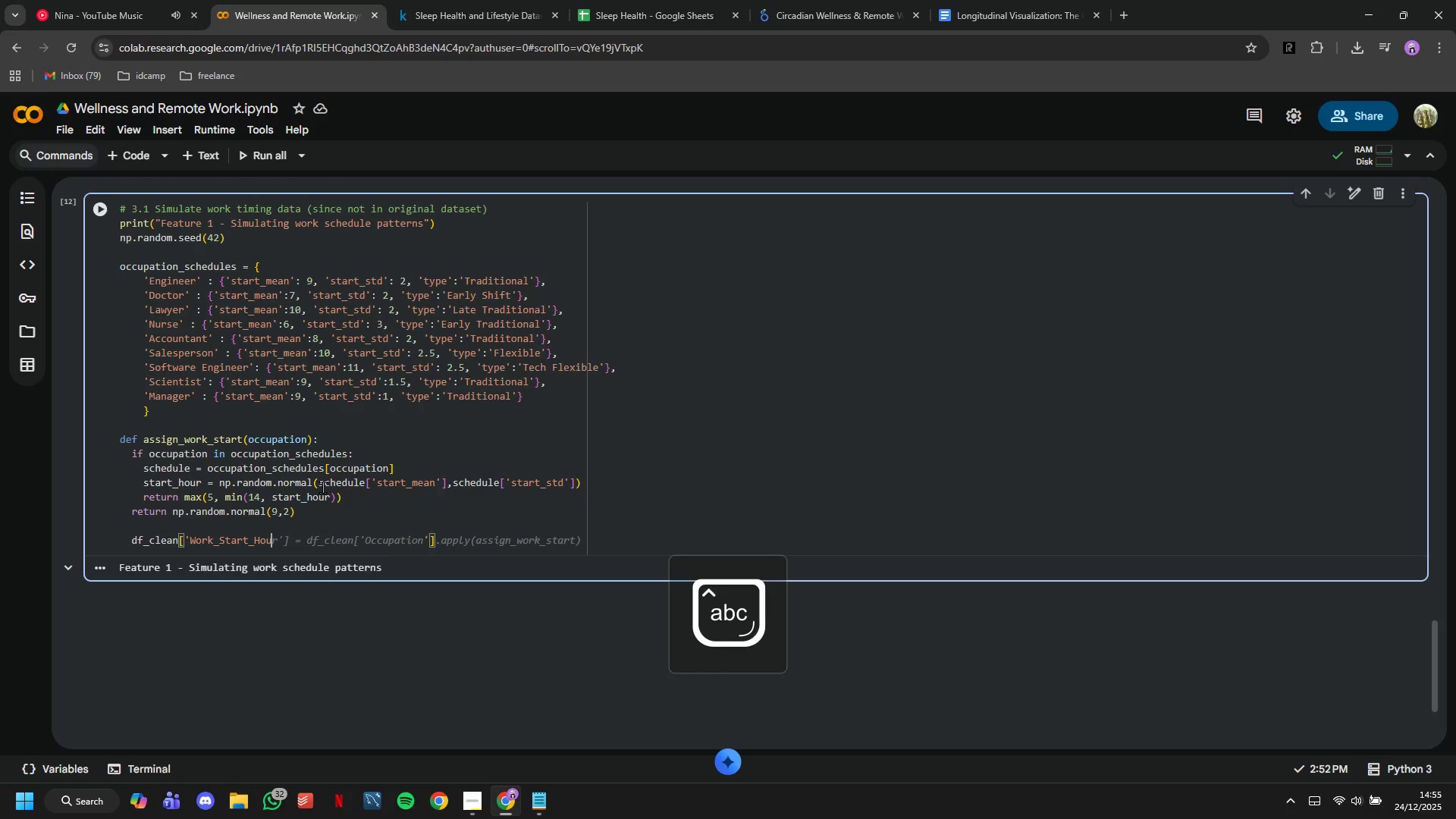 
key(ArrowRight)
 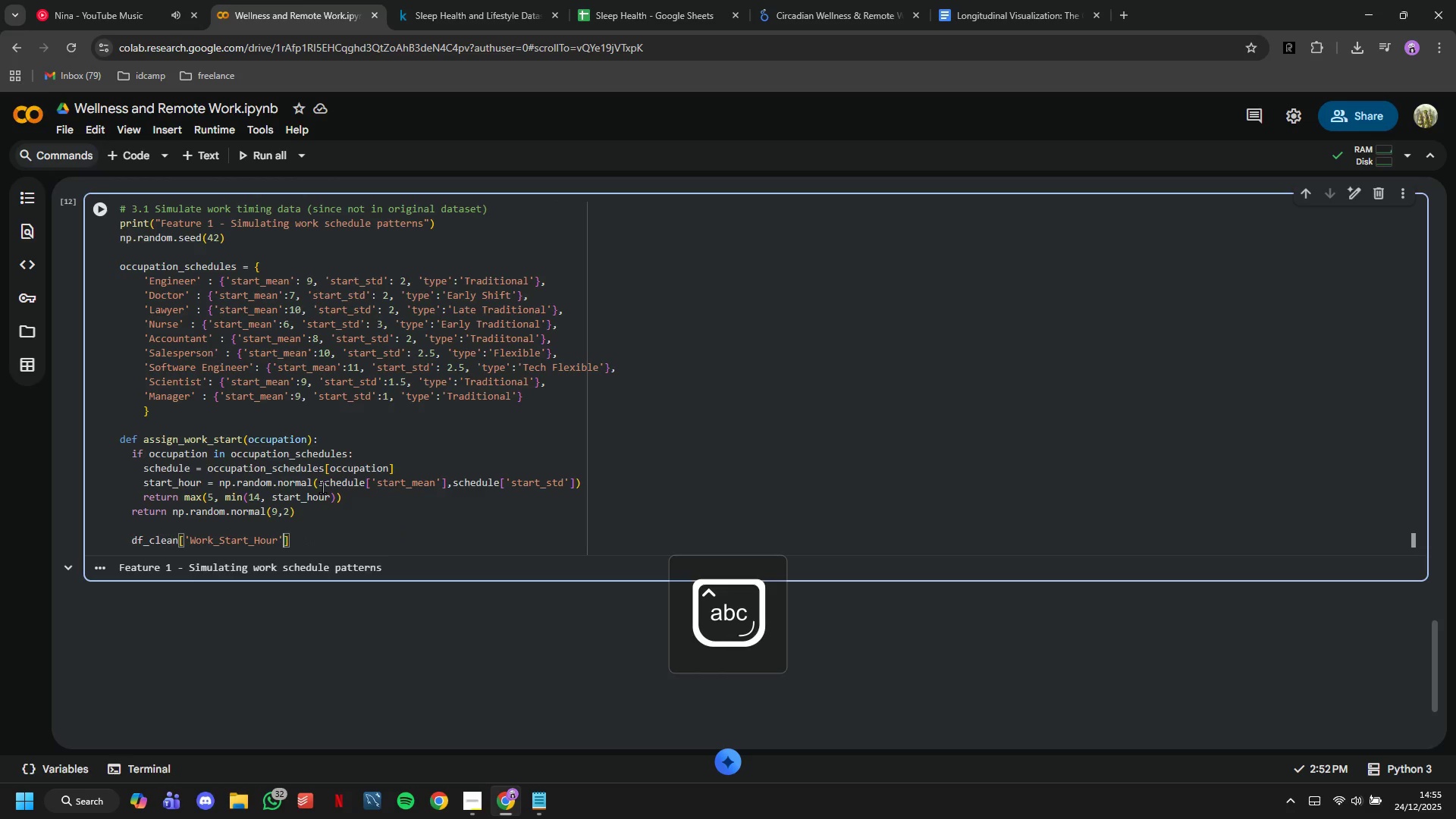 
key(ArrowRight)
 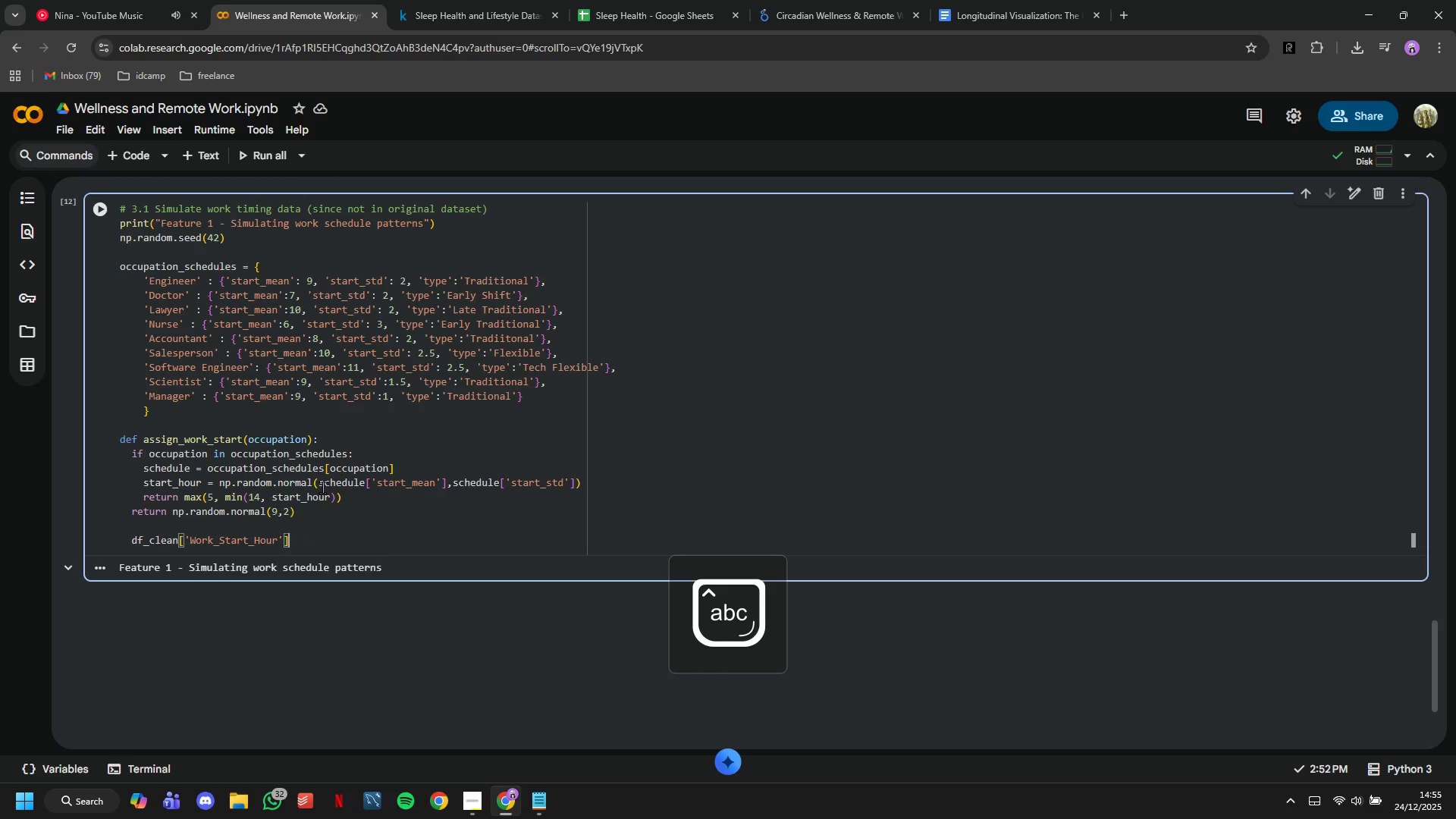 
type( = df_clean['Occupation)
 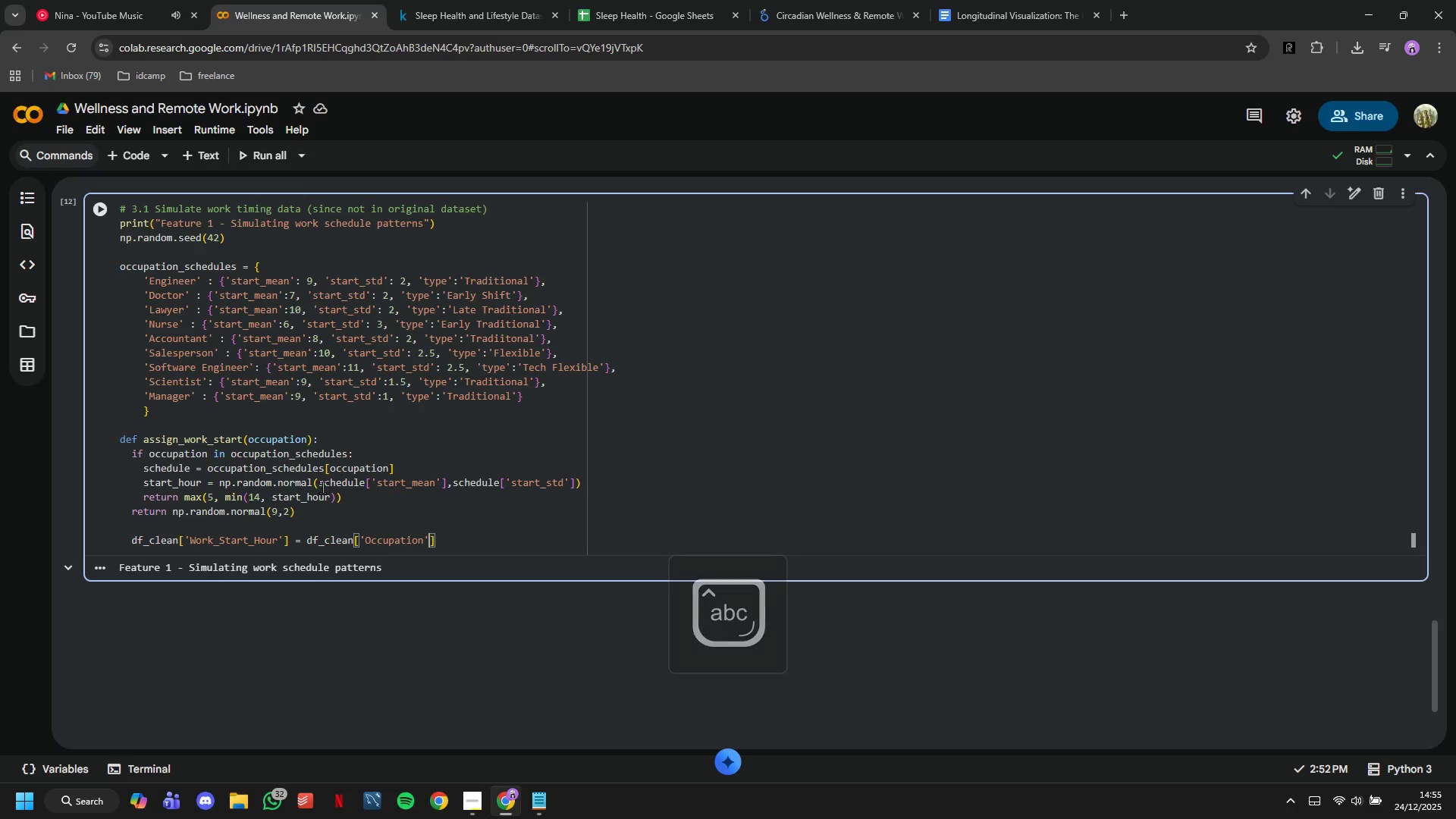 
 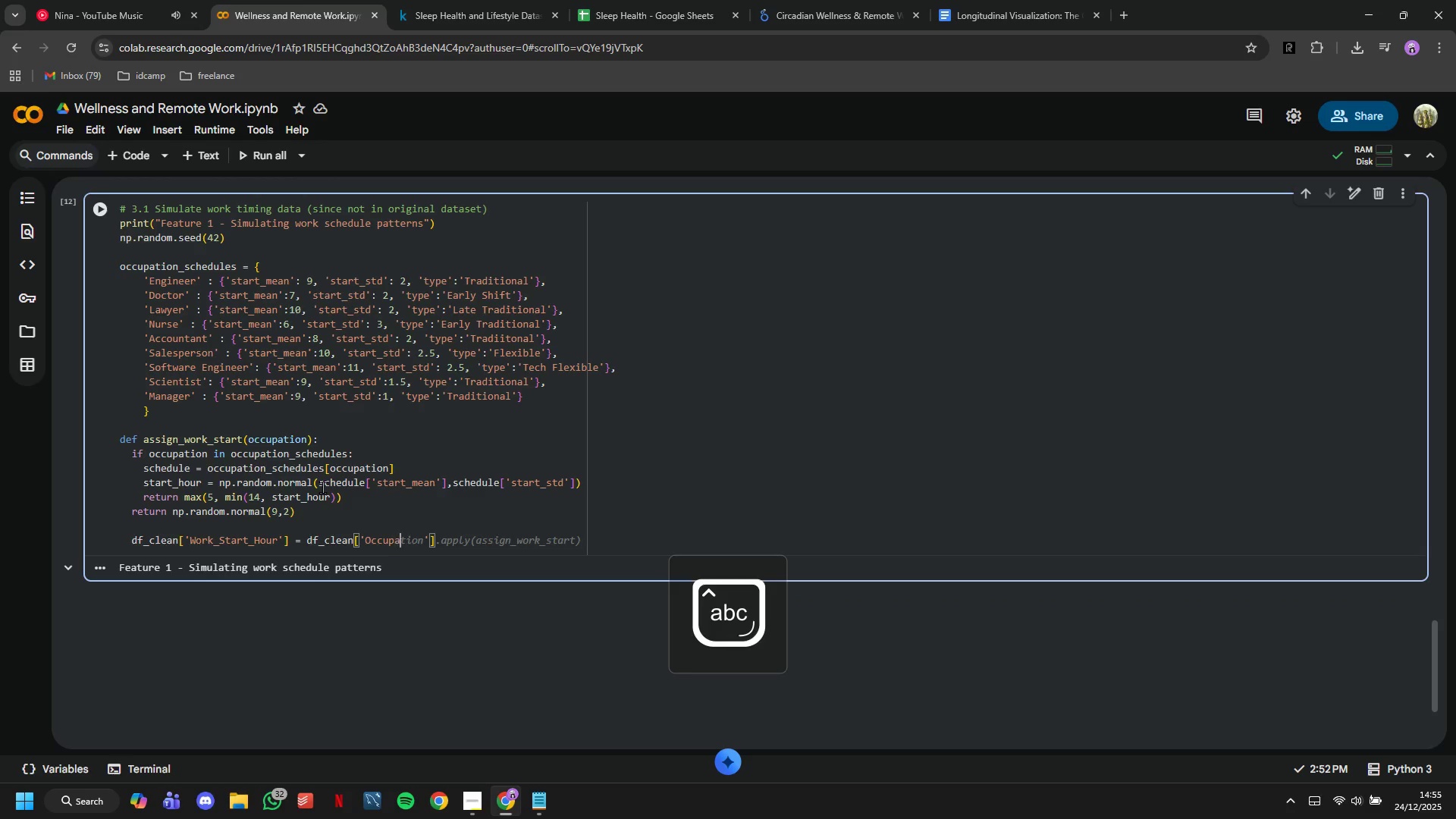 
key(ArrowRight)
 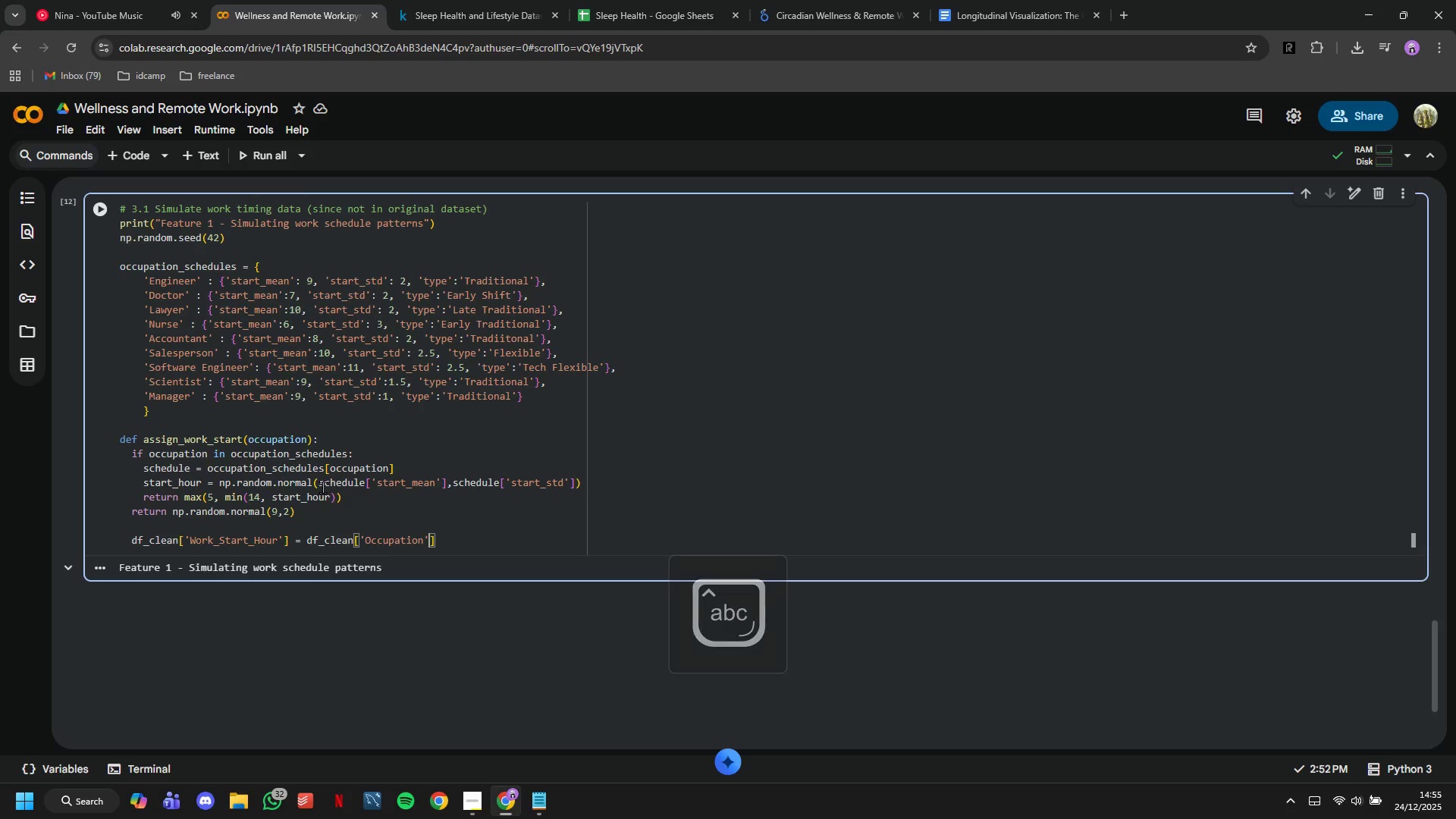 
key(ArrowRight)
 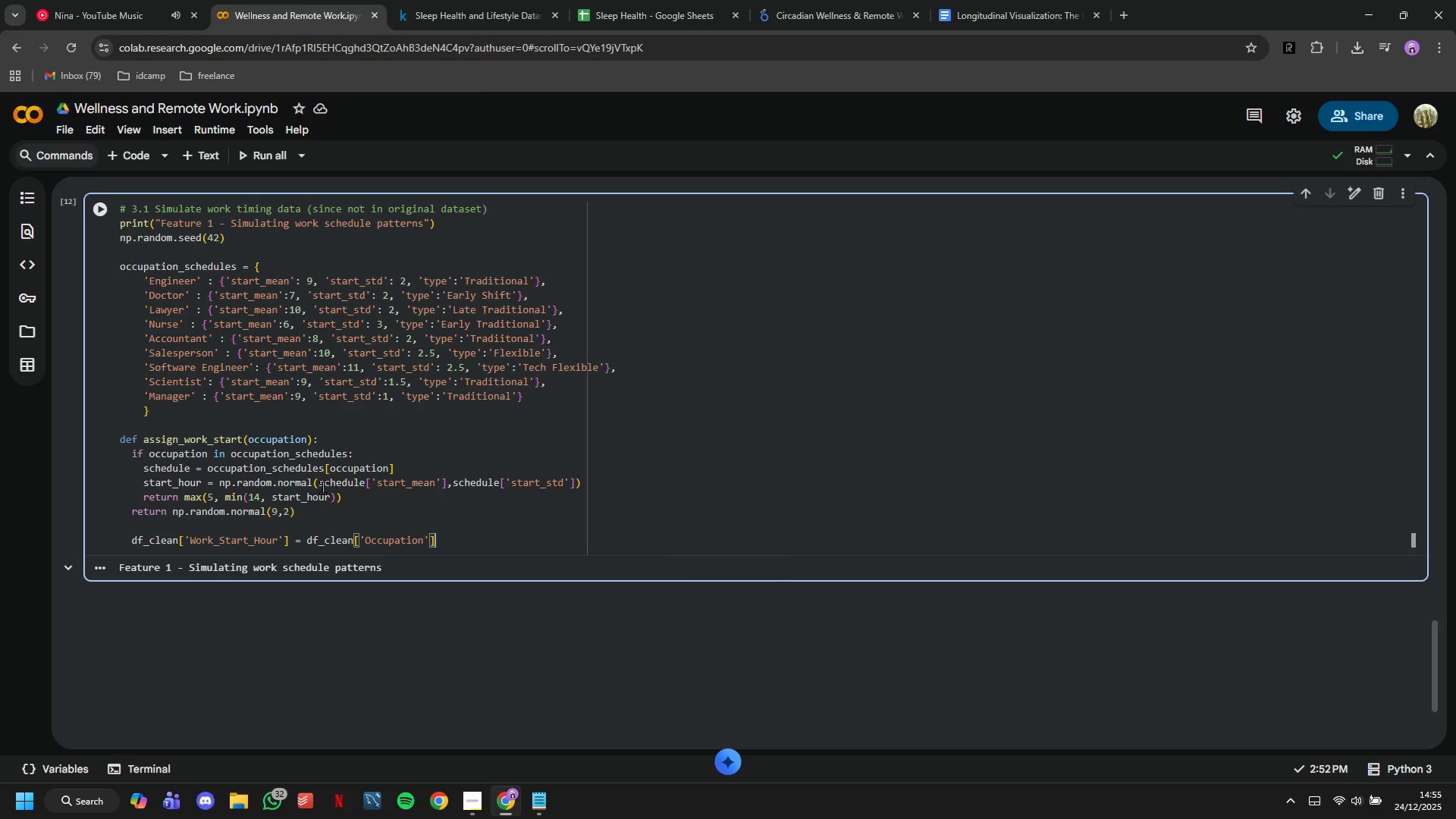 
type(.apply()
key(Tab)
 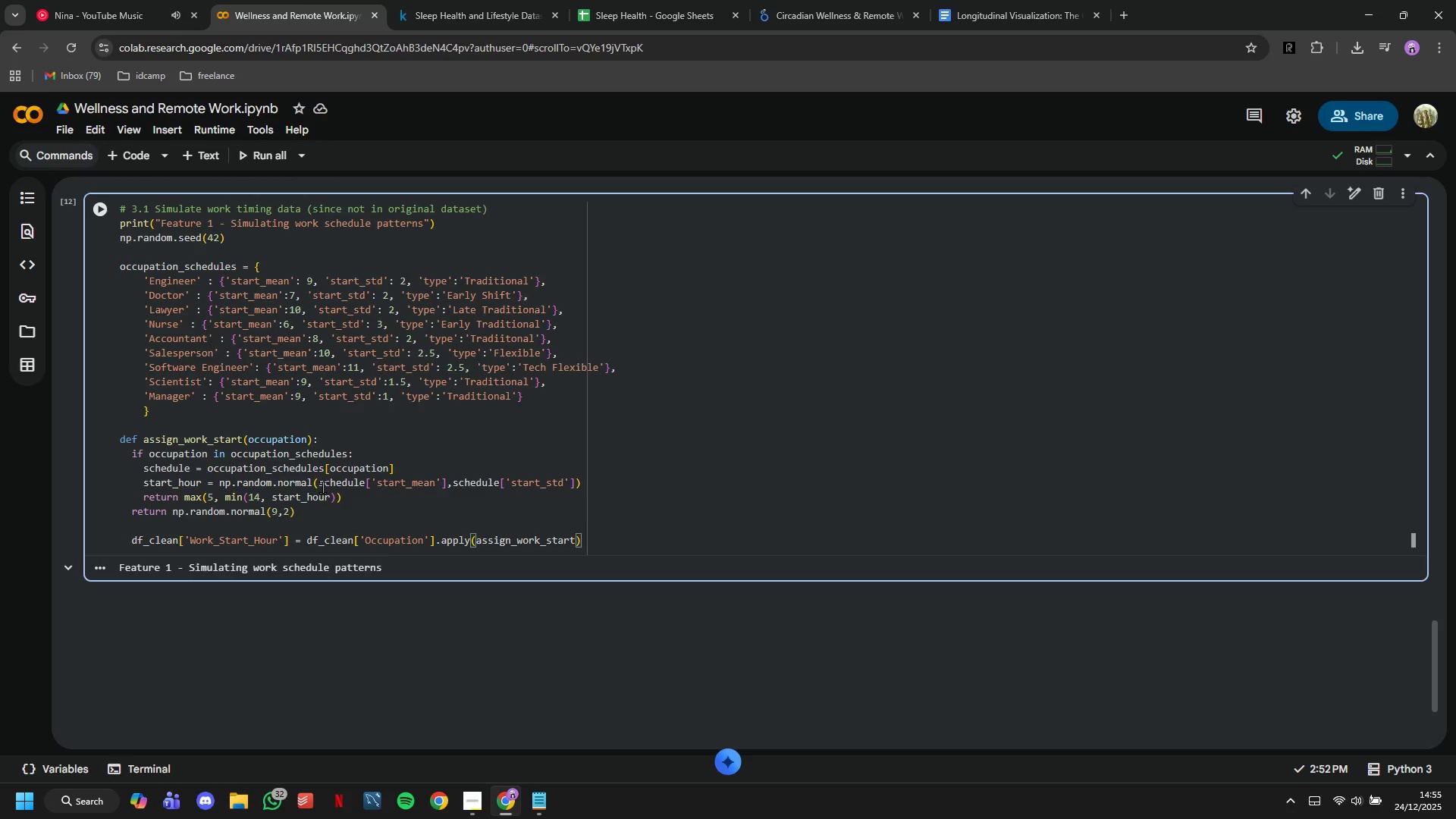 
key(ArrowRight)
 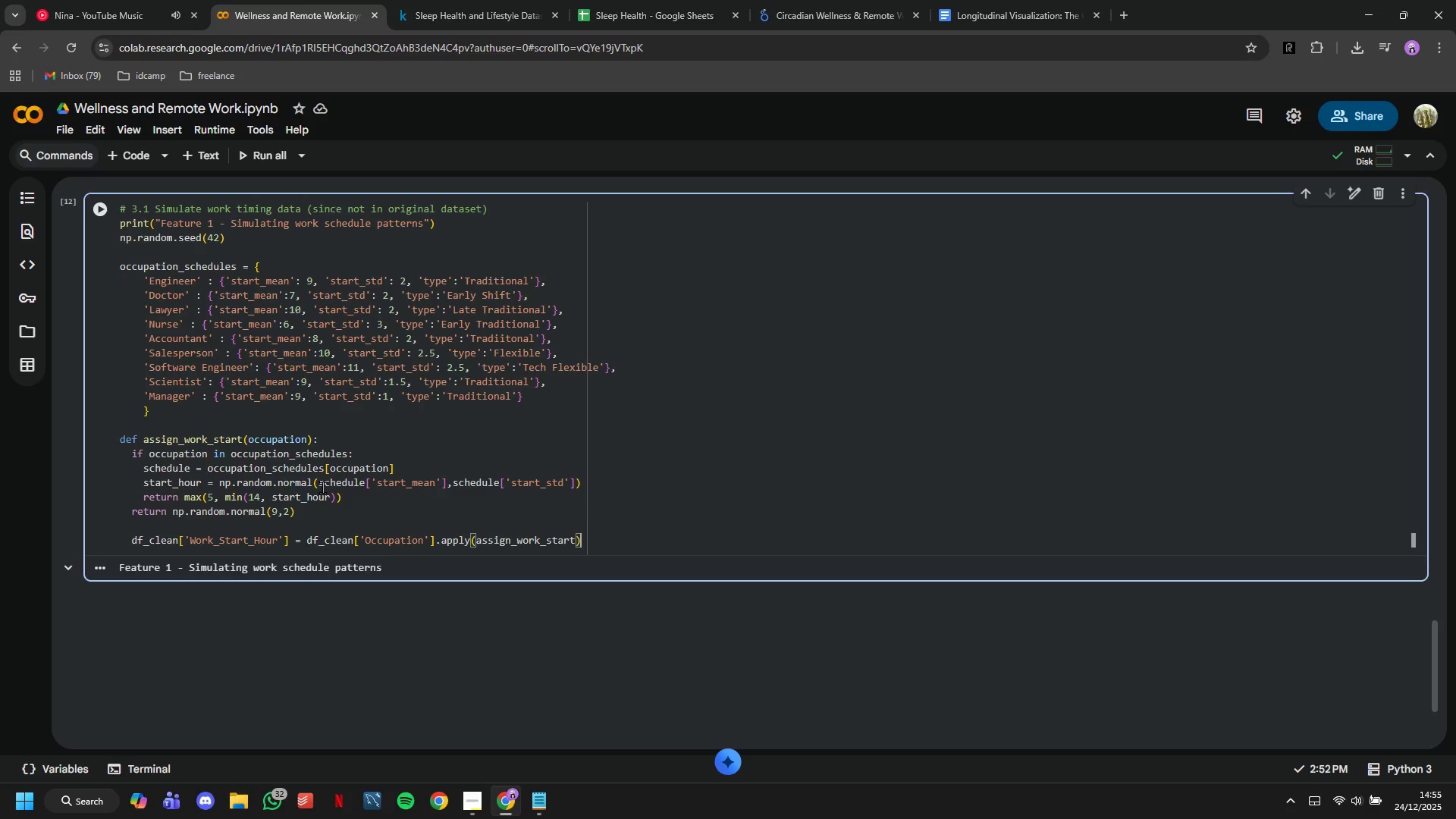 
key(Enter)
 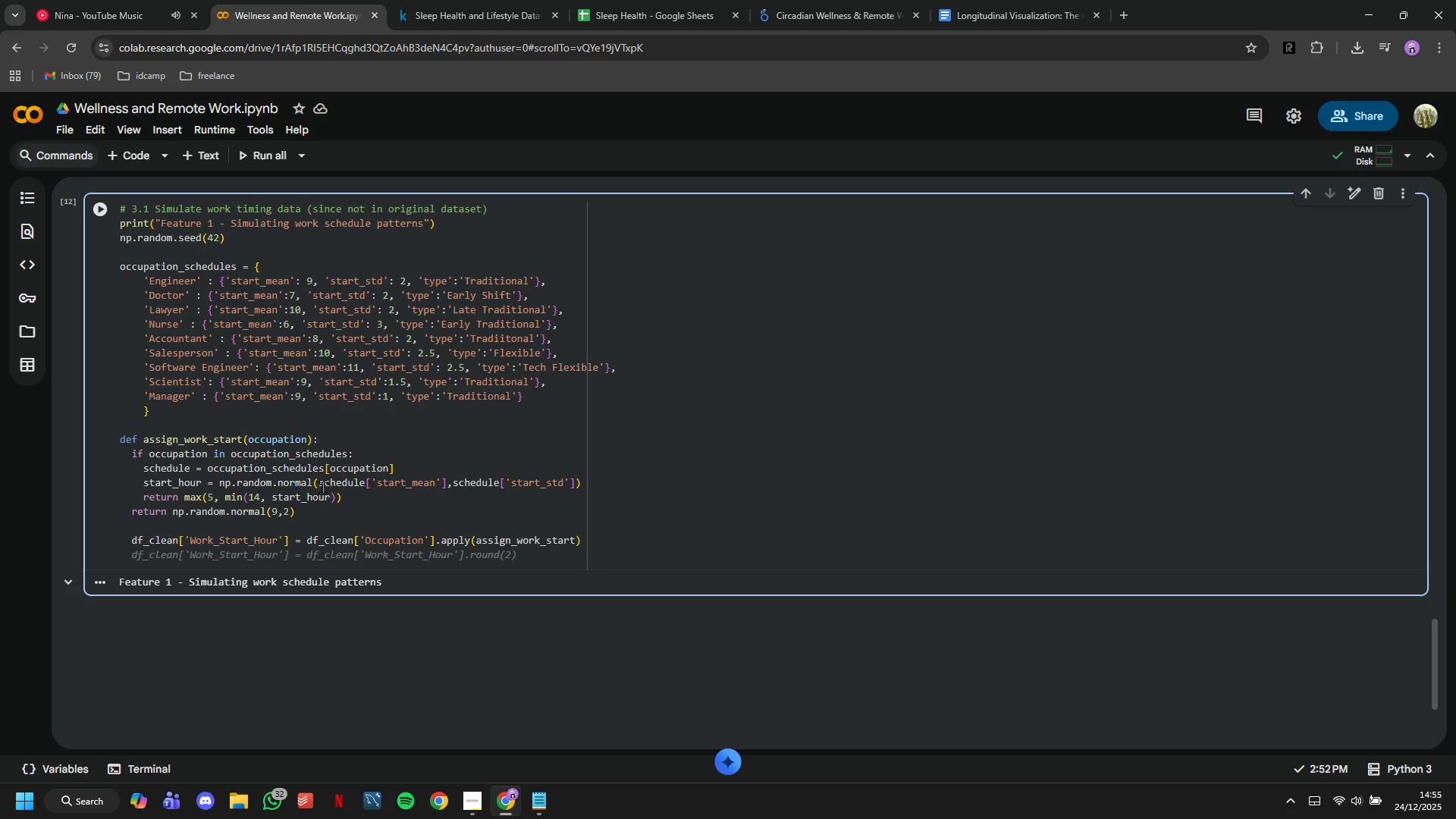 
type(df_clean_)
key(Backspace)
type(['E)
key(Backspace)
type(Work_Patter_R)
key(Backspace)
type(Type)
 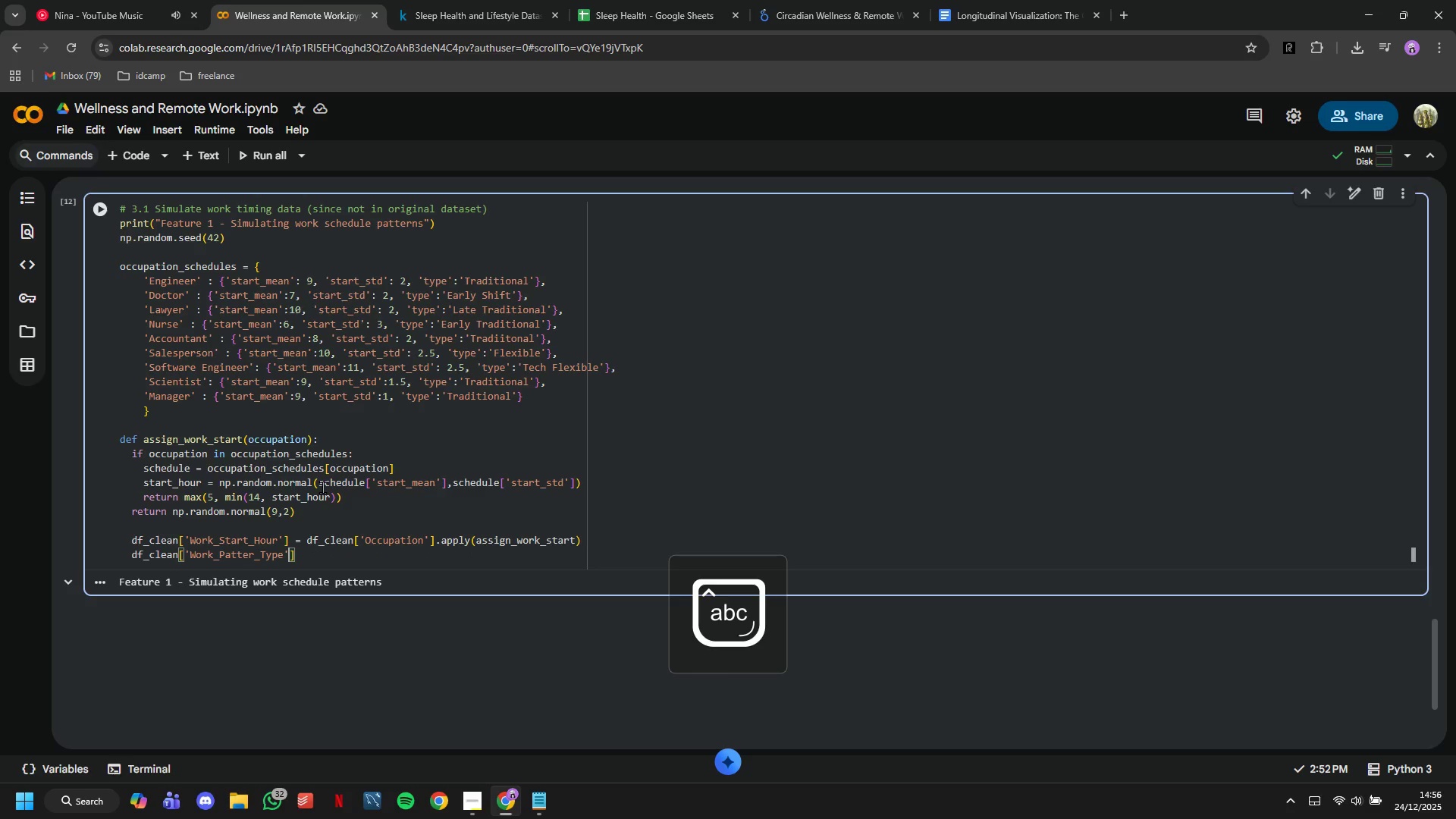 
 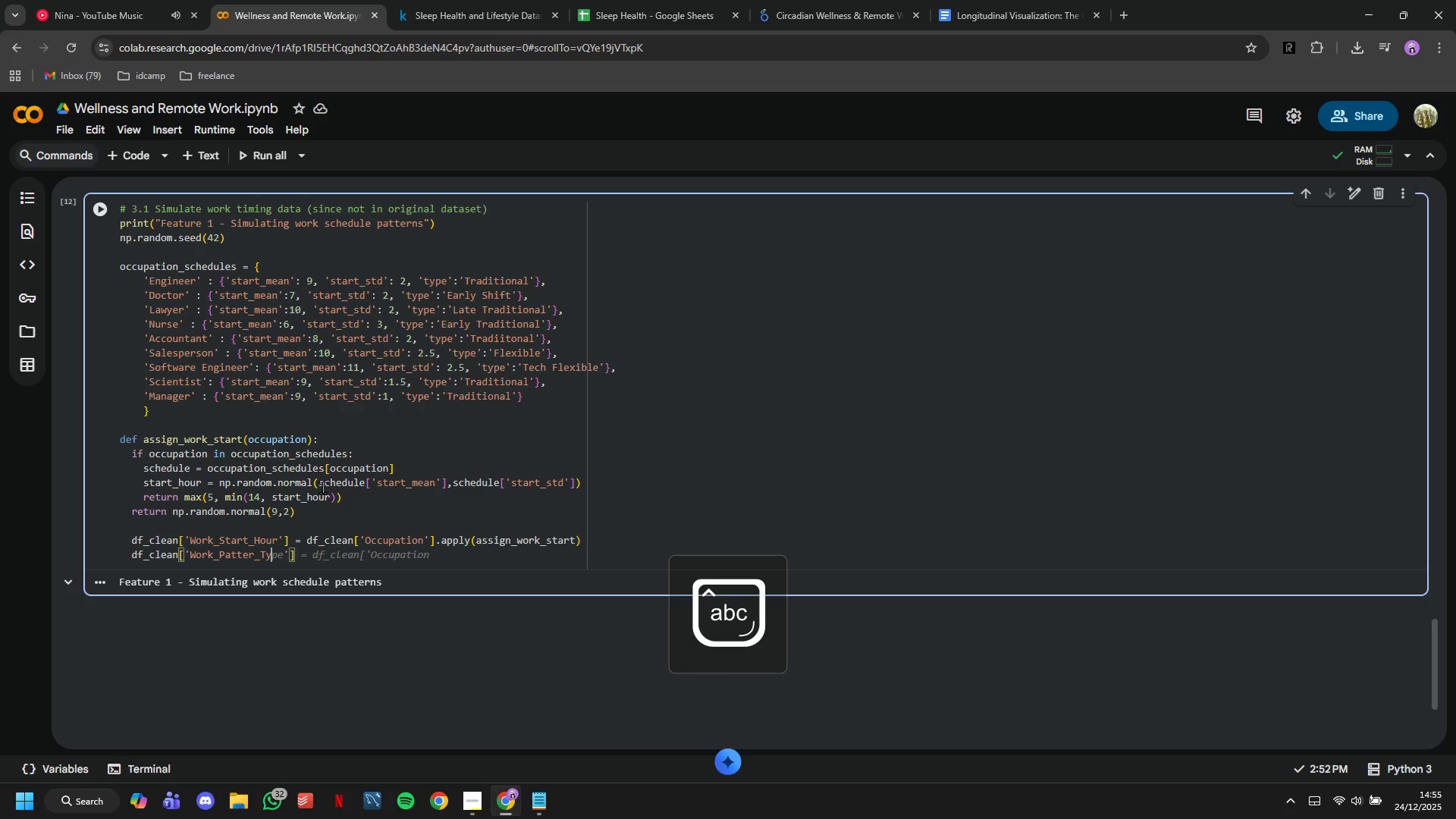 
key(ArrowRight)
 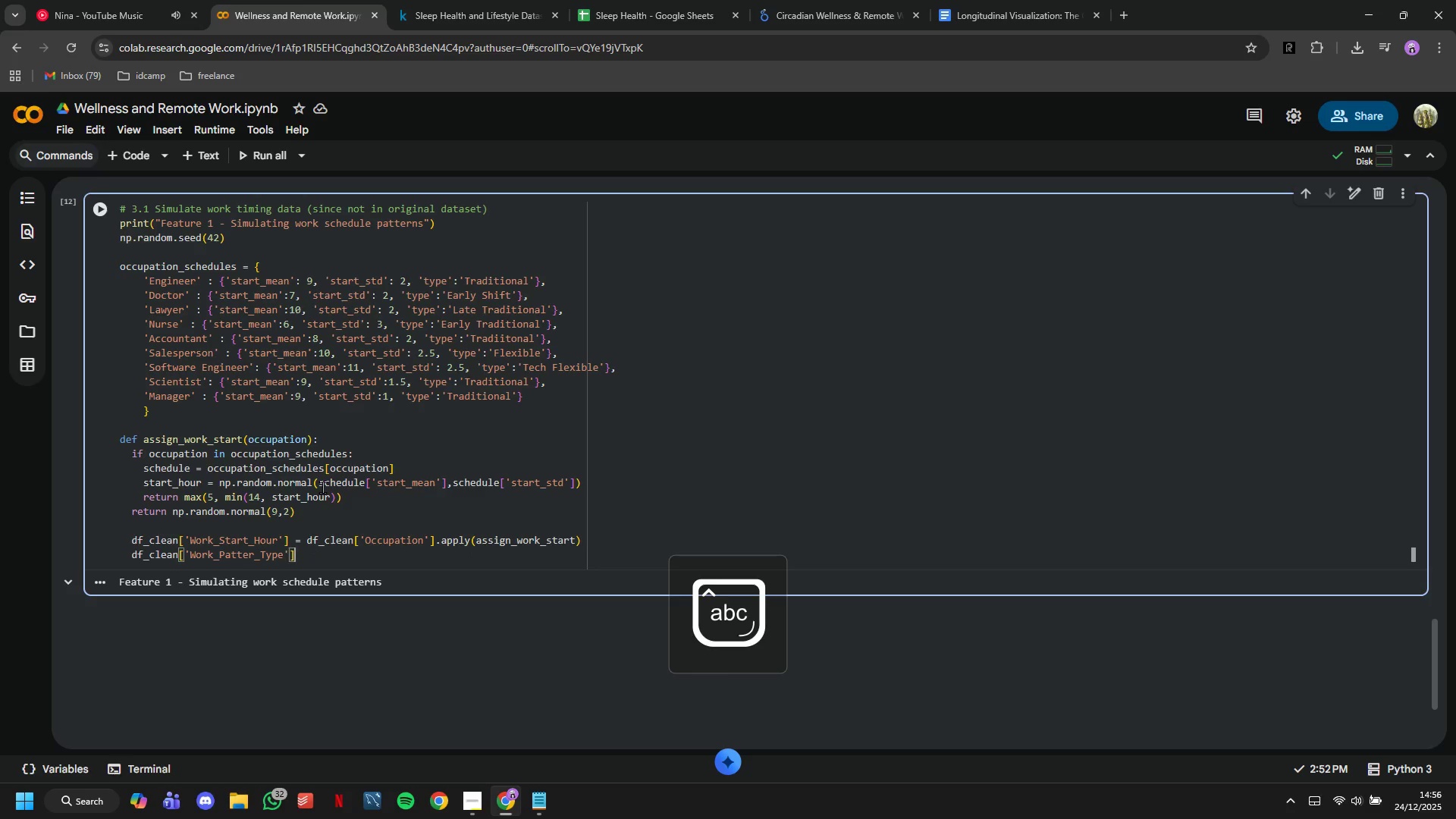 
key(ArrowRight)
 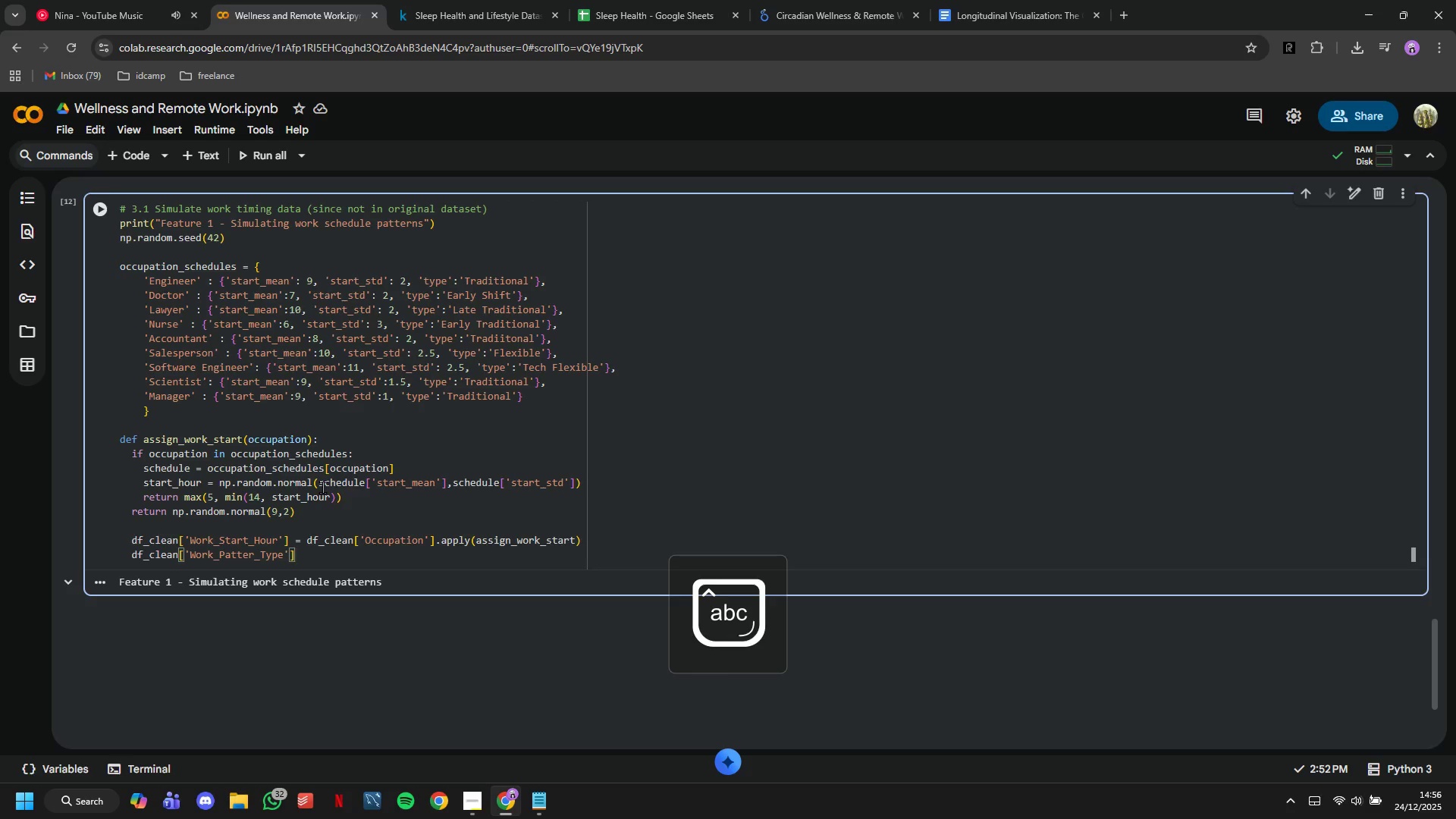 
key(Space)
 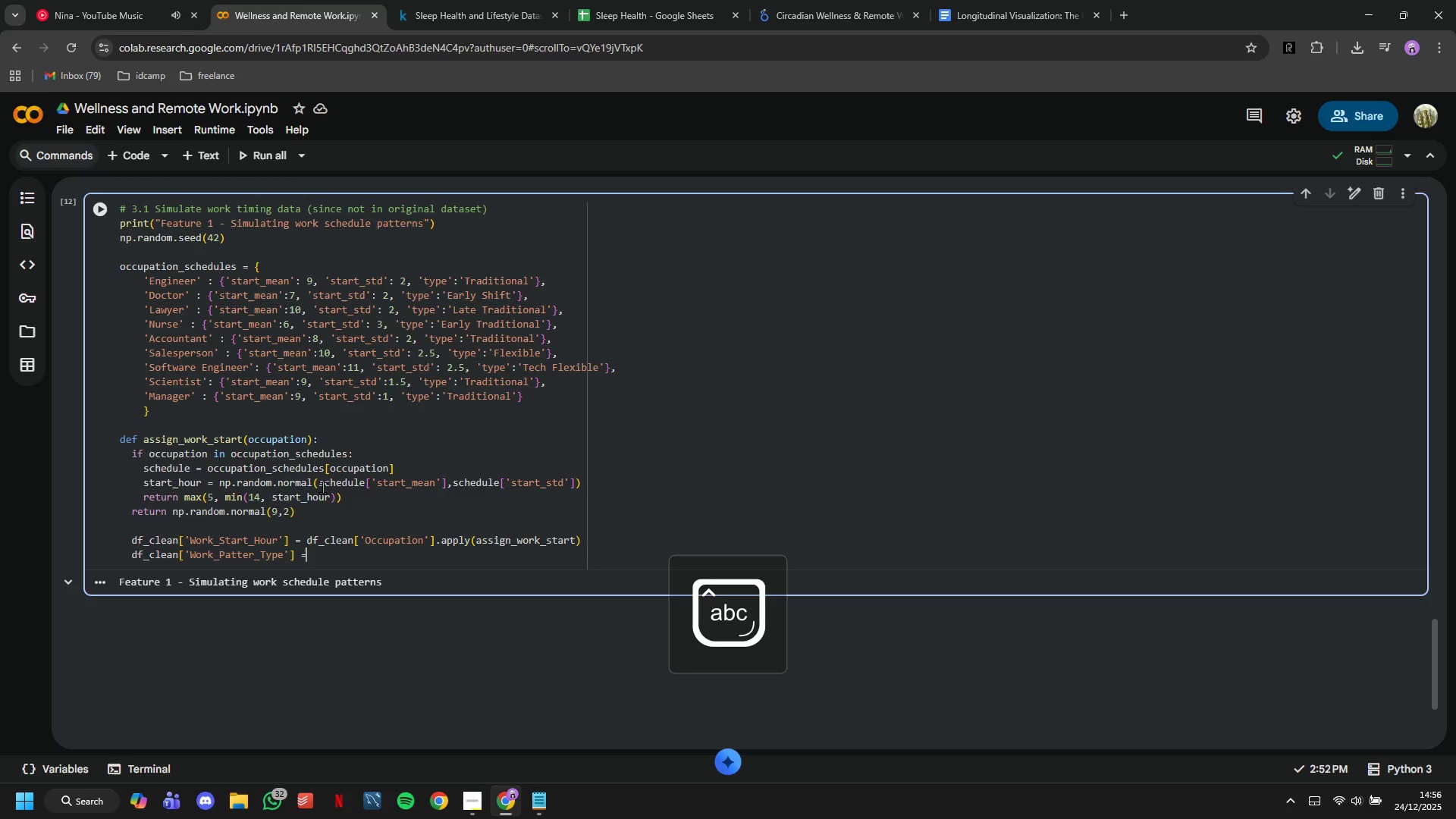 
key(Equal)
 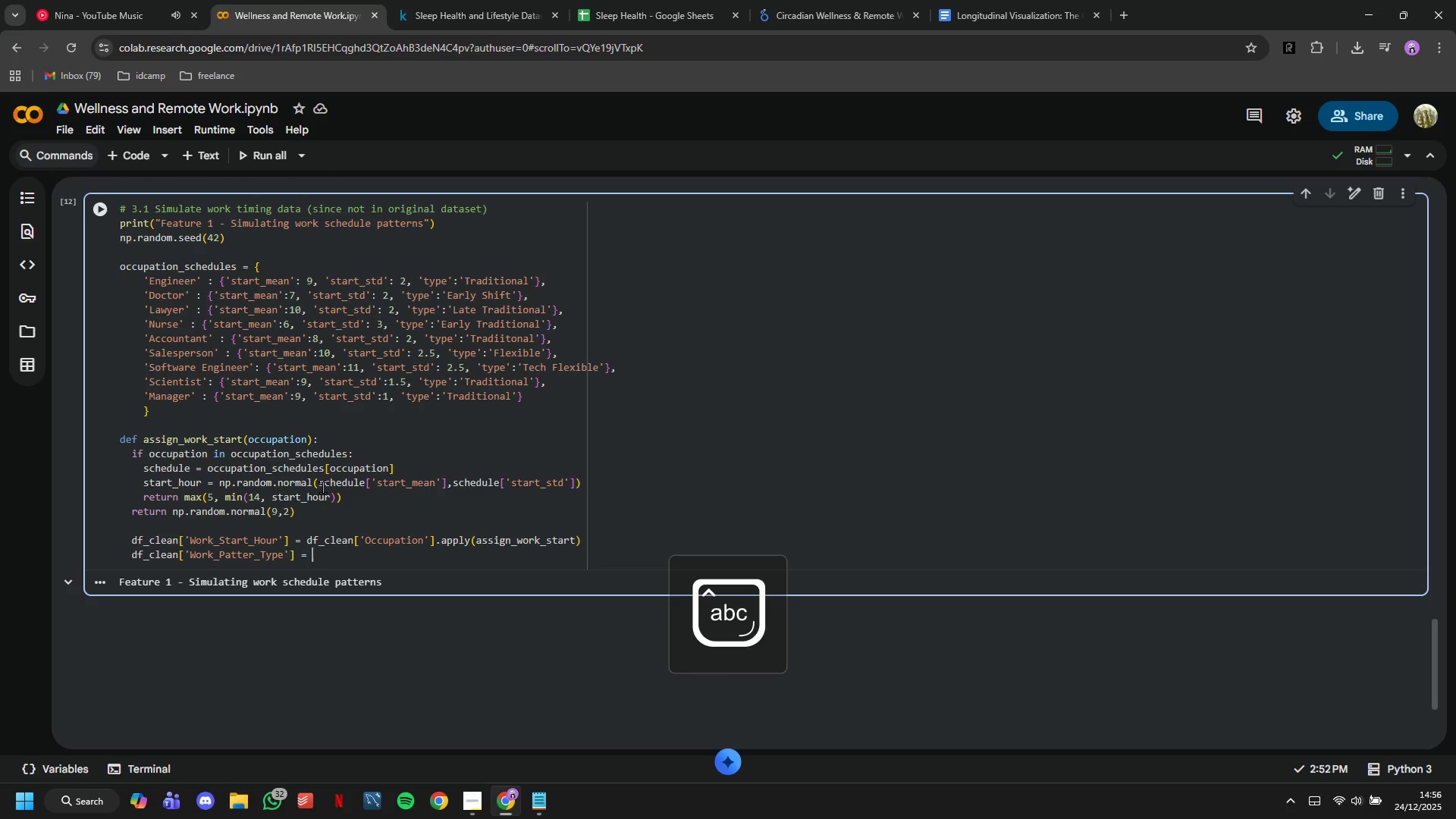 
key(Space)
 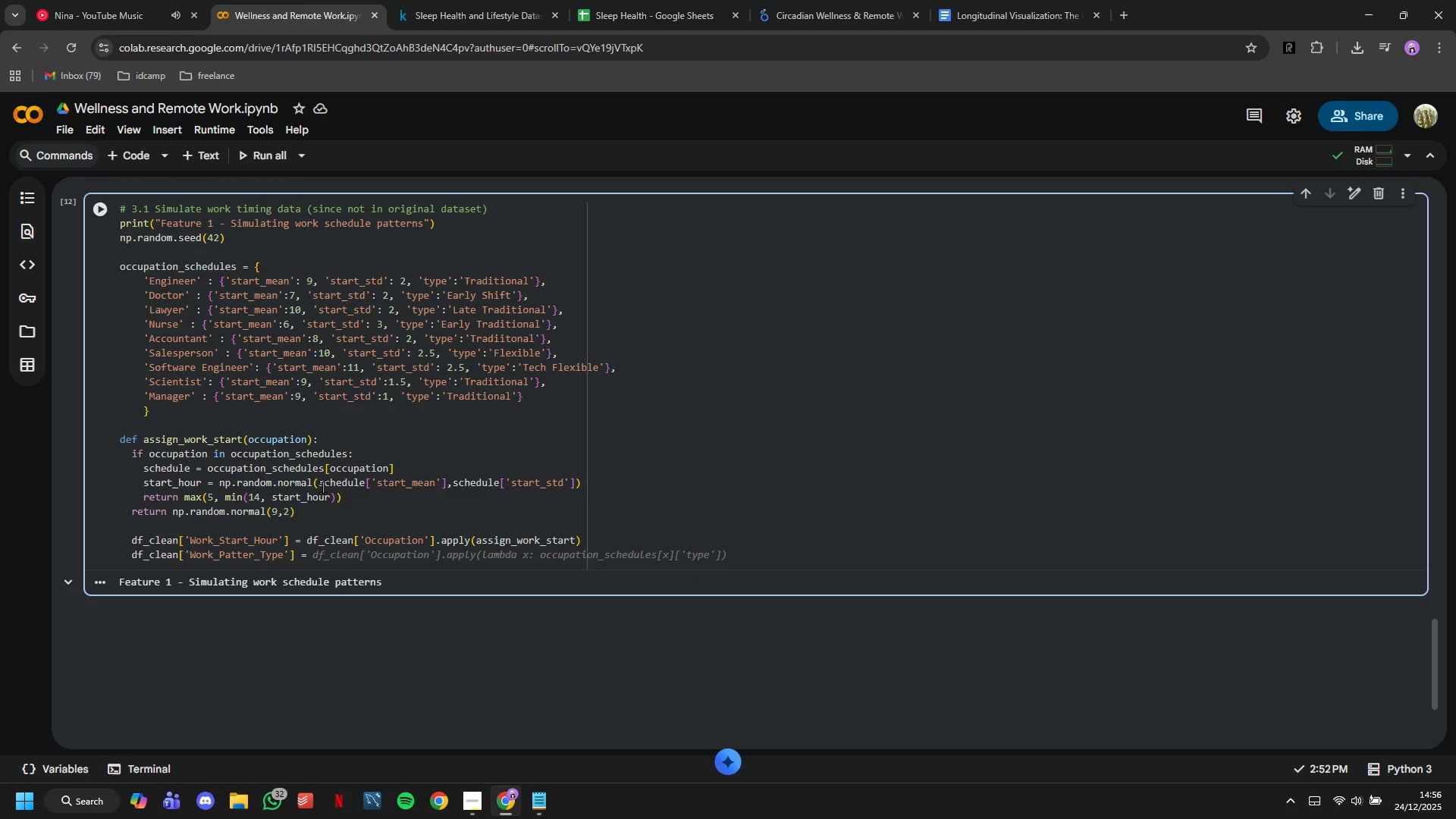 
type(df_clean['Occupay)
key(Backspace)
type(tion)
 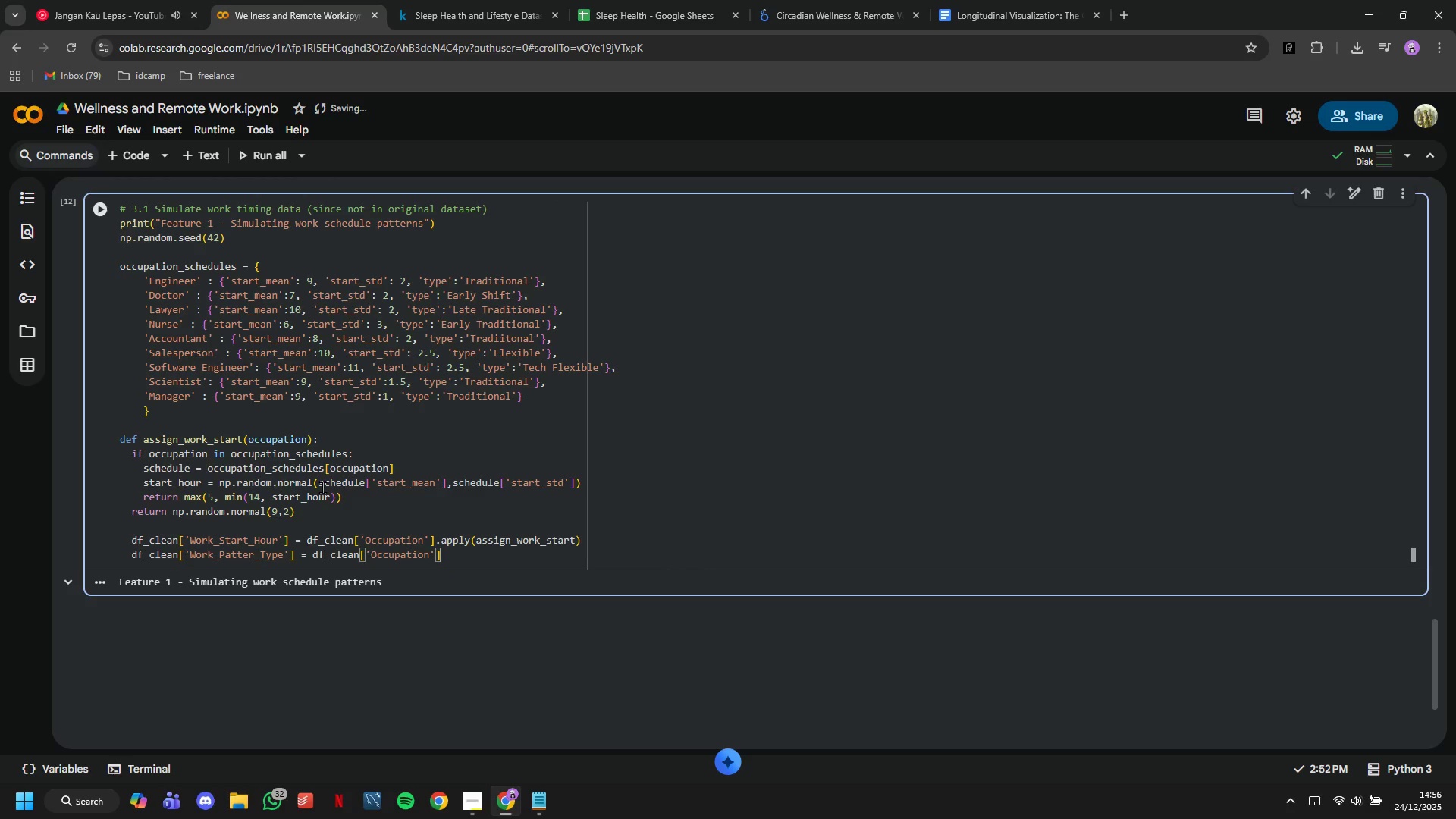 
 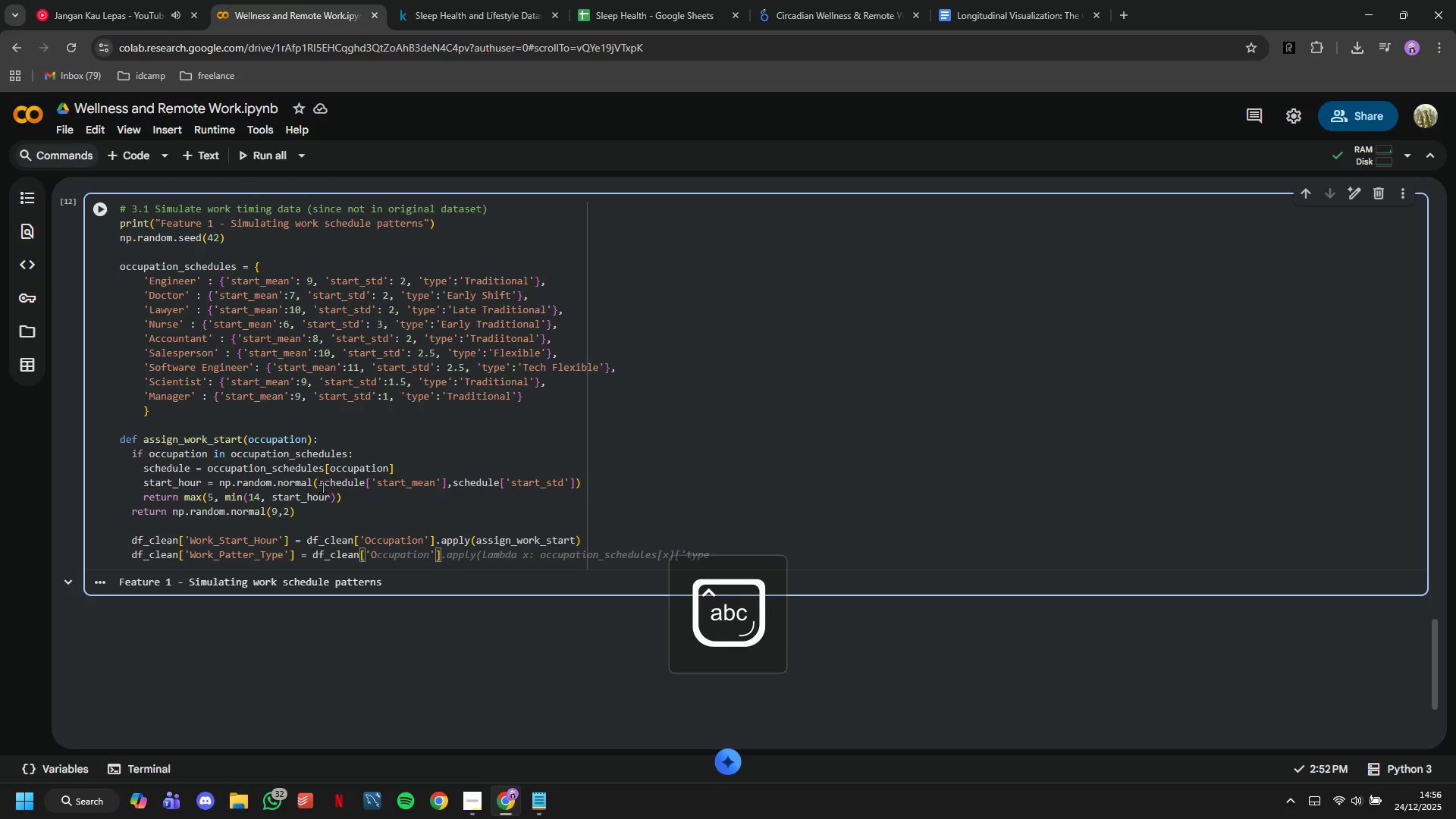 
key(ArrowRight)
 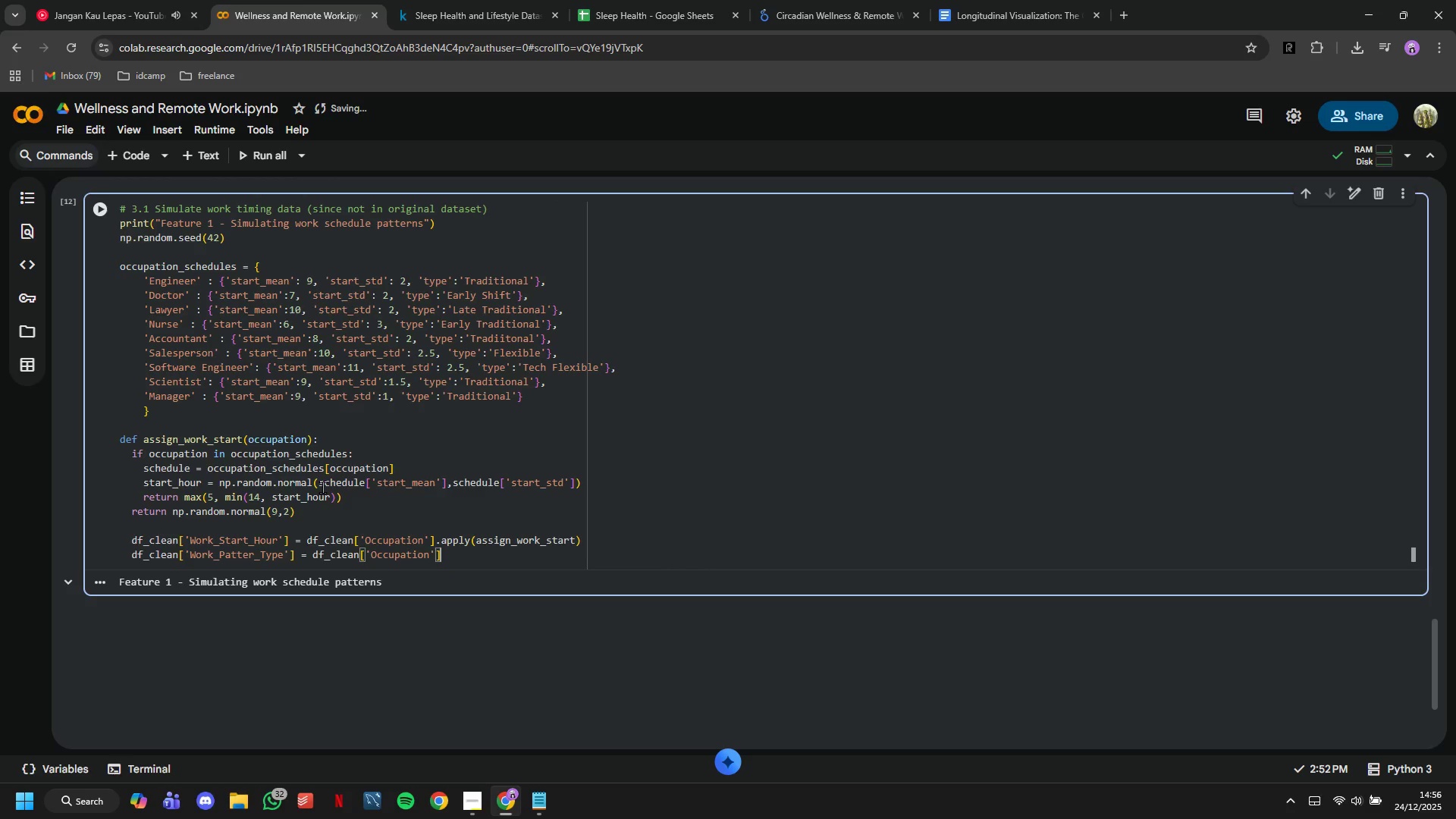 
key(ArrowRight)
 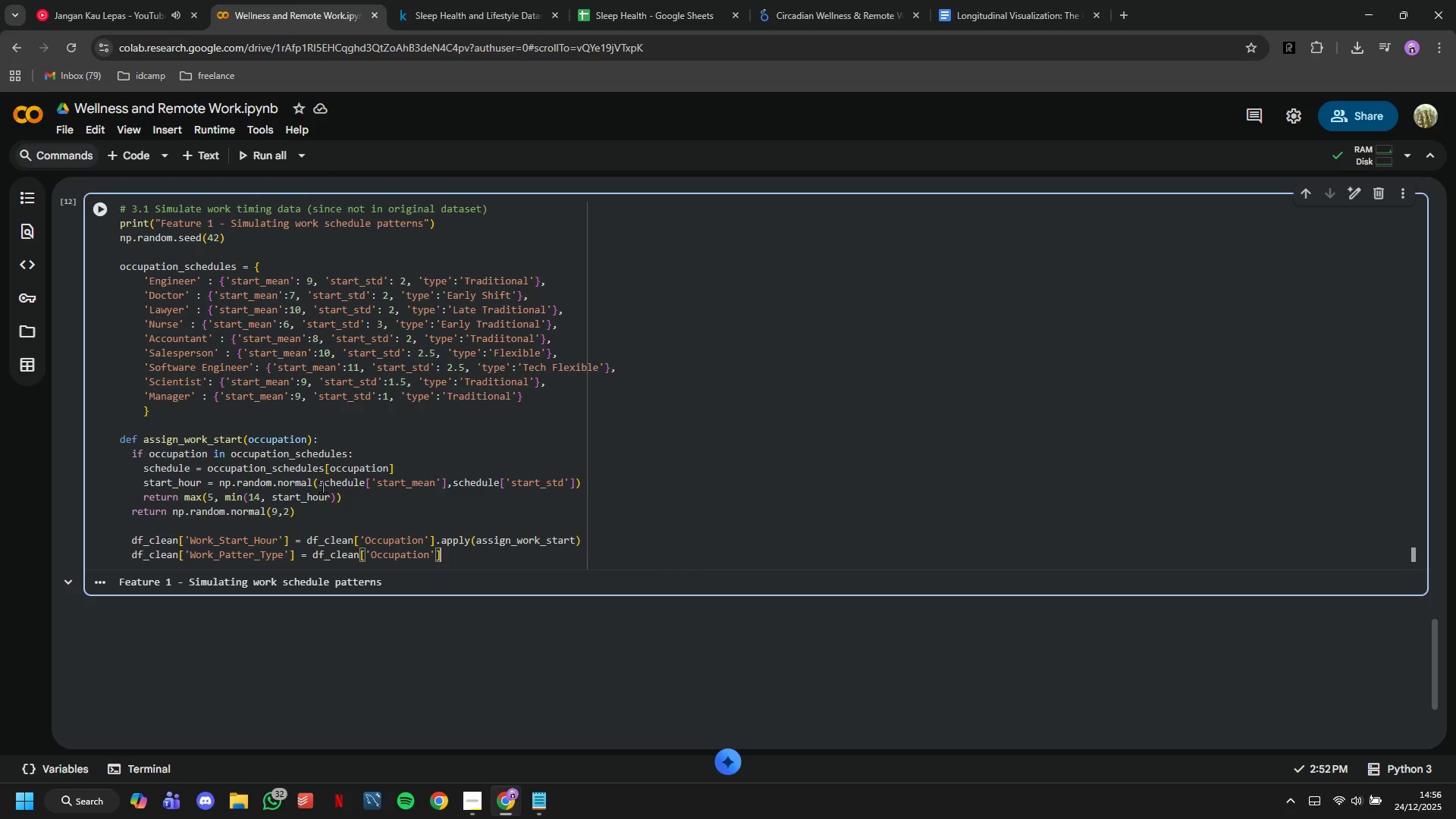 
type(.map()
 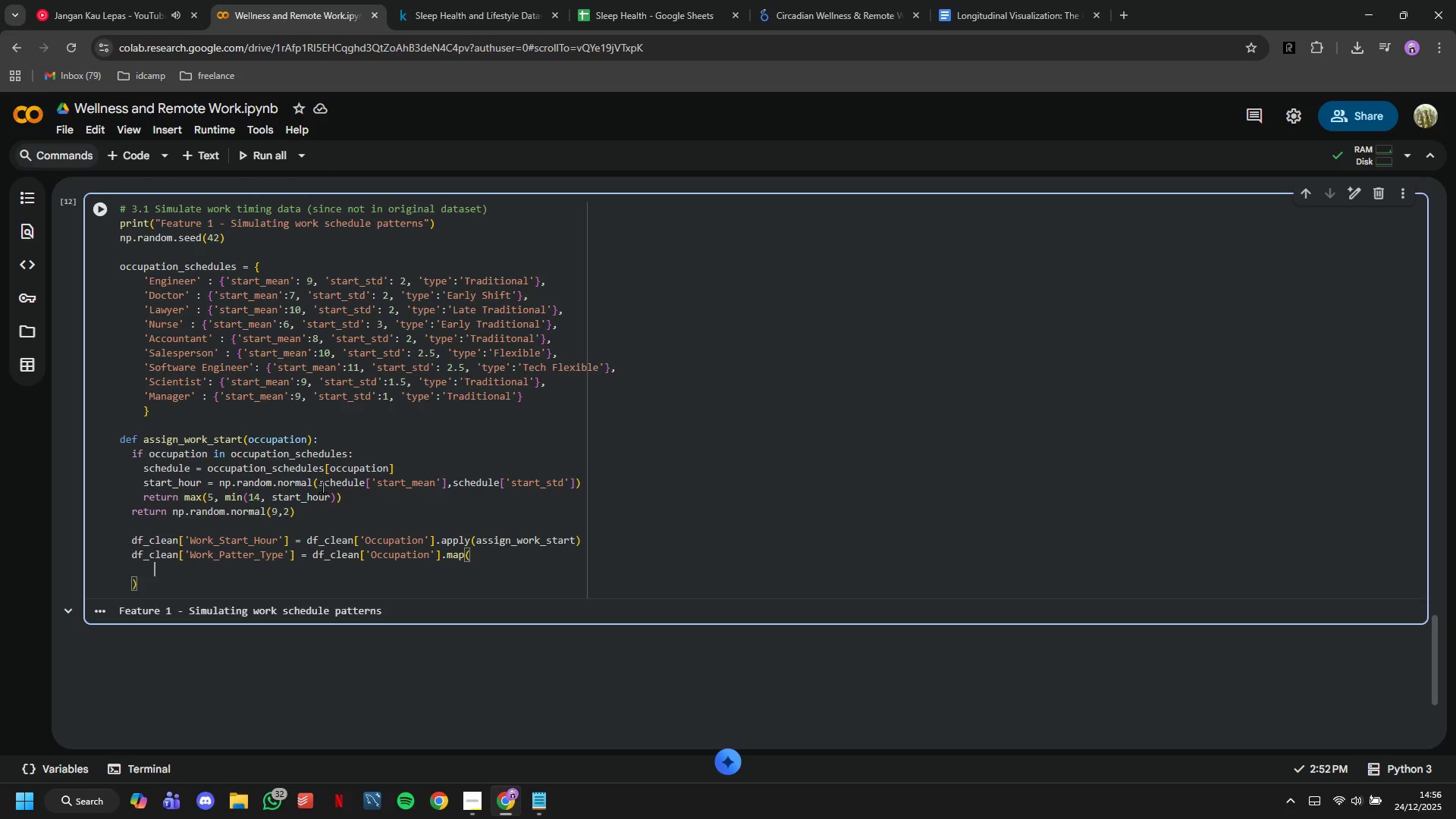 
 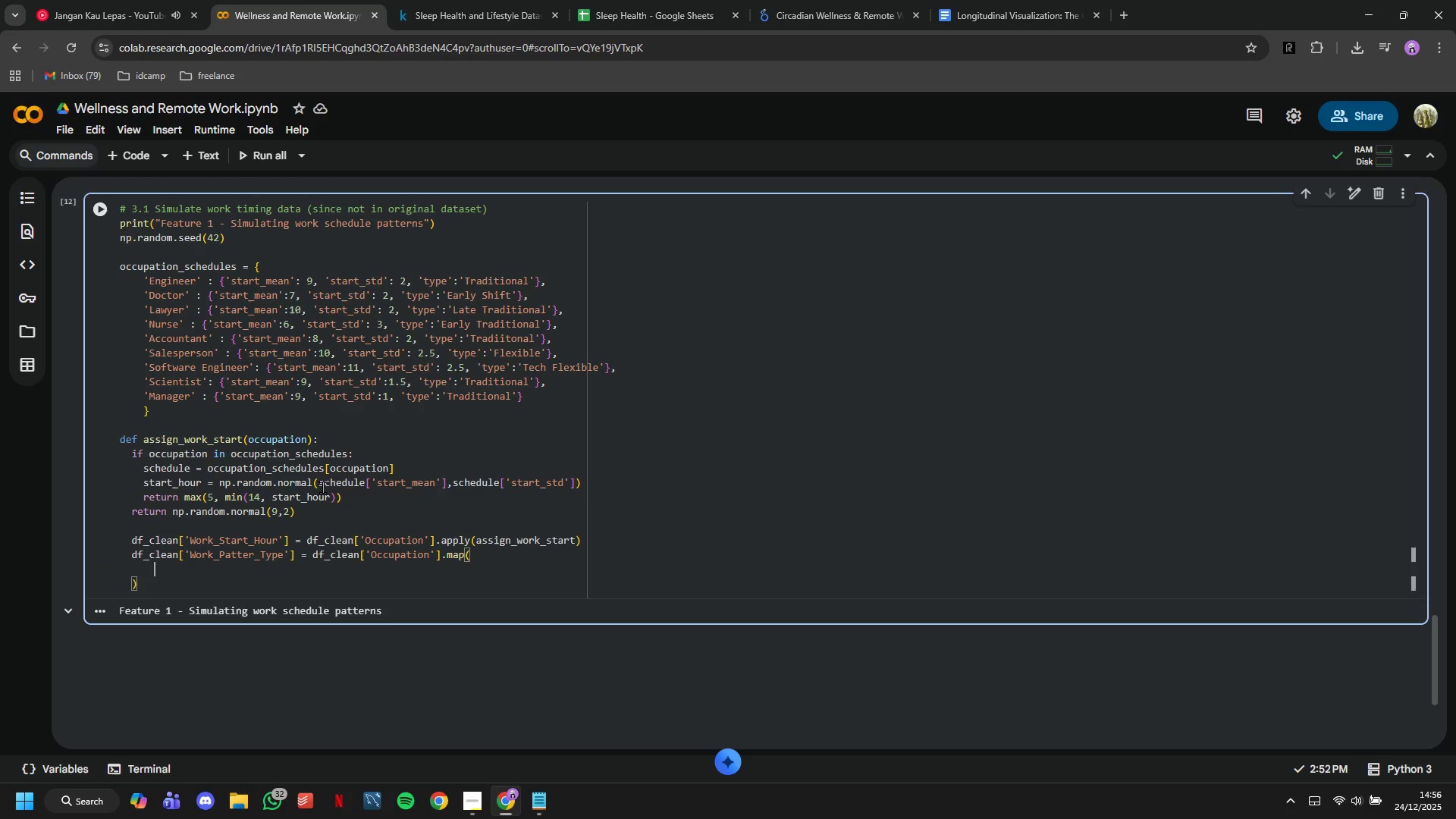 
key(Enter)
 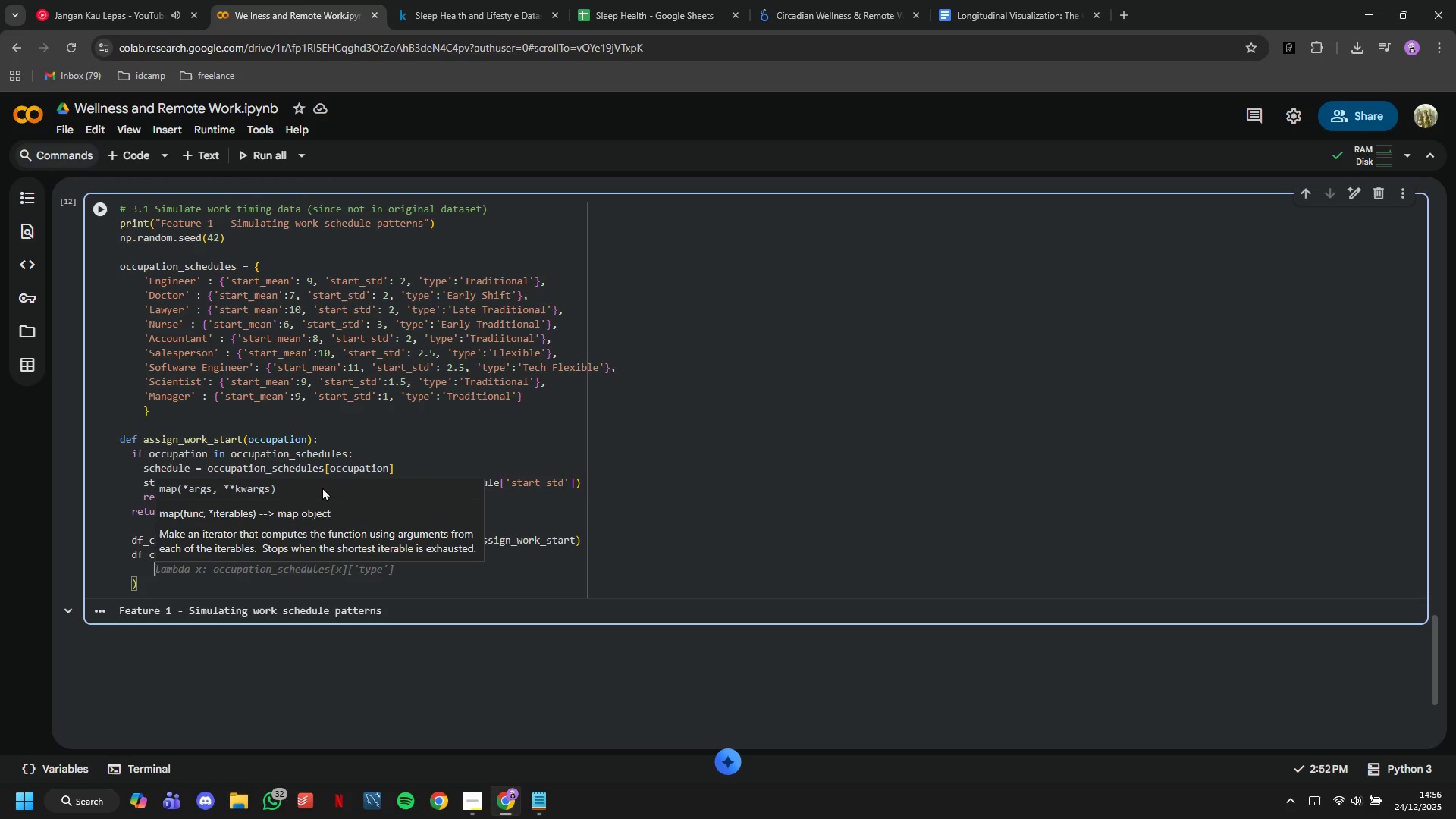 
type(lambdA)
key(Backspace)
type(a x: occu)
 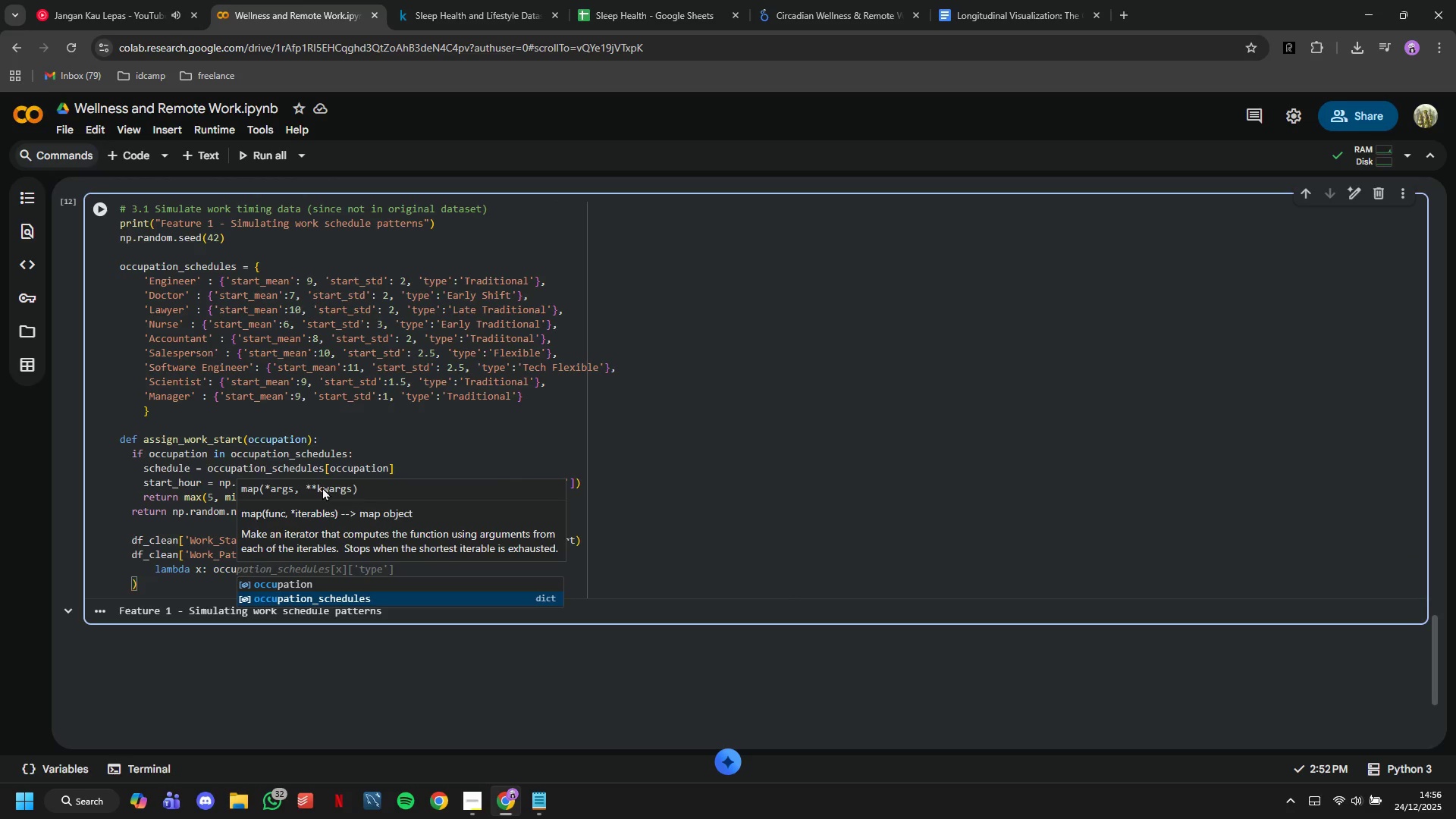 
type(patu)
key(Backspace)
type(ion_schedules.get(x,{)
 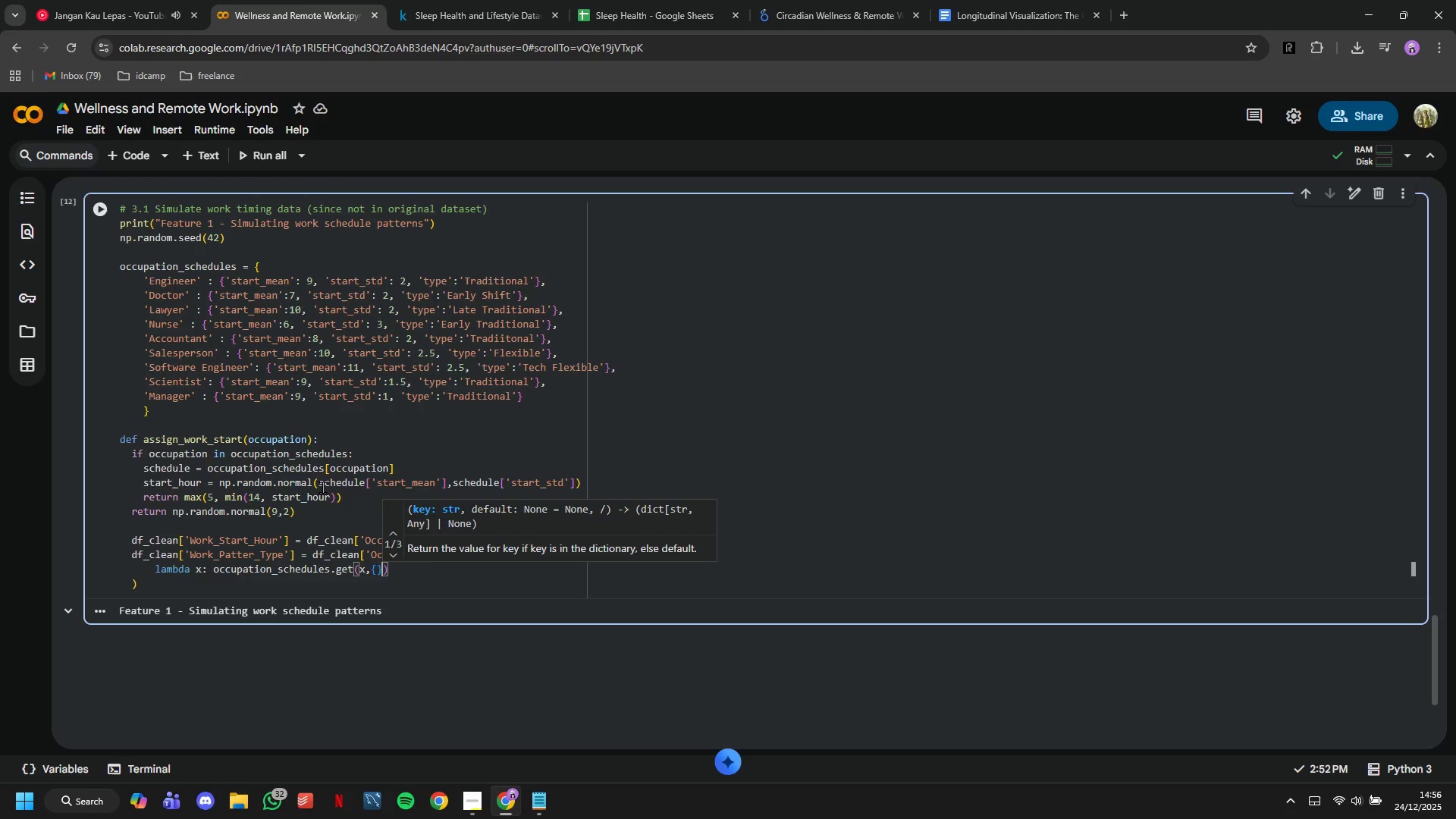 
 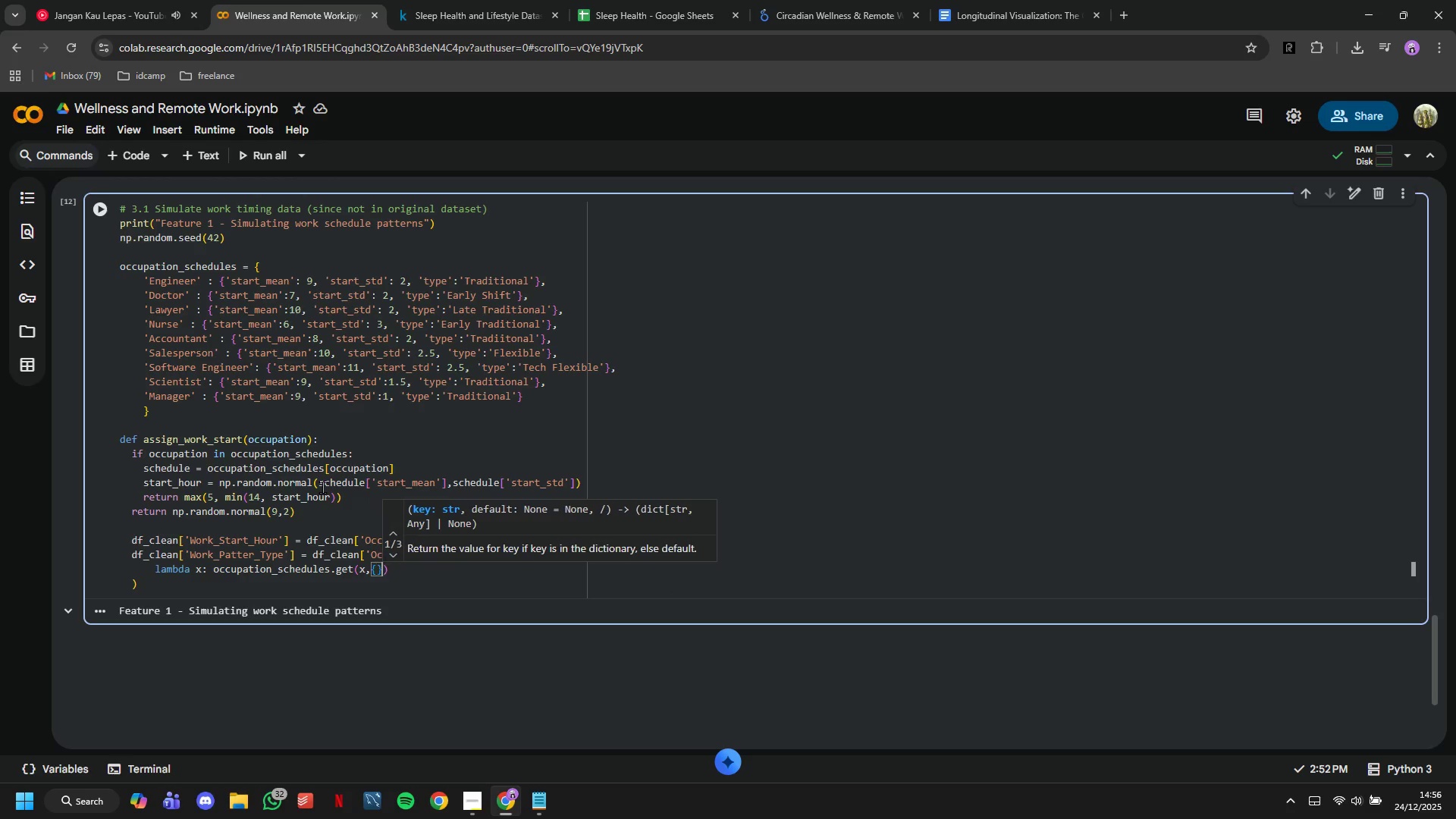 
key(ArrowRight)
 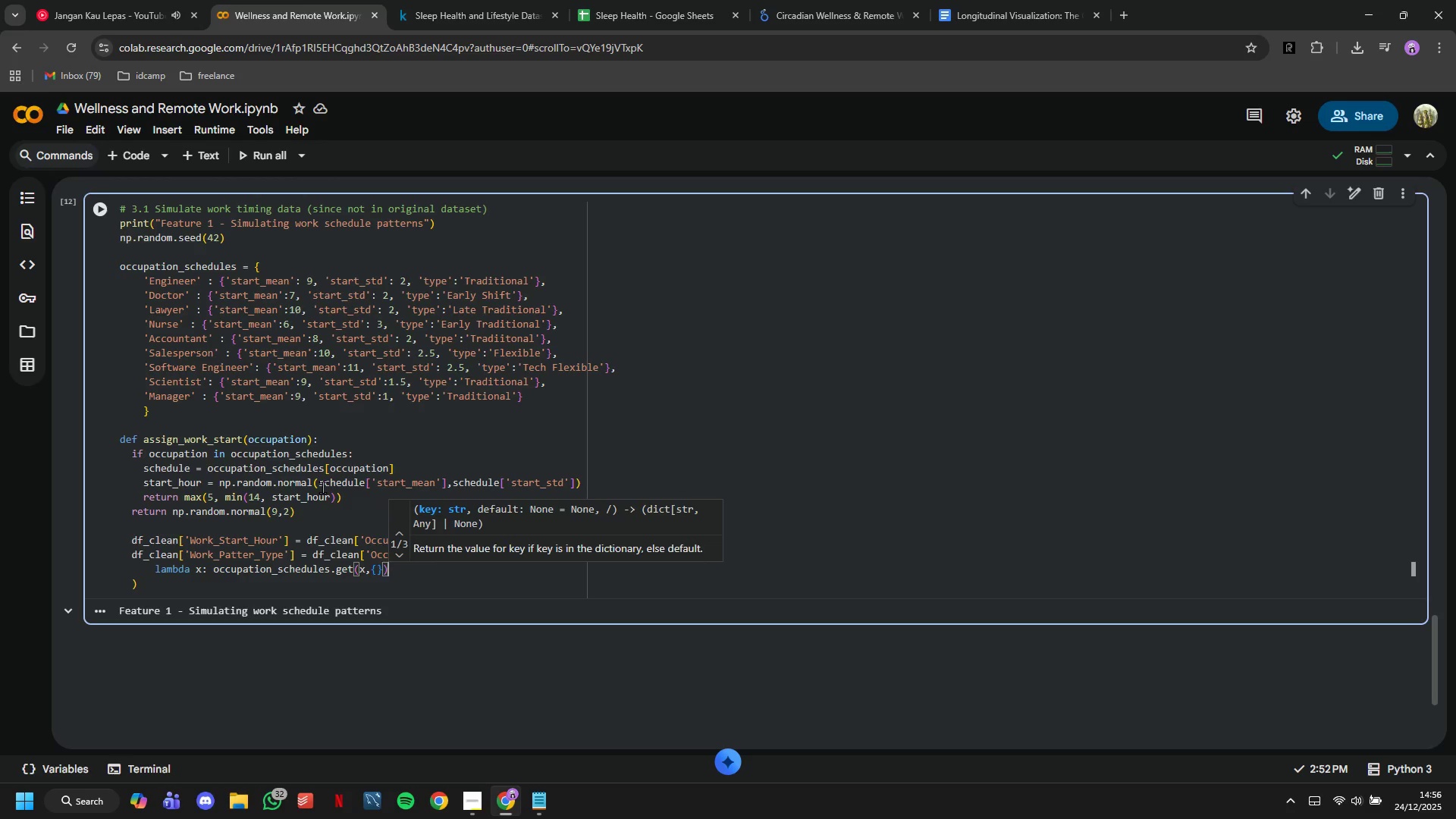 
key(ArrowRight)
 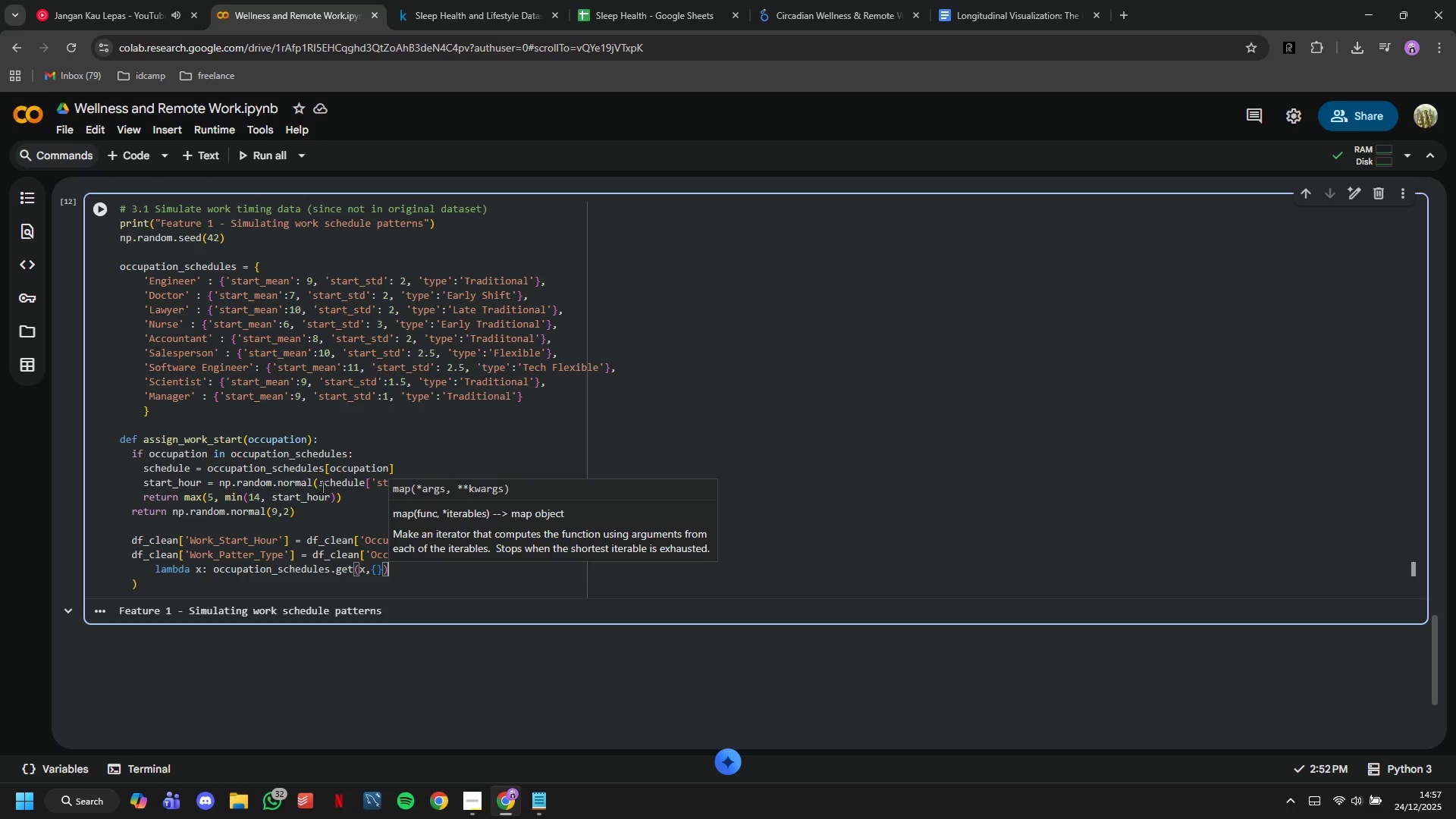 
wait(5.8)
 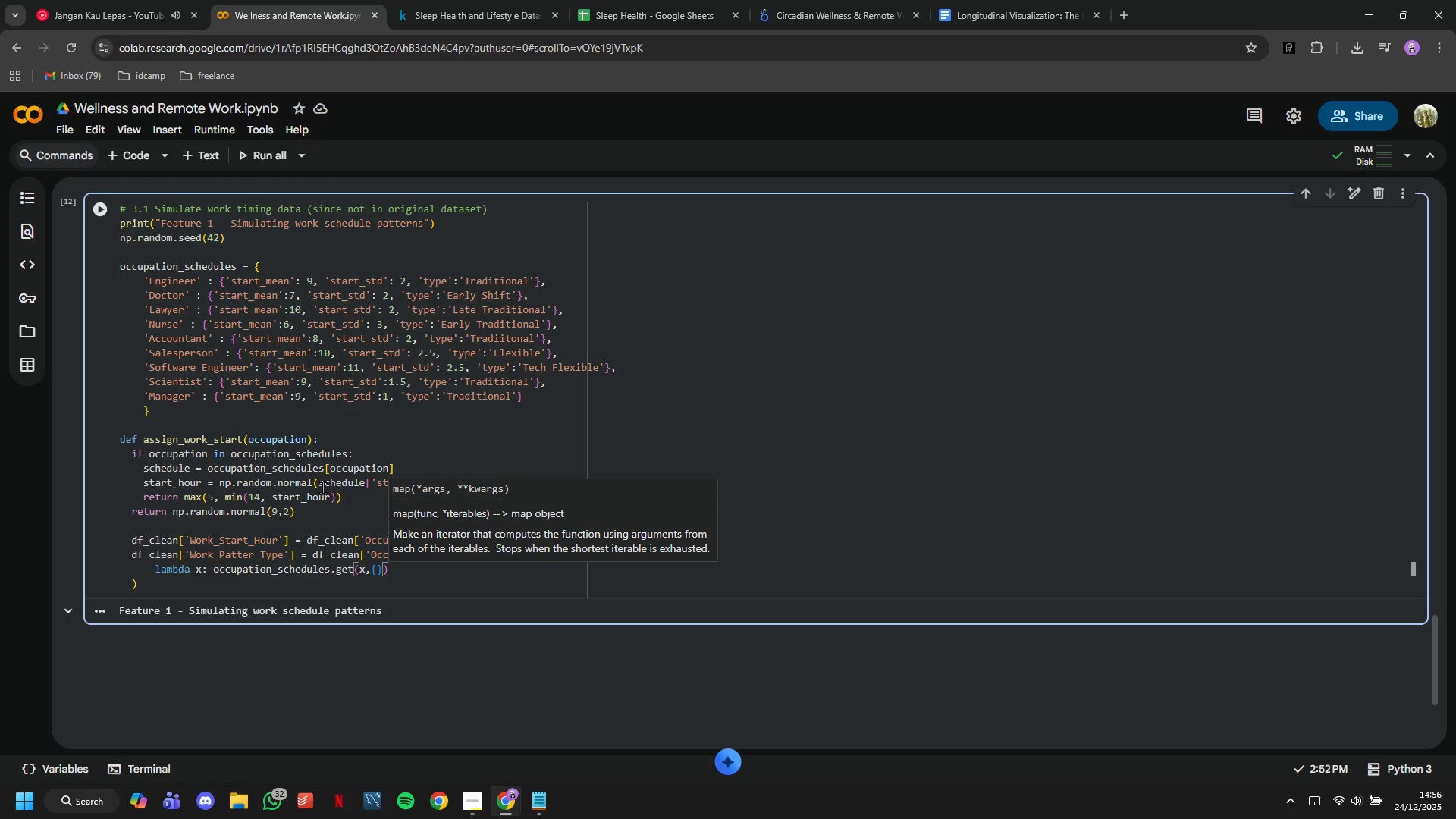 
type(.get)
key(Tab)
key(Tab)
 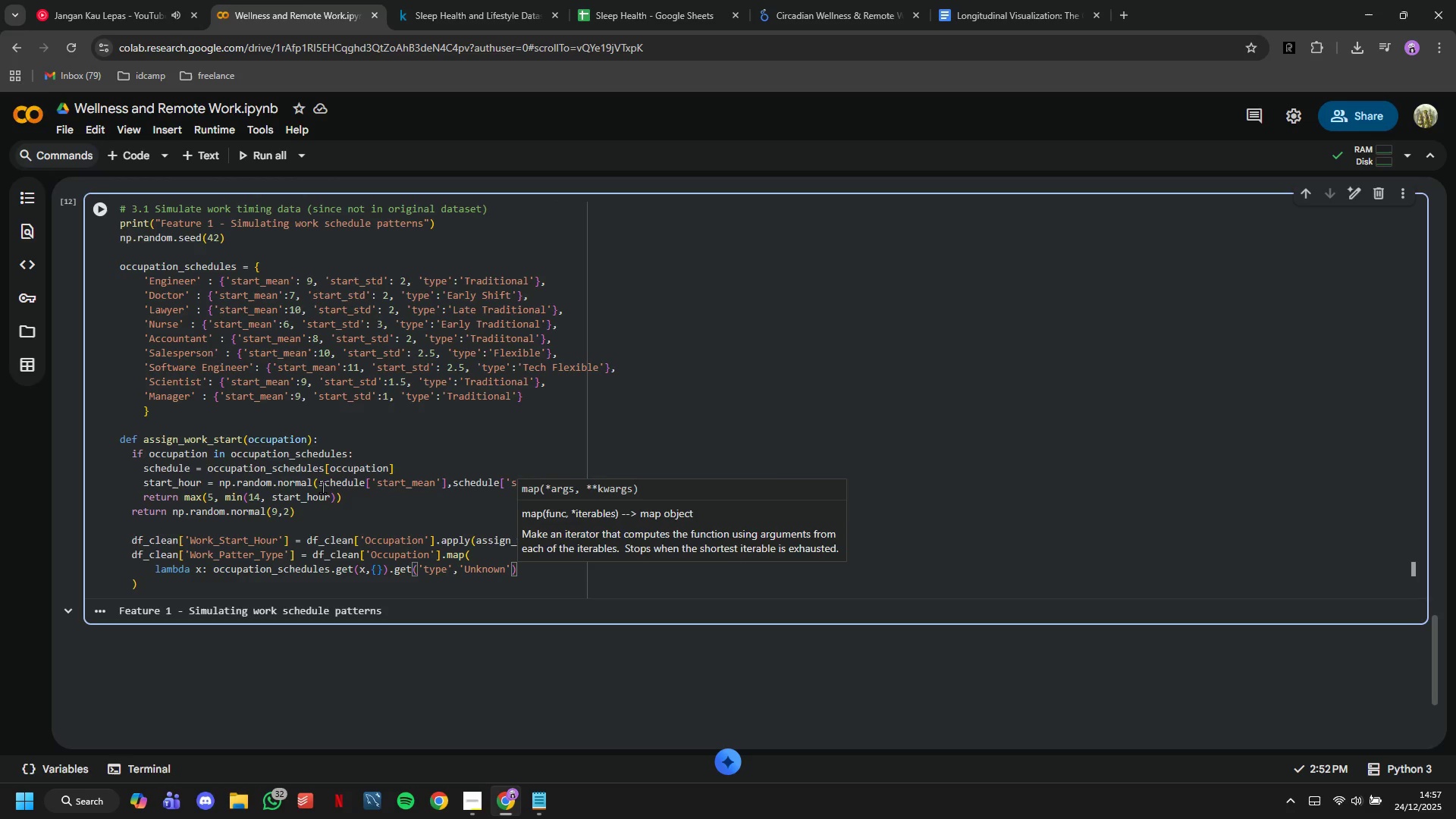 
key(ArrowLeft)
 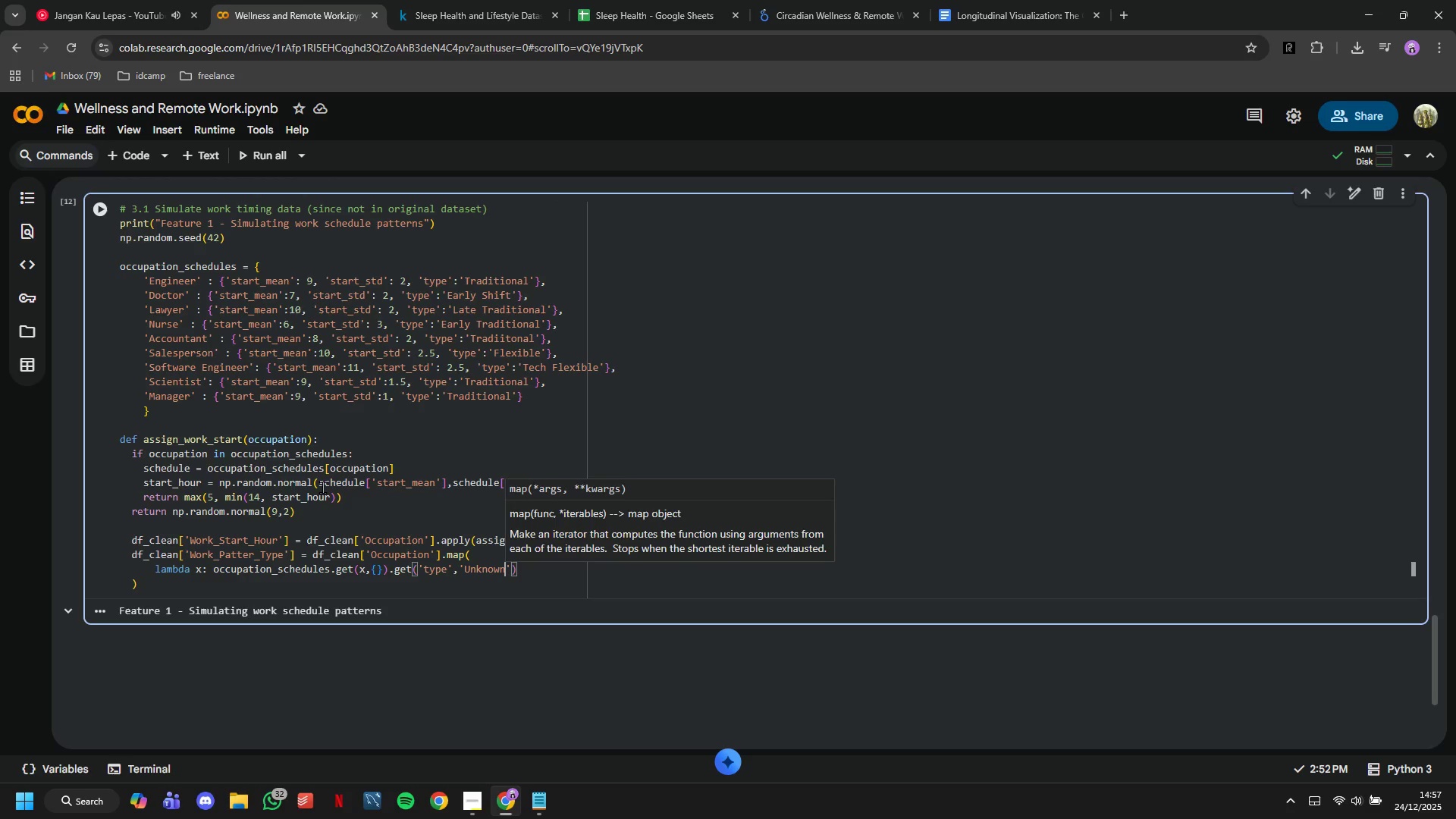 
key(ArrowLeft)
 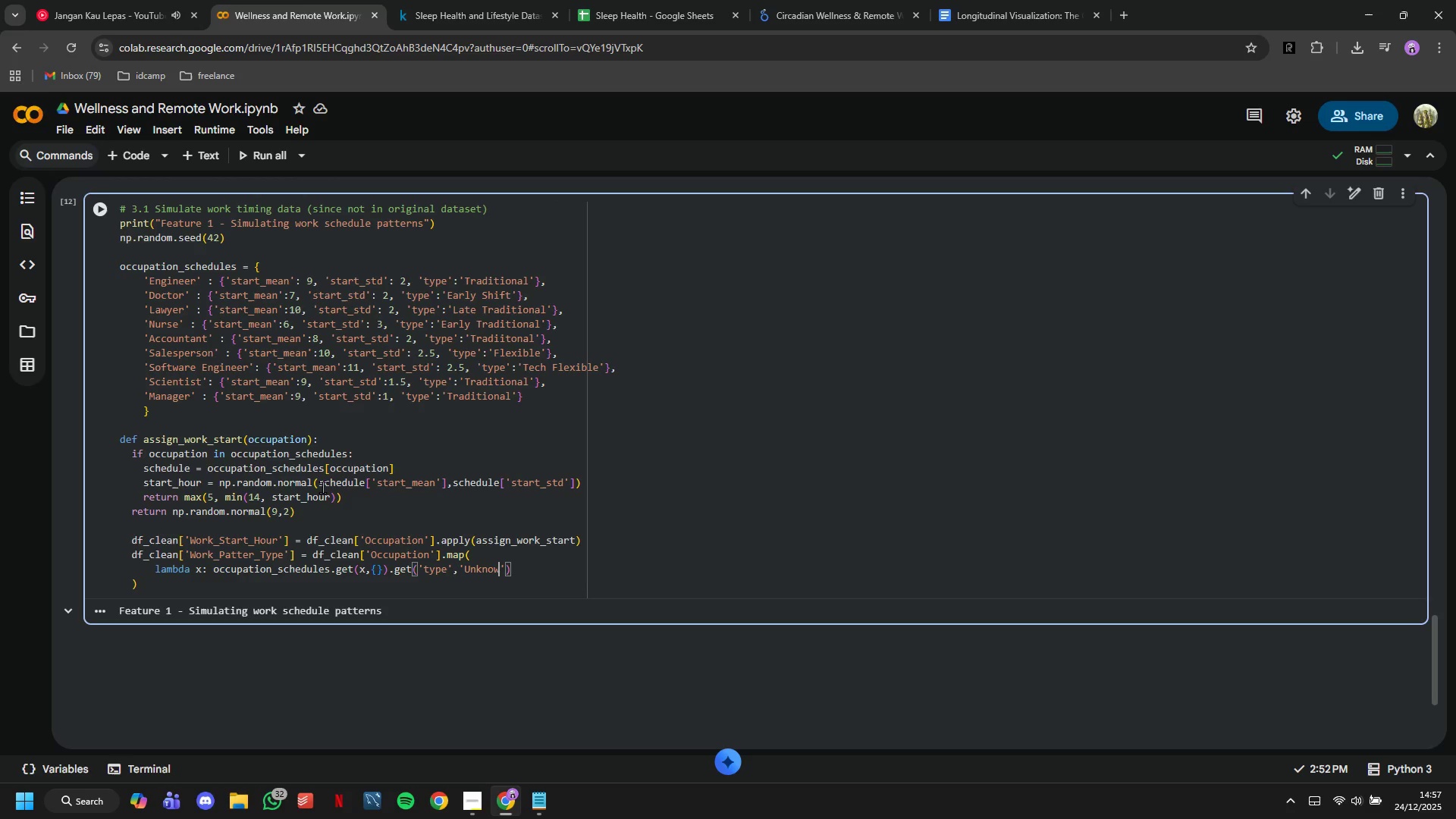 
hold_key(key=Backspace, duration=0.55)
 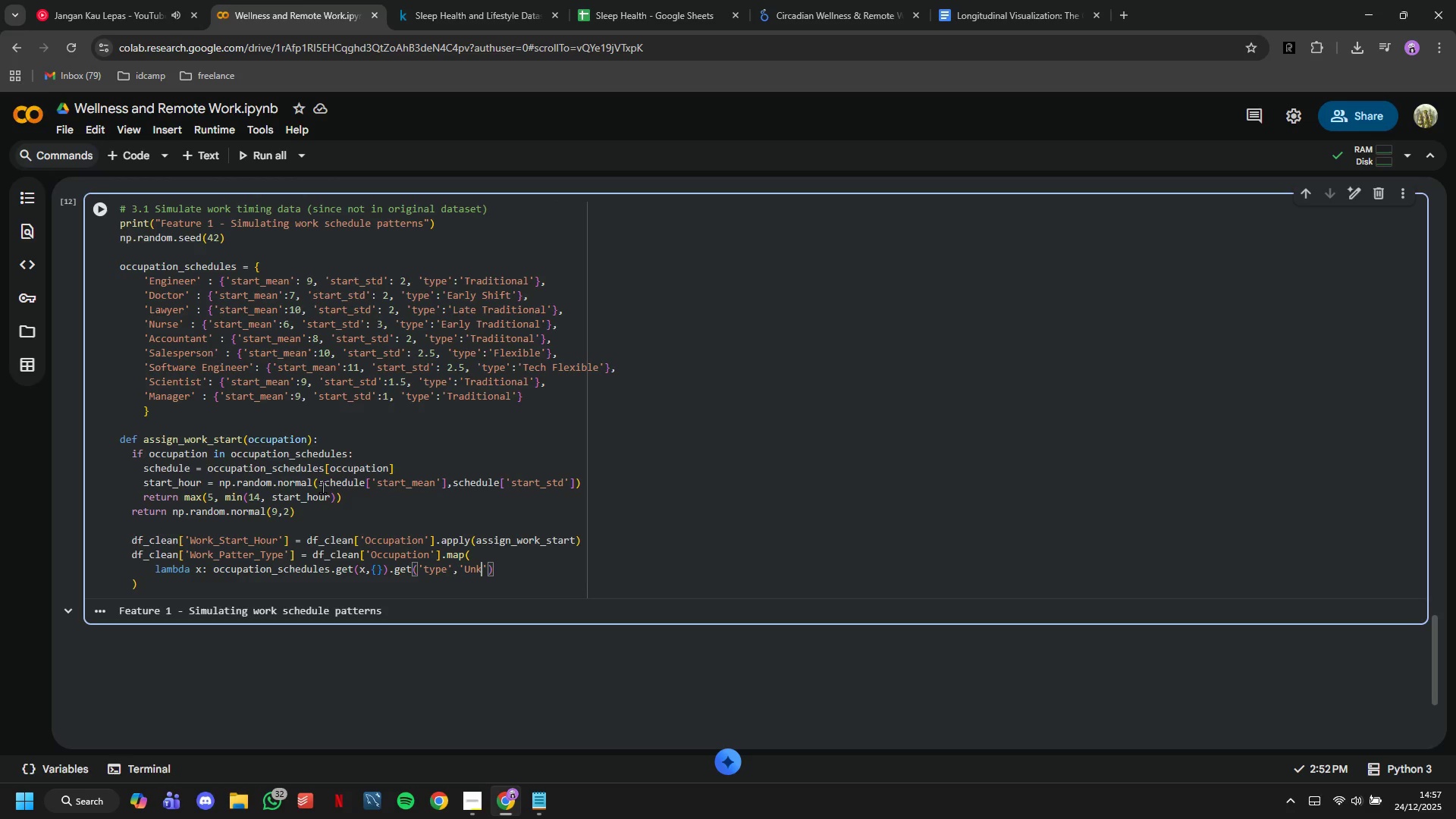 
key(Backspace)
key(Backspace)
key(Backspace)
key(Backspace)
type(Variable)
 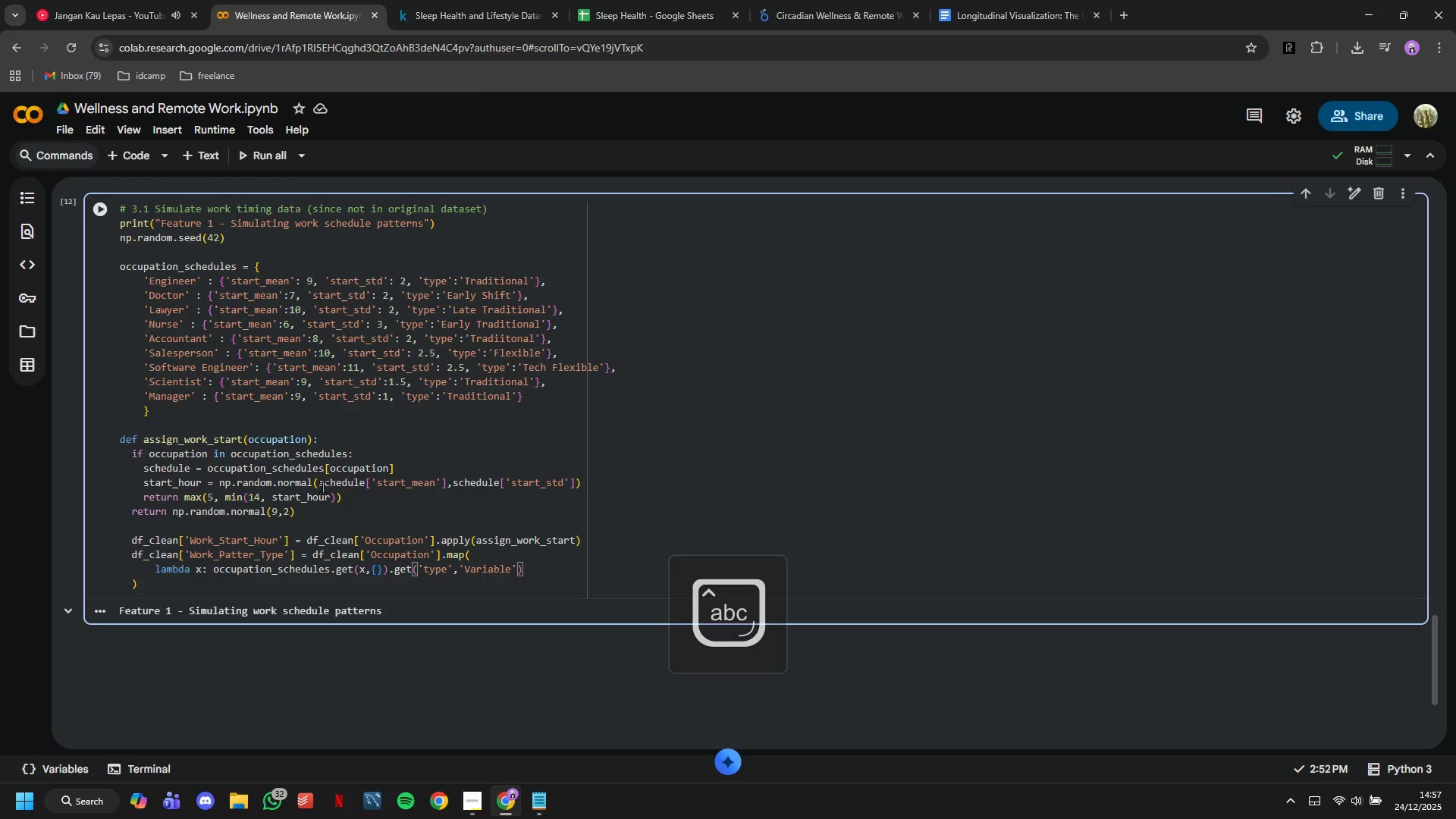 
key(ArrowDown)
 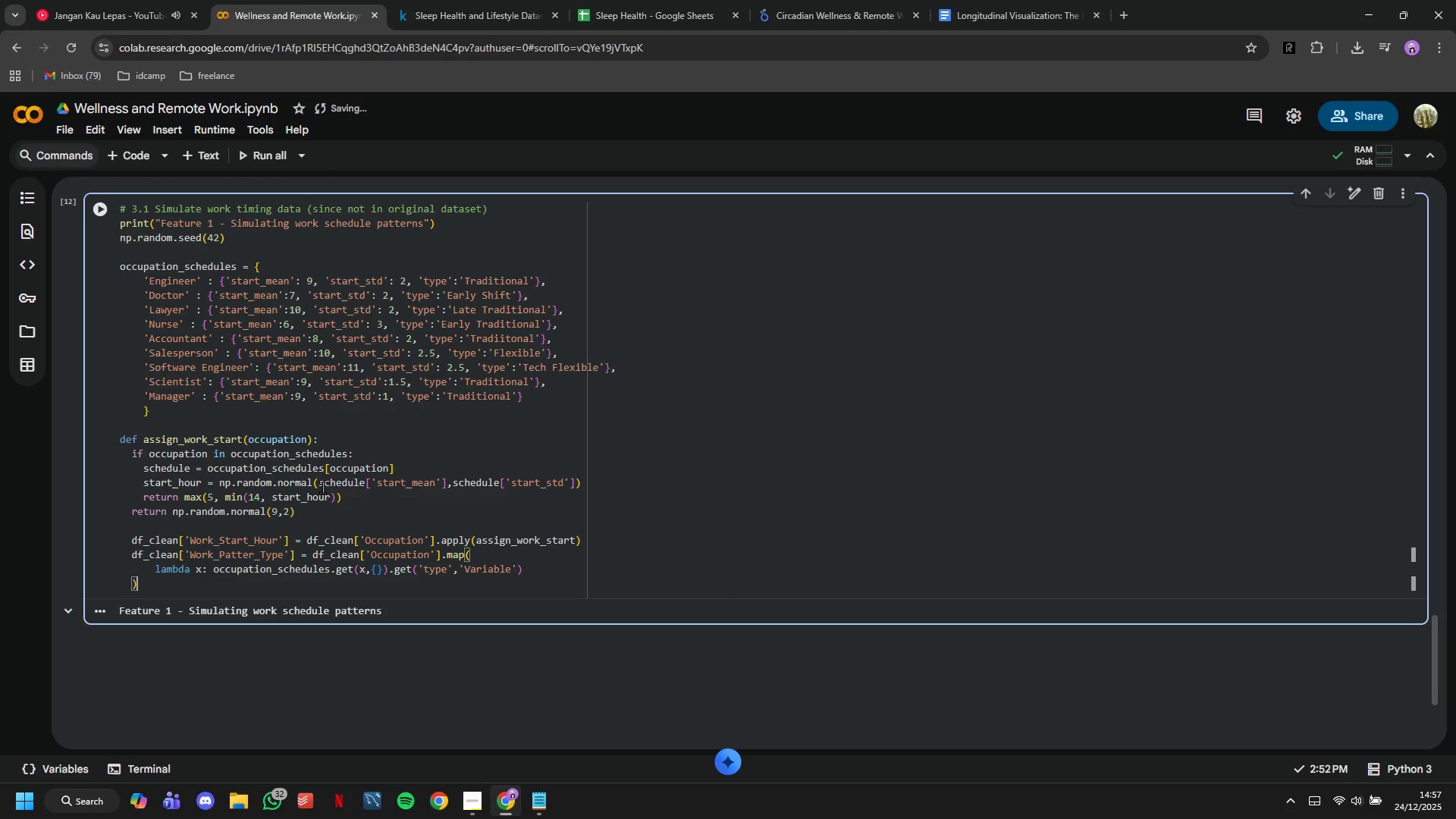 
scroll: coordinate [545, 452], scroll_direction: down, amount: 1.0
 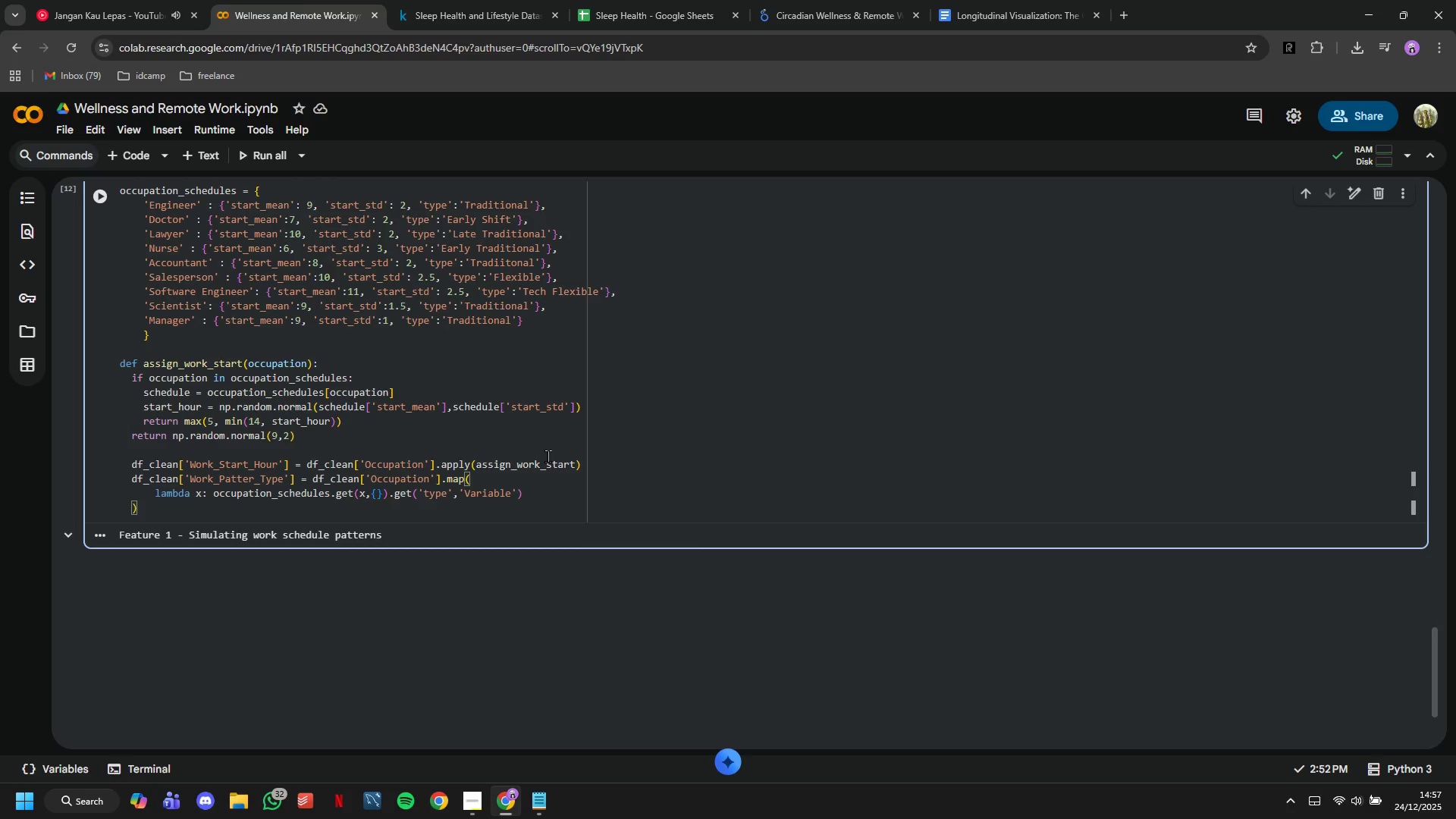 
key(Enter)
 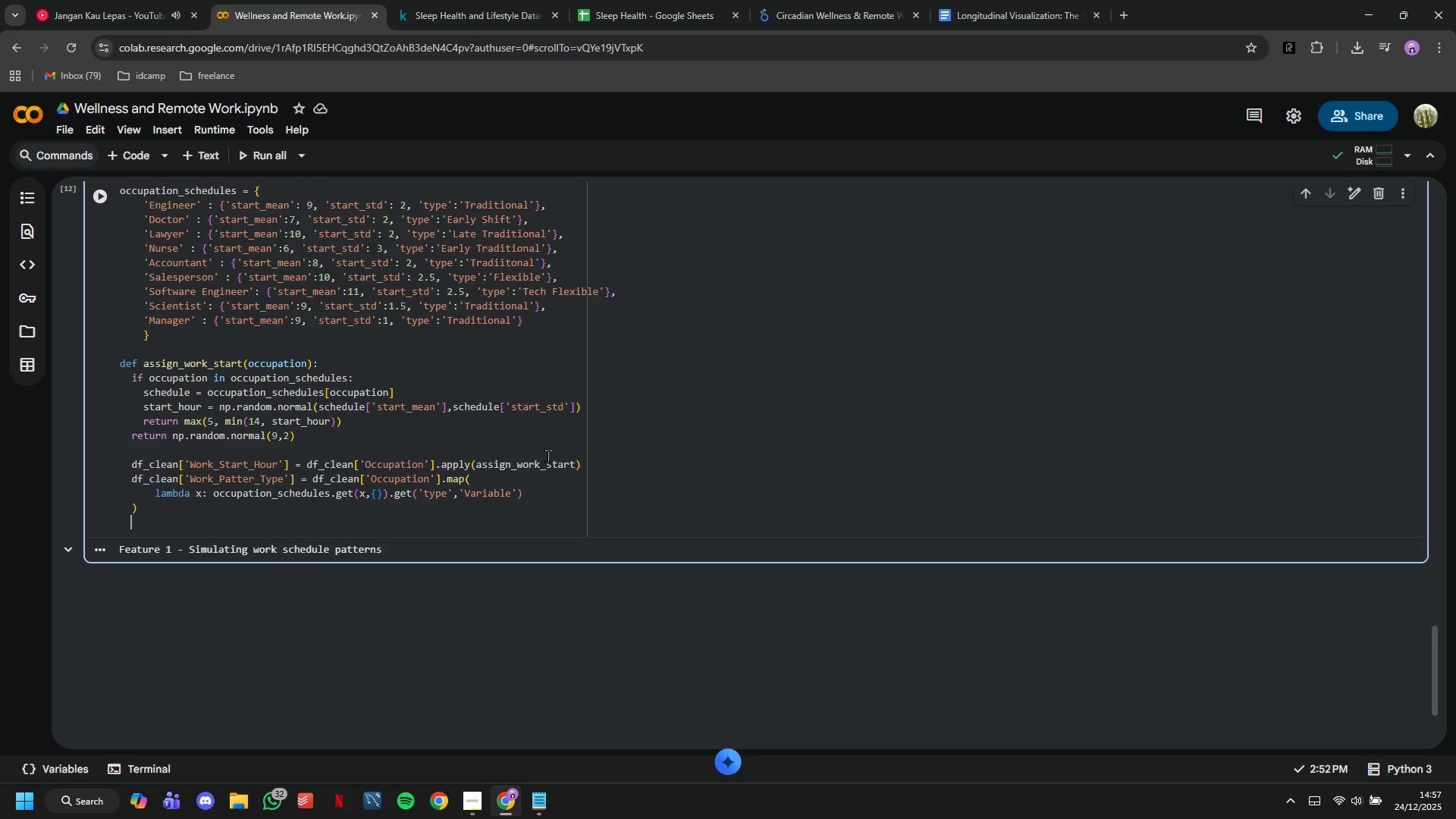 
key(Enter)
 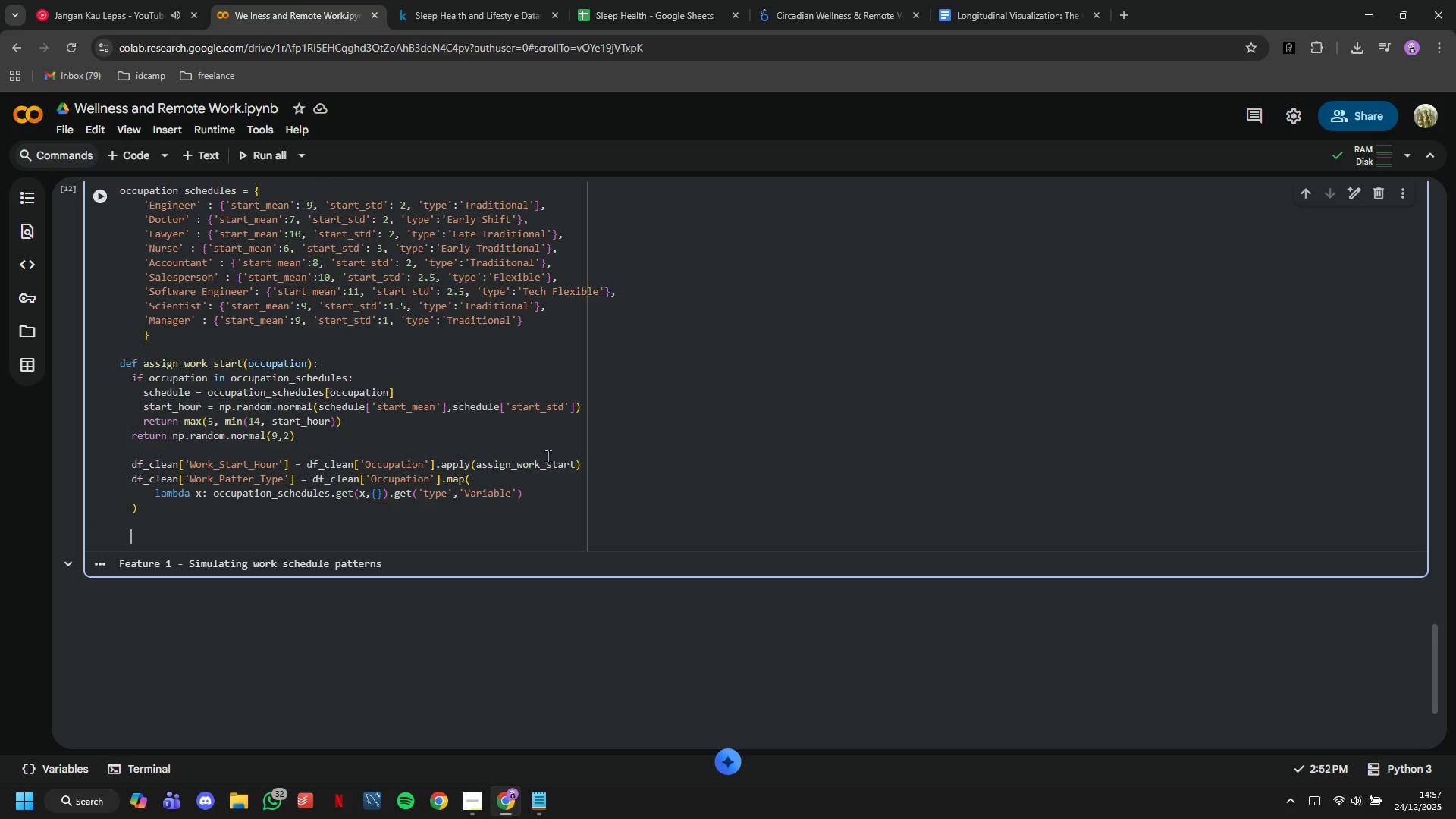 
type(print("Work schedule patterns assignm)
key(Backspace)
type(ed based on occupation)
 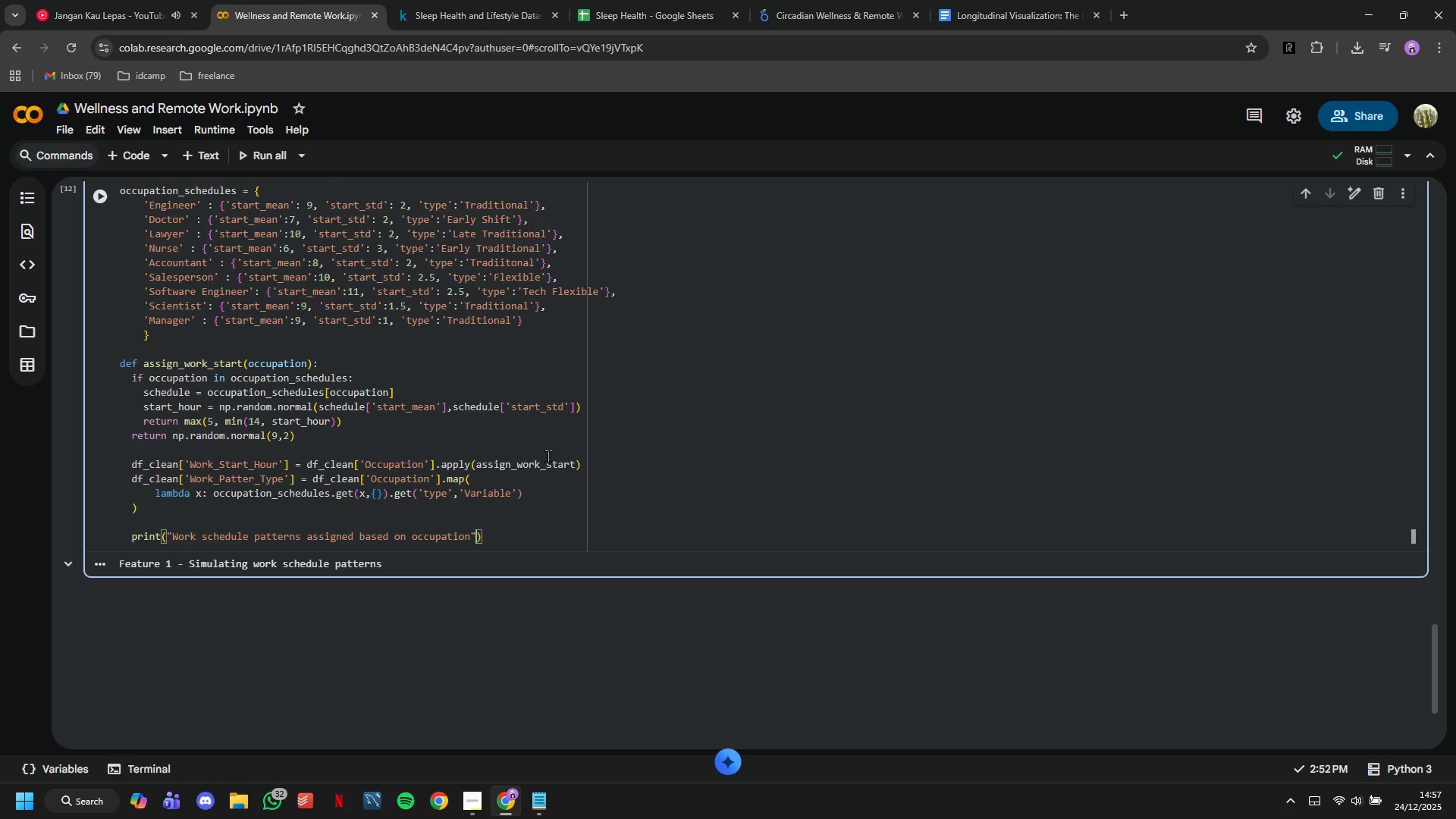 
 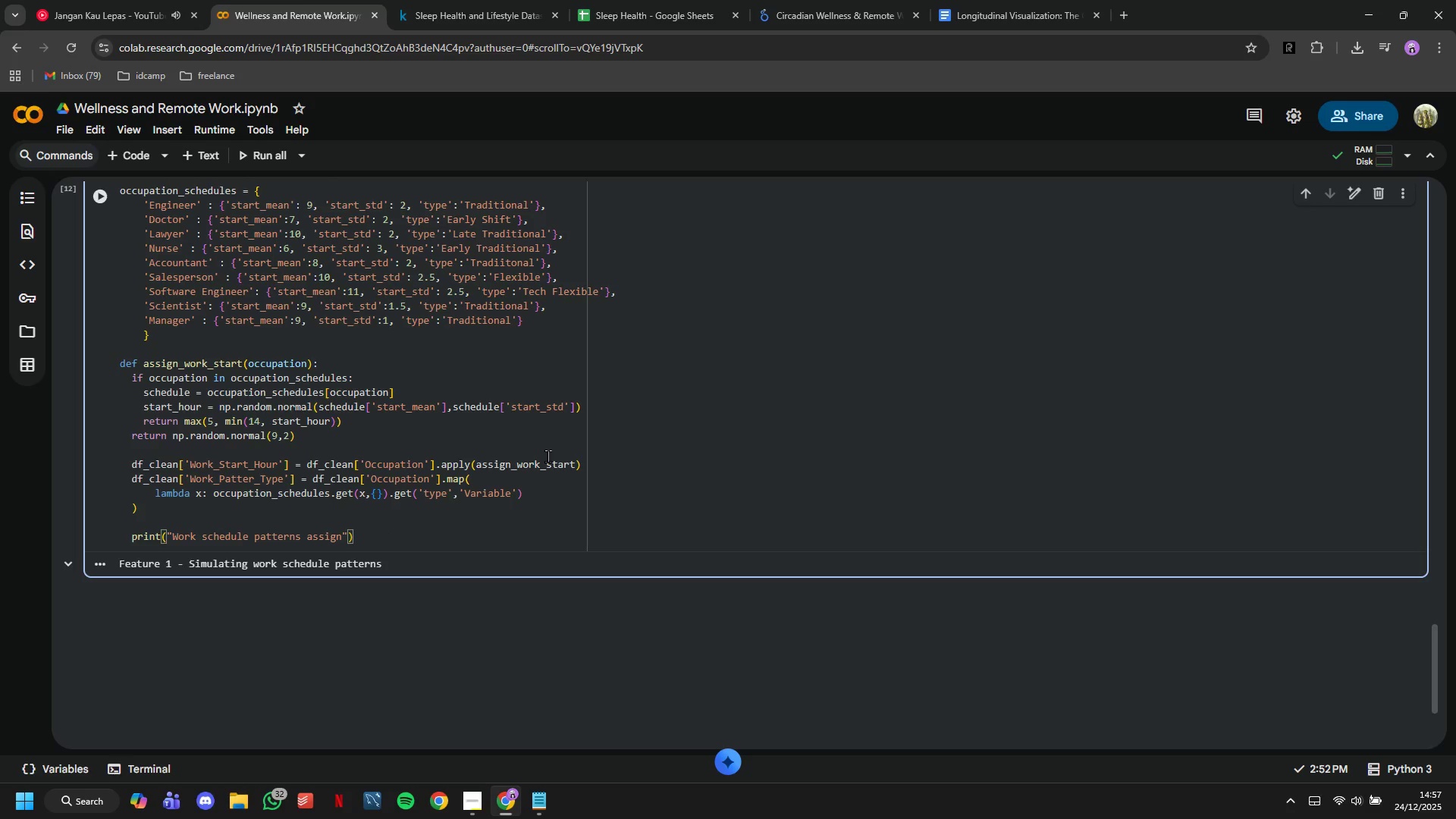 
key(ArrowRight)
 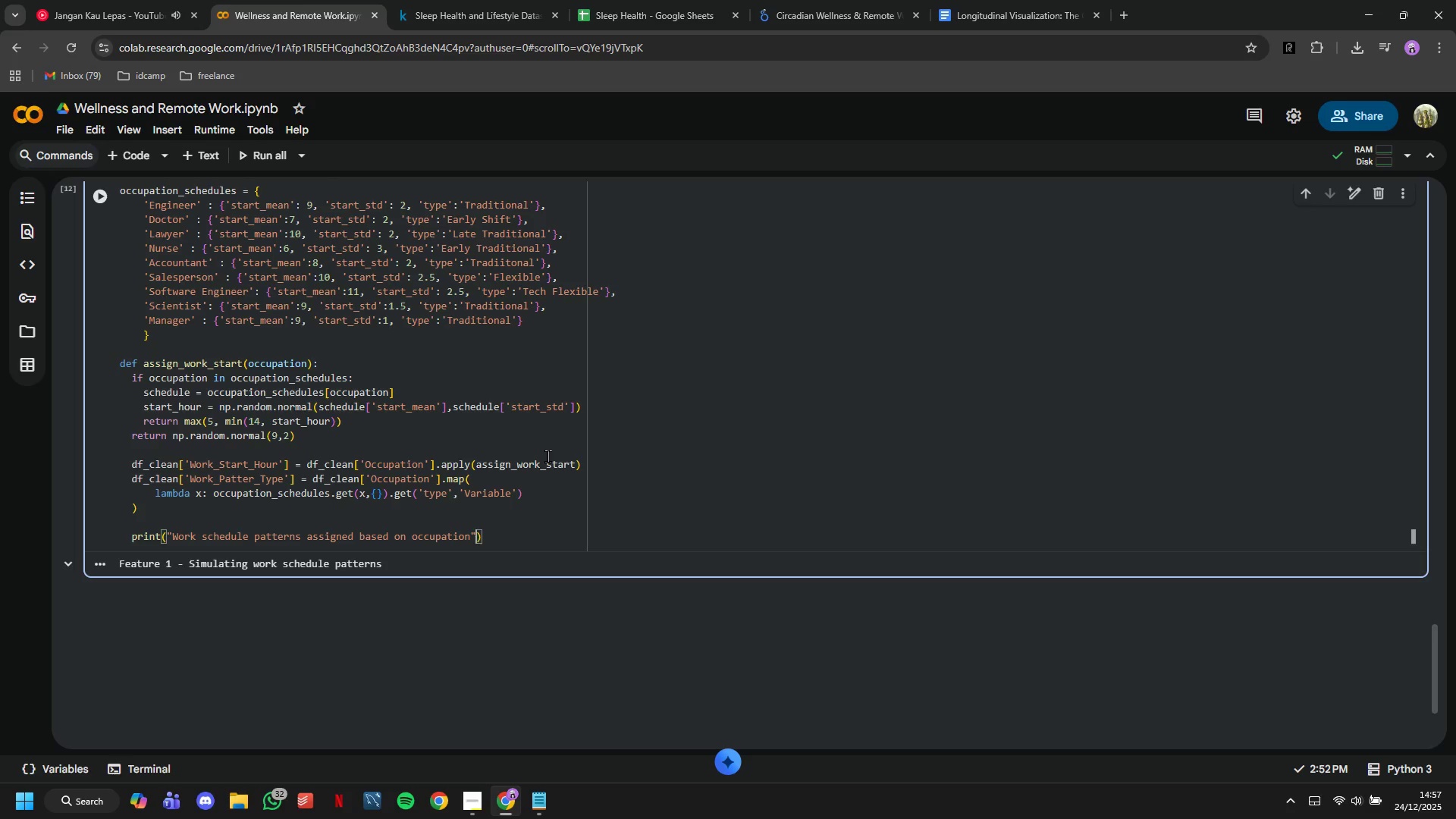 
key(ArrowRight)
 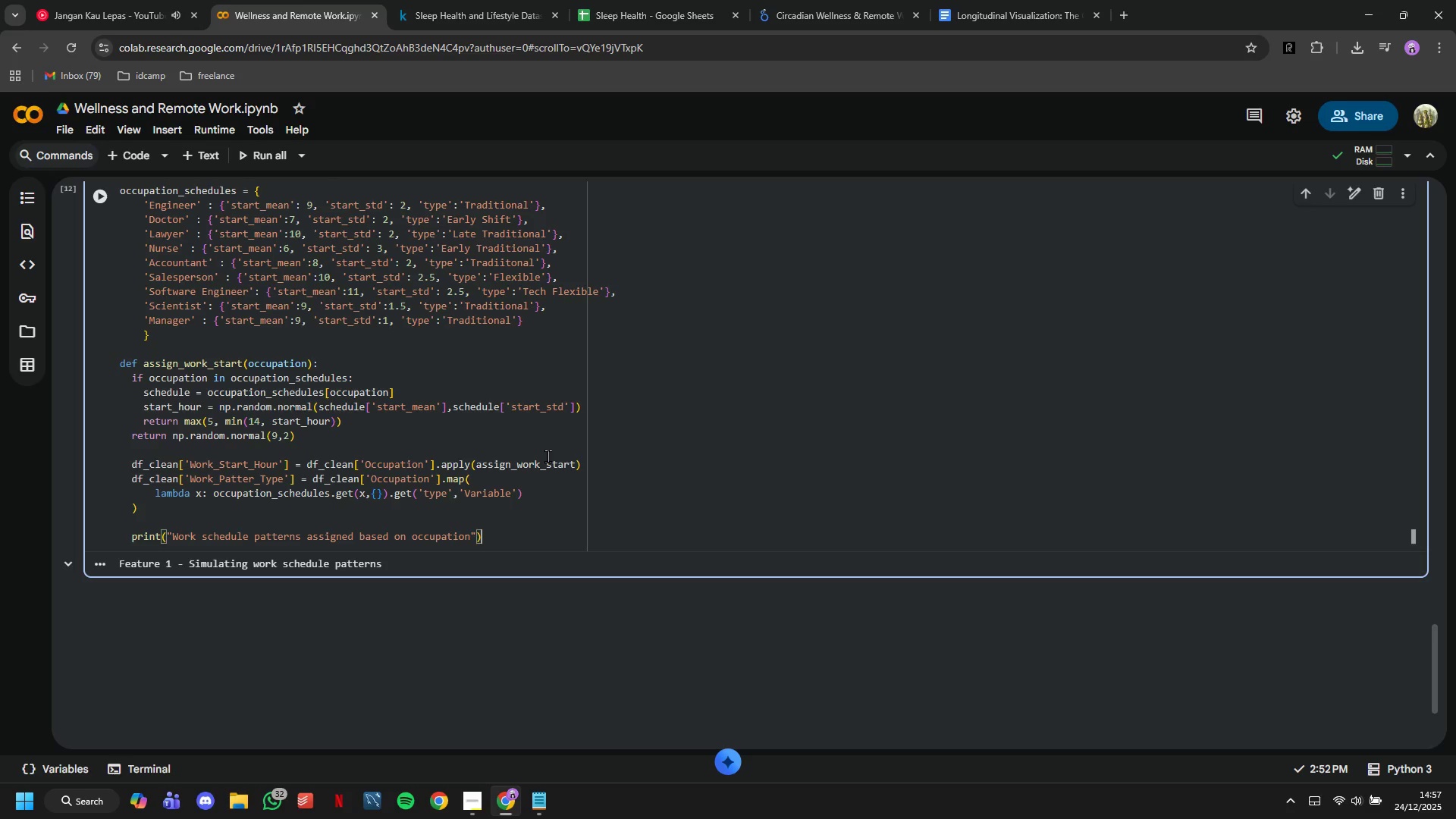 
key(Enter)
 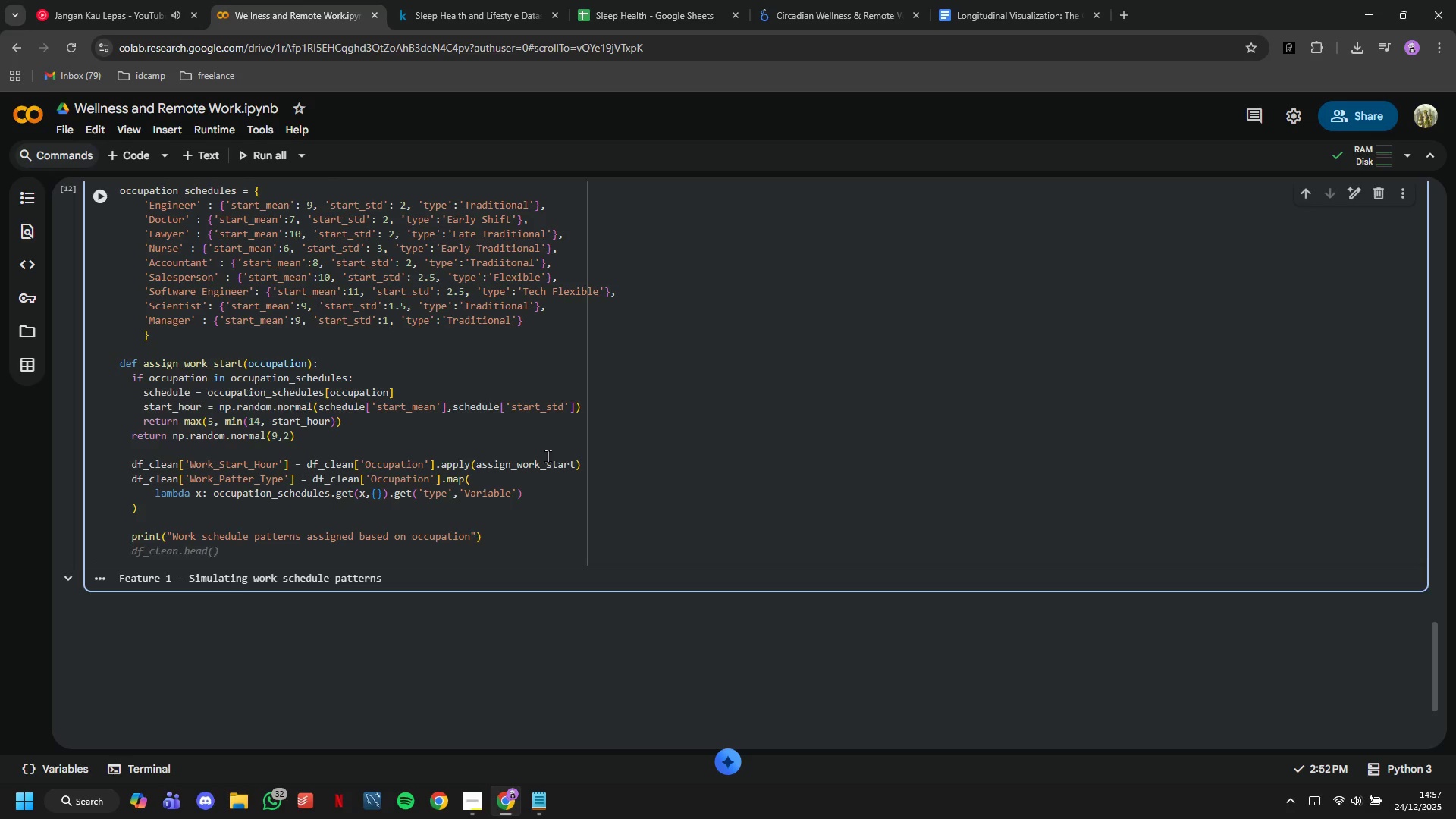 
type(print(f"")
 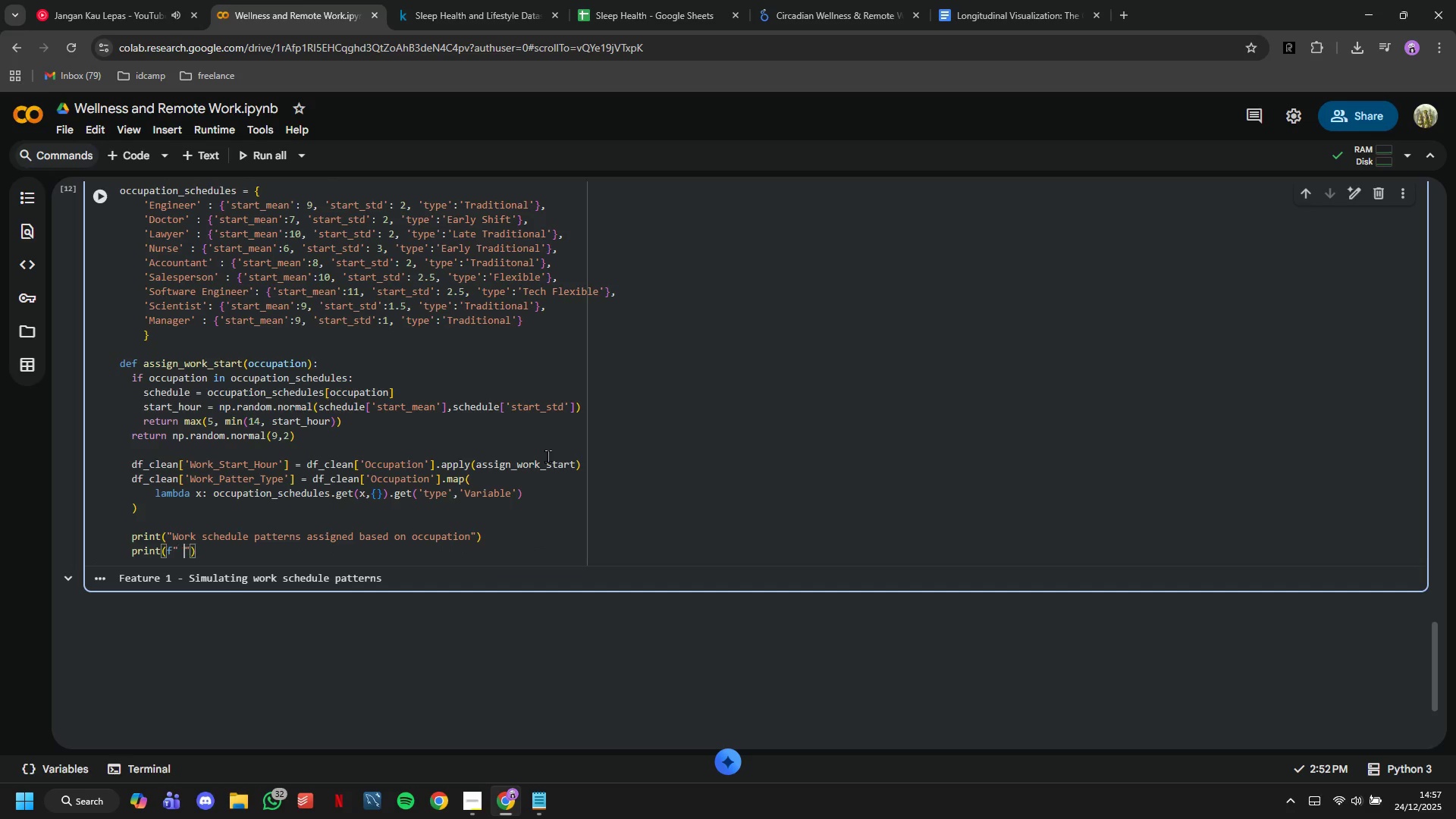 
 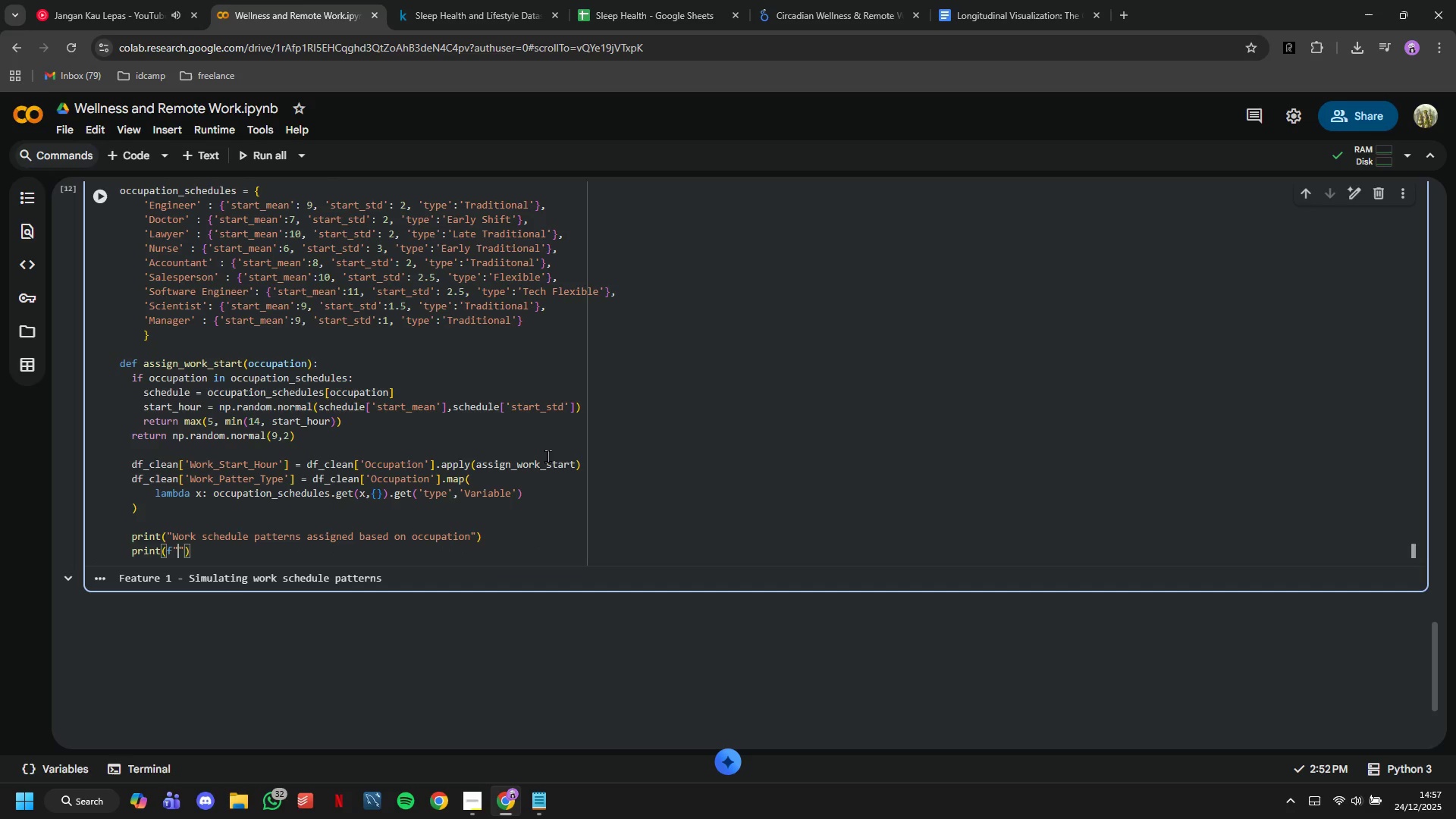 
key(ArrowLeft)
 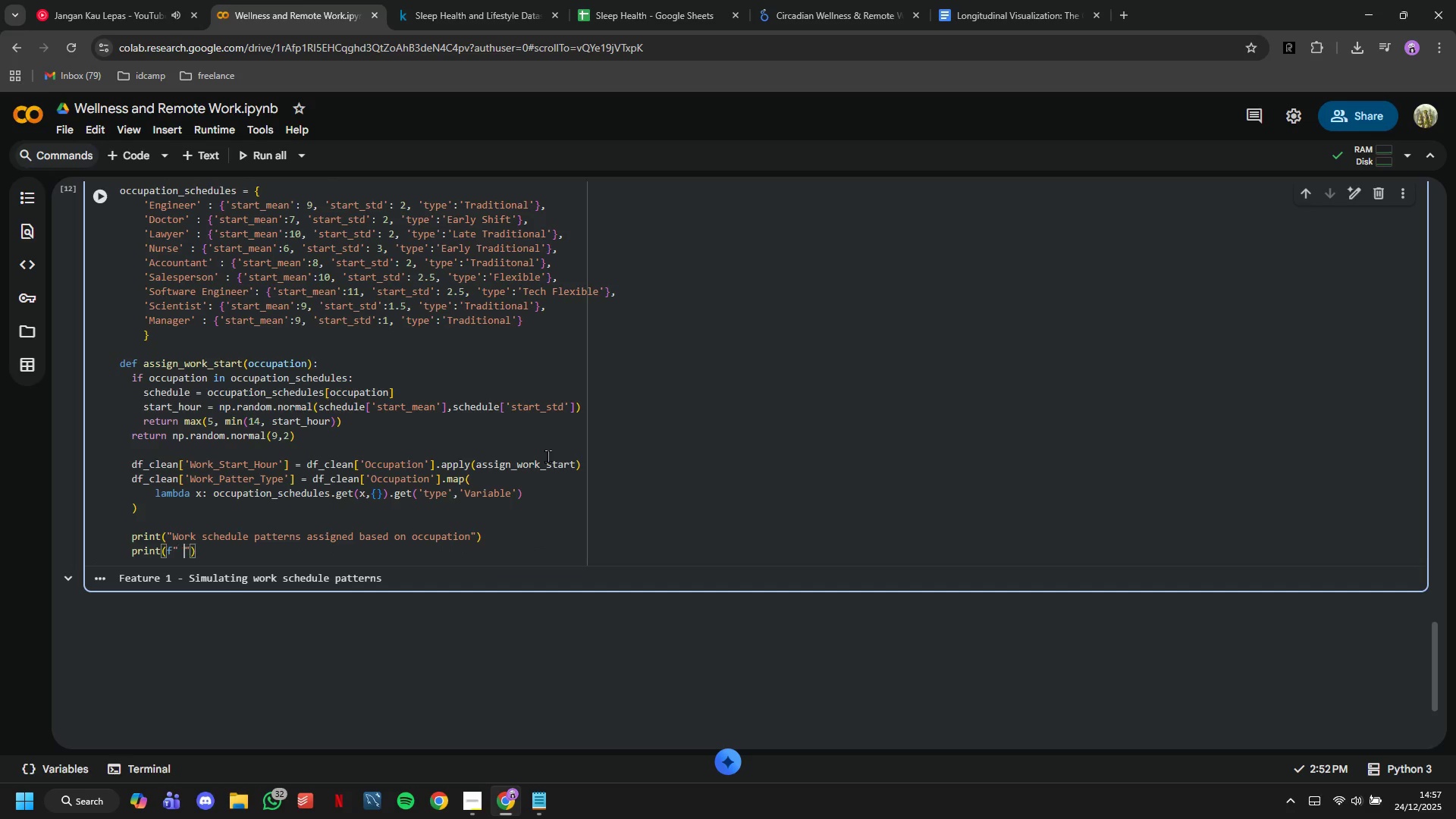 
type( Work start hp)
key(Backspace)
type(our range: )
key(Tab)
 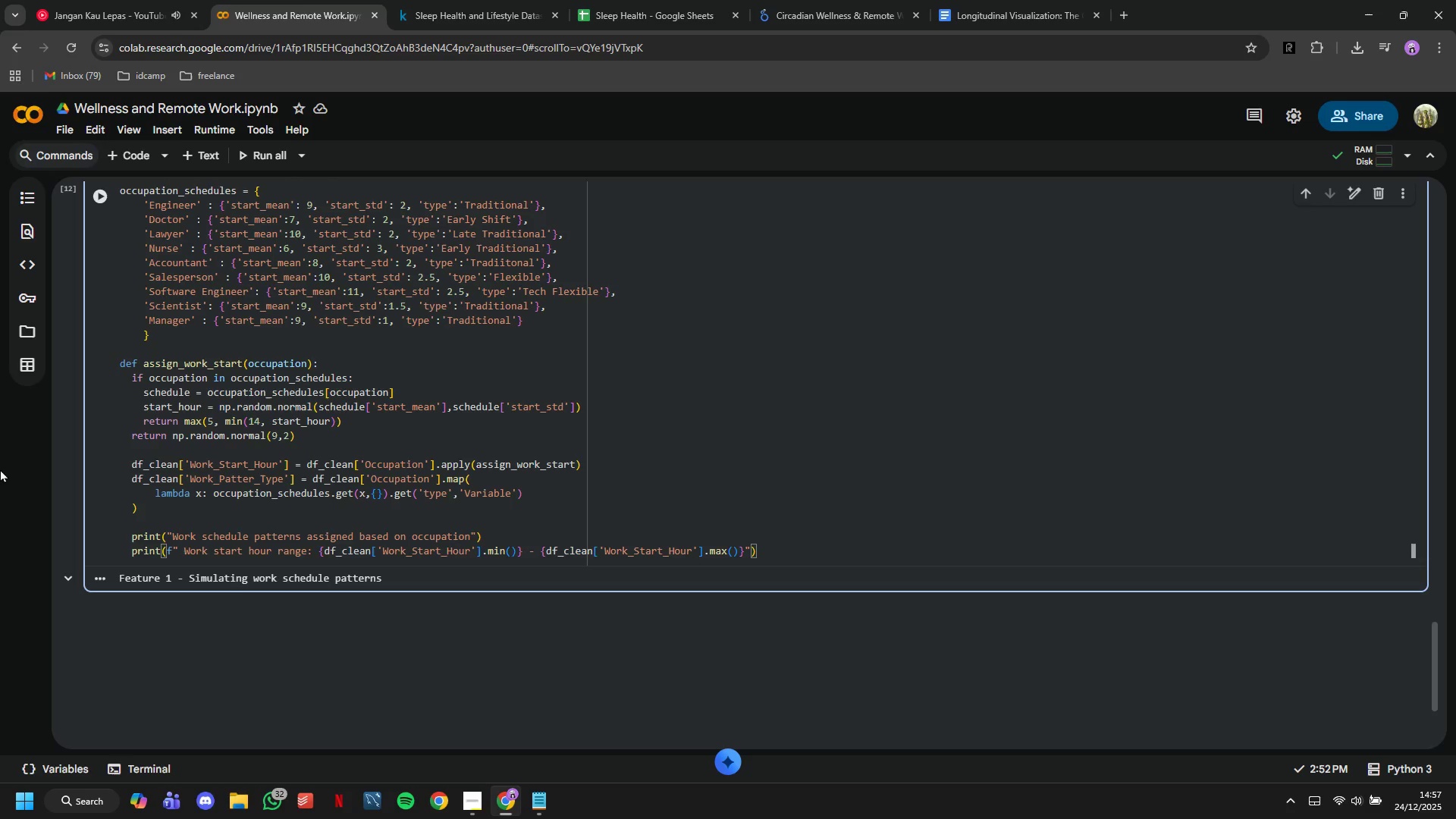 
left_click([108, 192])
 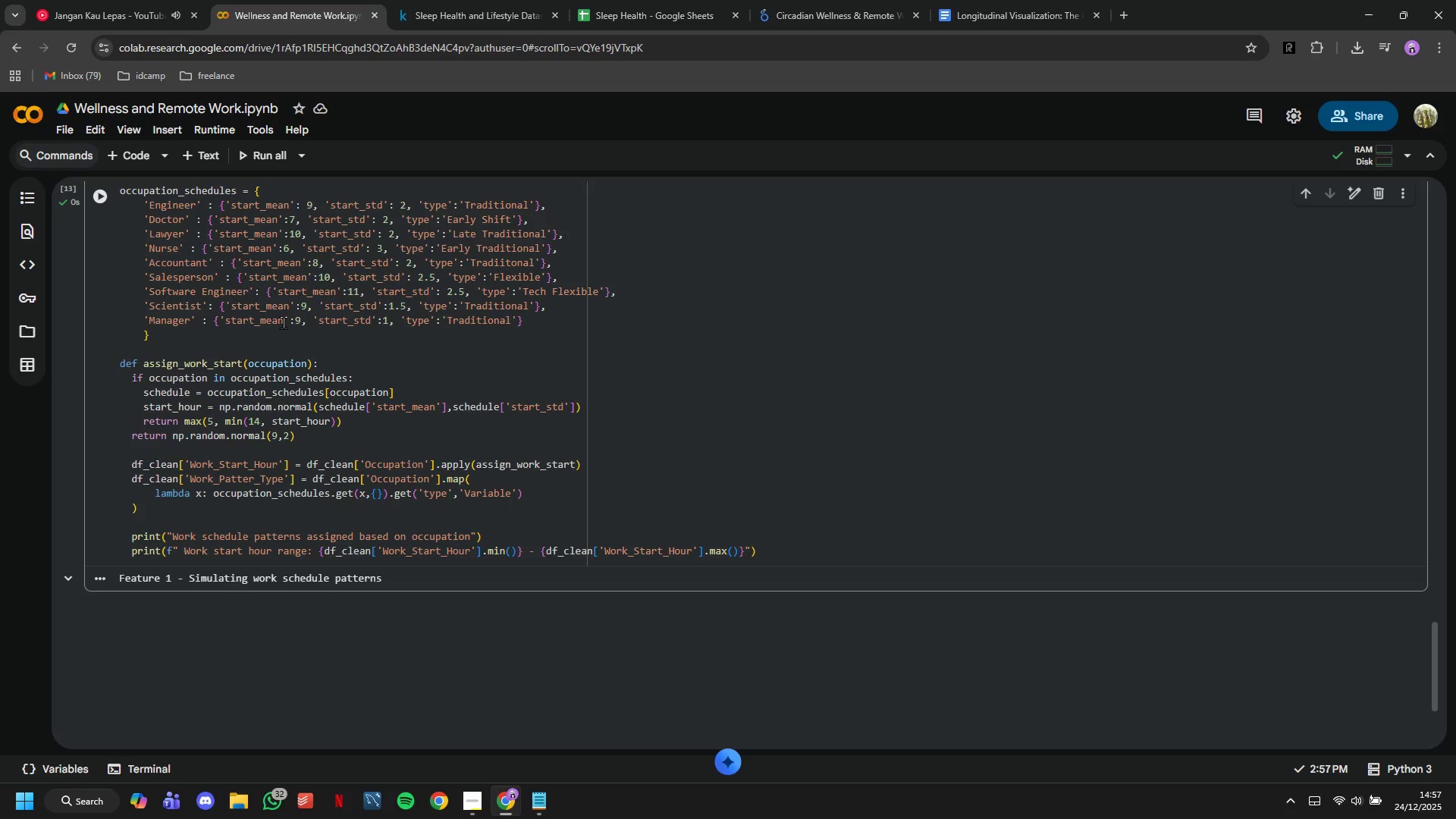 
scroll: coordinate [283, 323], scroll_direction: down, amount: 1.0
 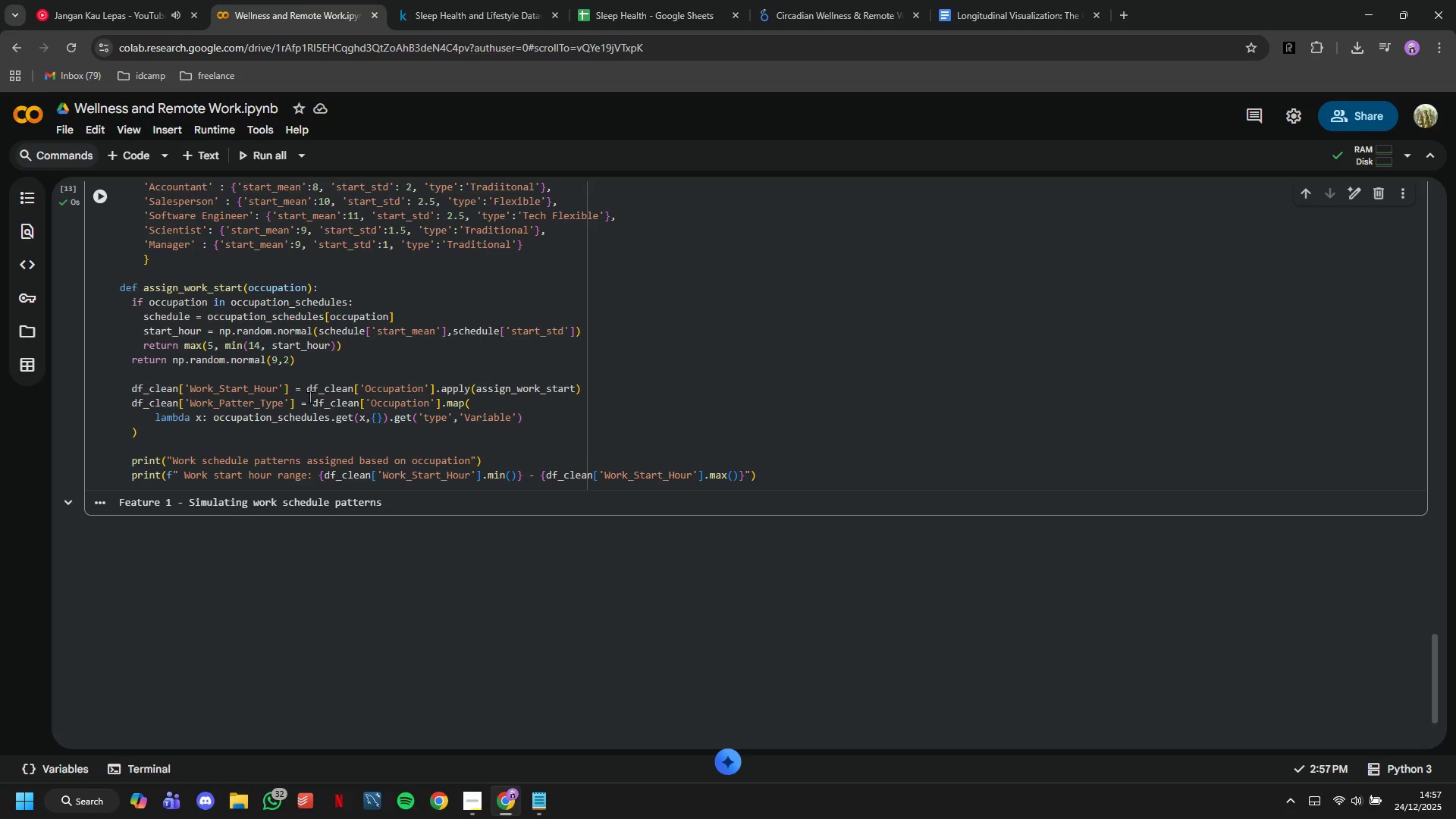 
scroll: coordinate [424, 473], scroll_direction: up, amount: 13.0
 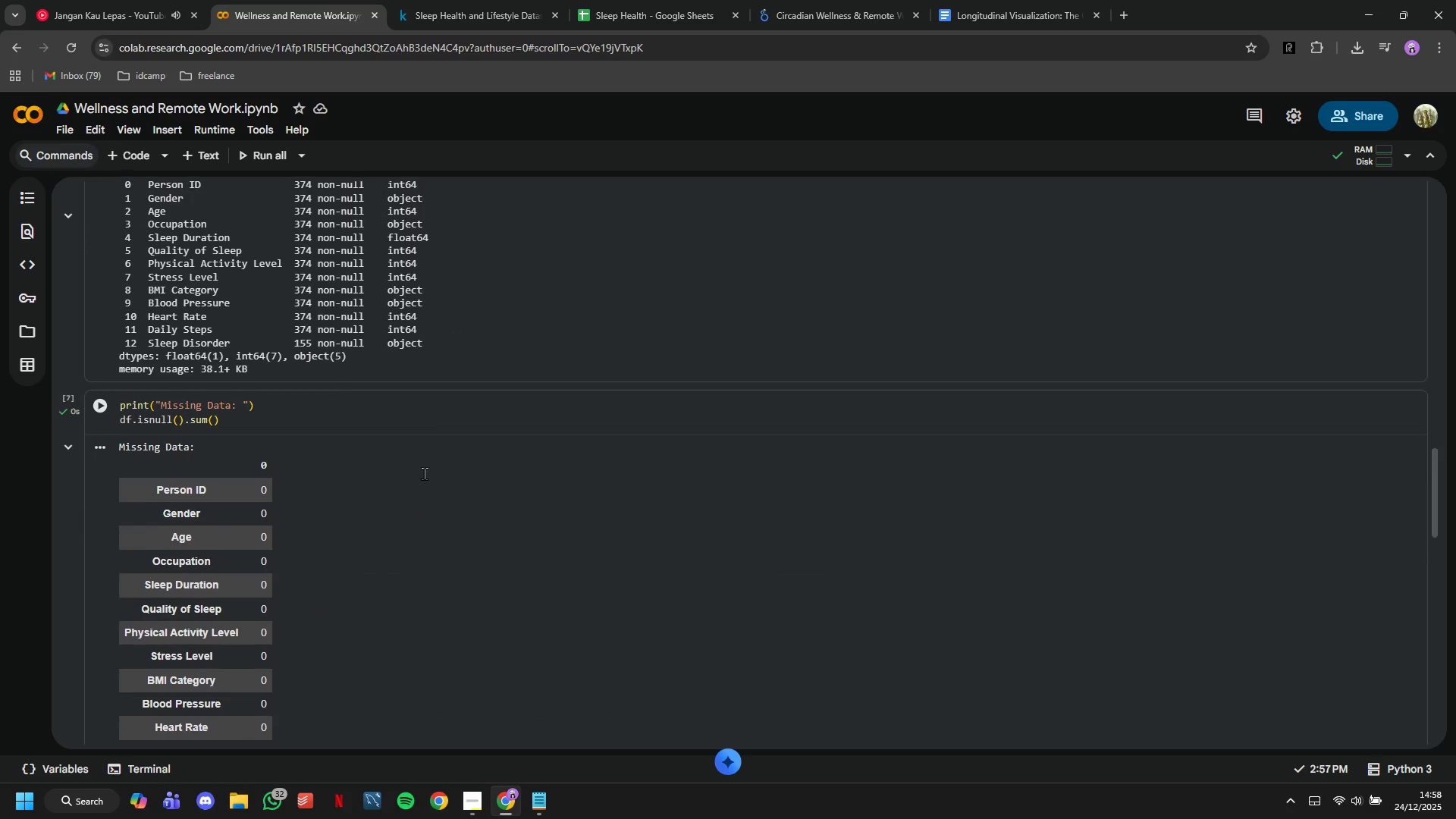 
scroll: coordinate [422, 474], scroll_direction: down, amount: 11.0
 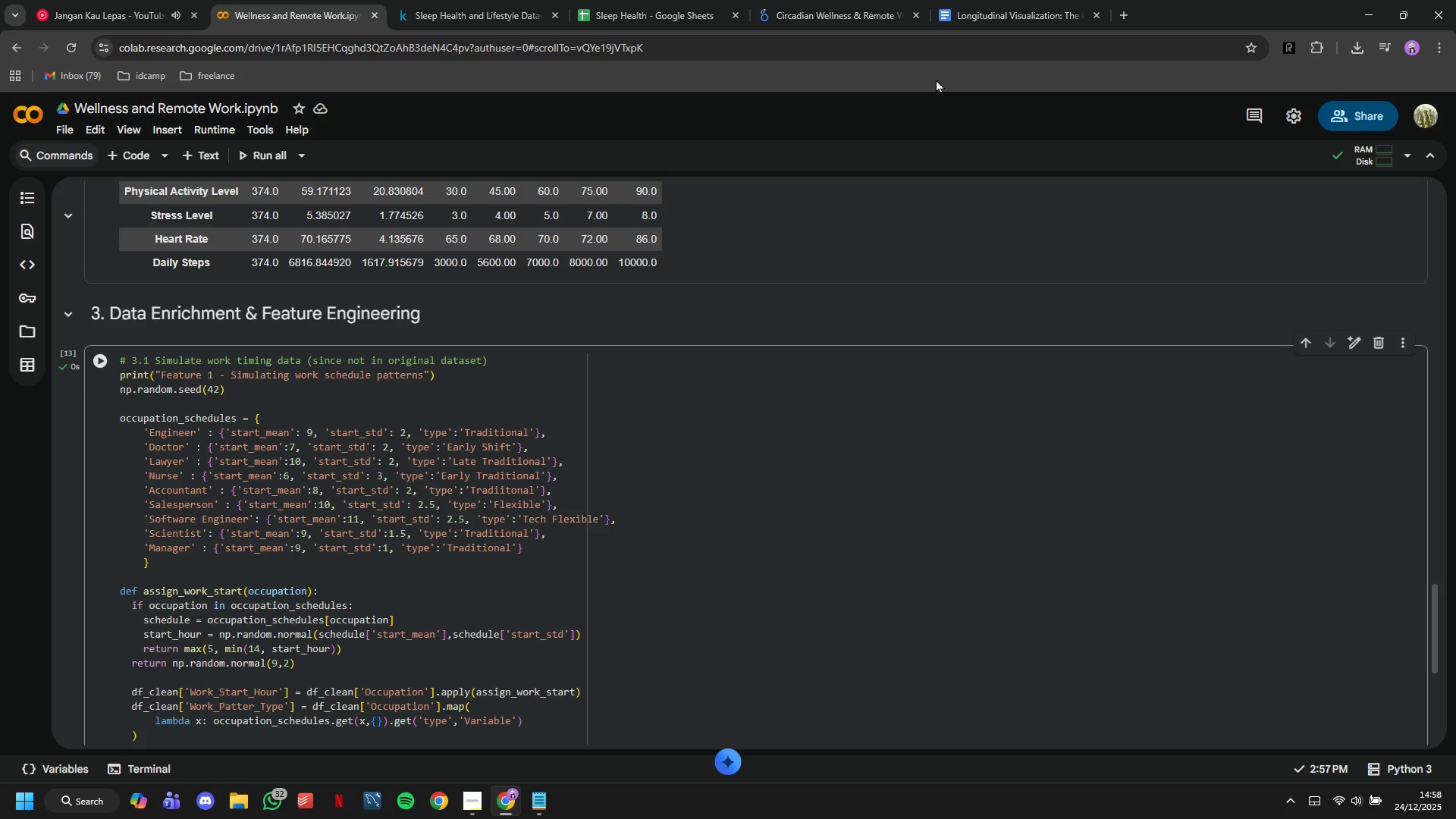 
wait(11.39)
 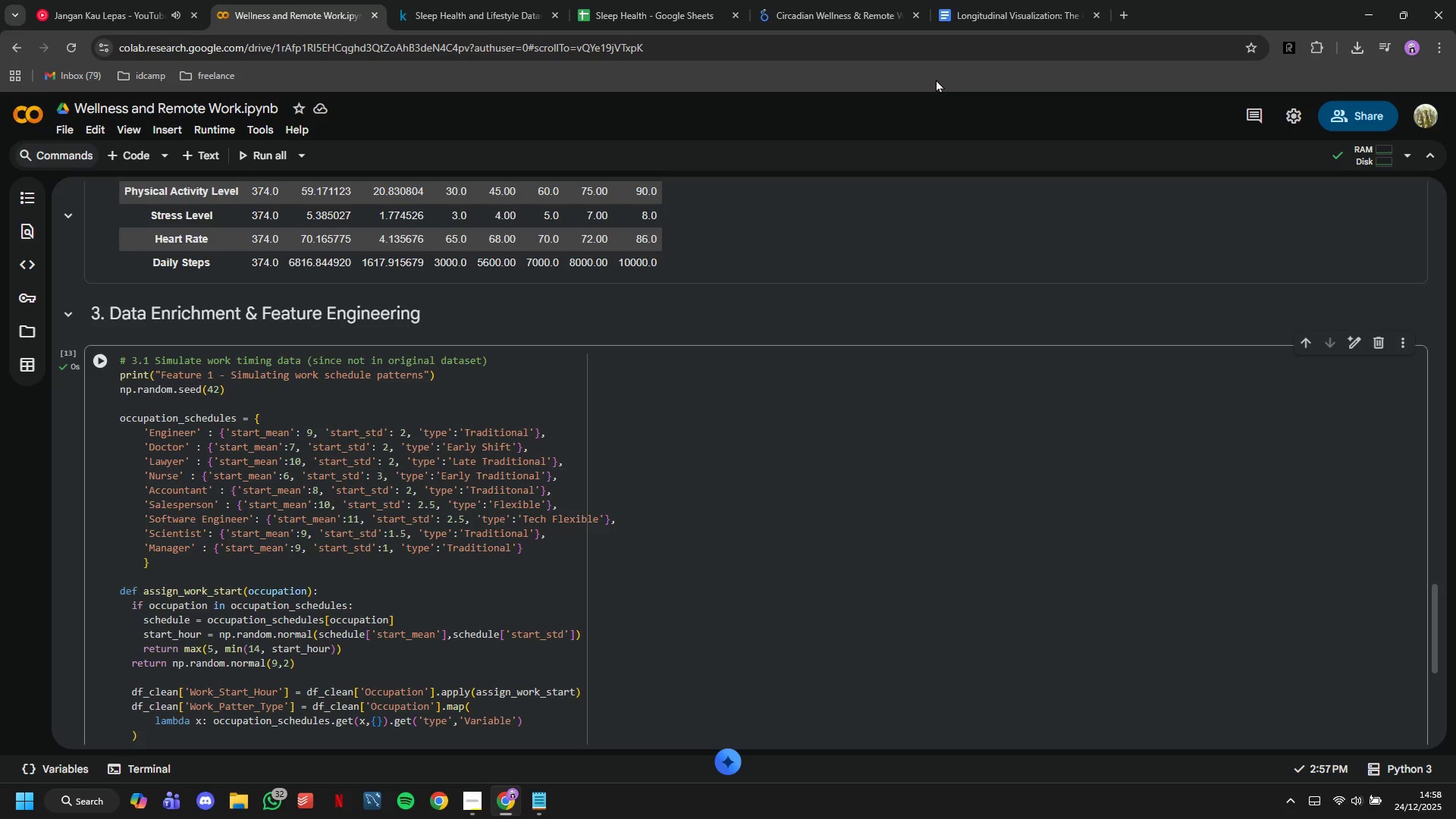 
scroll: coordinate [488, 617], scroll_direction: down, amount: 2.0
 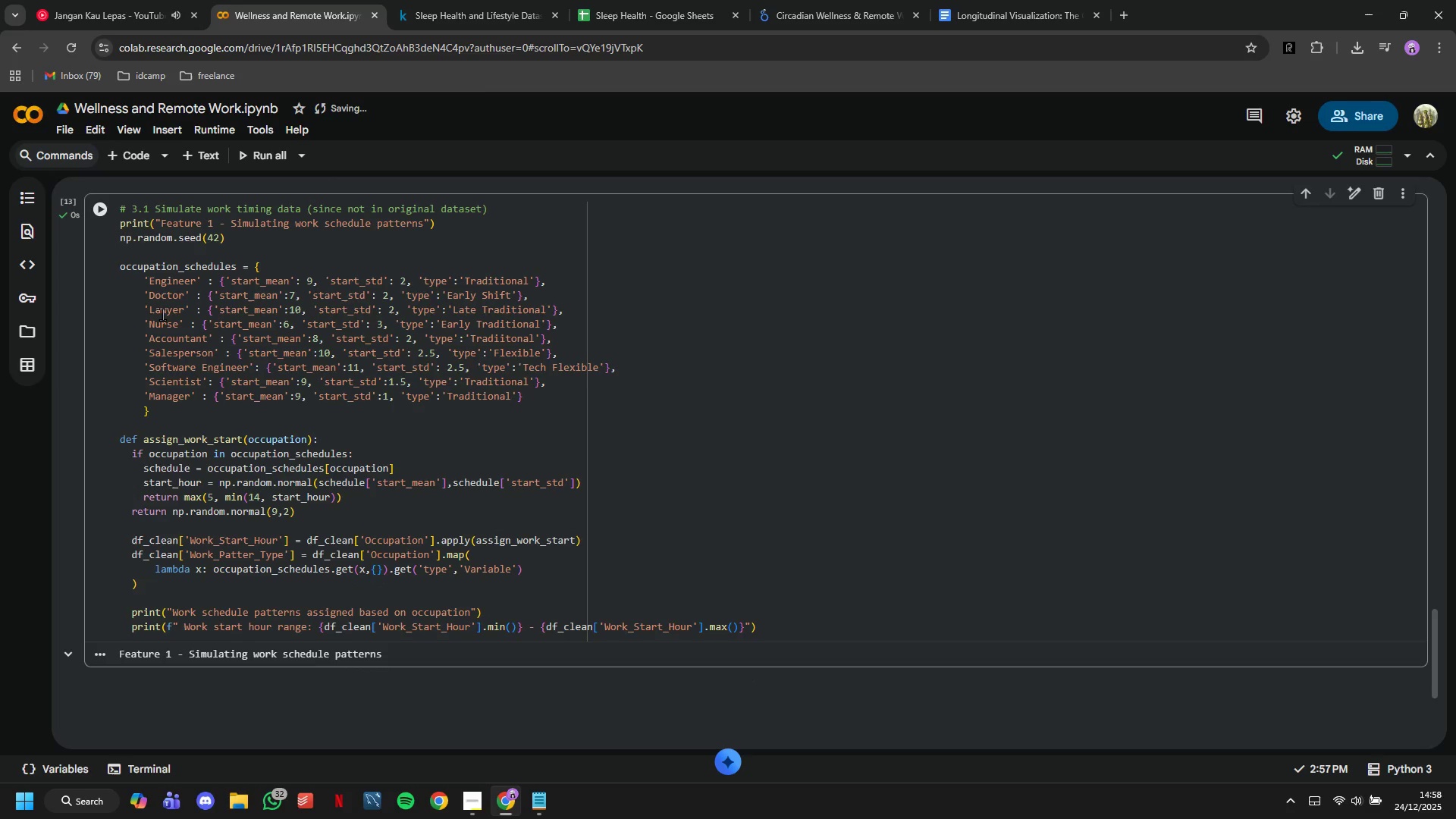 
left_click([105, 214])
 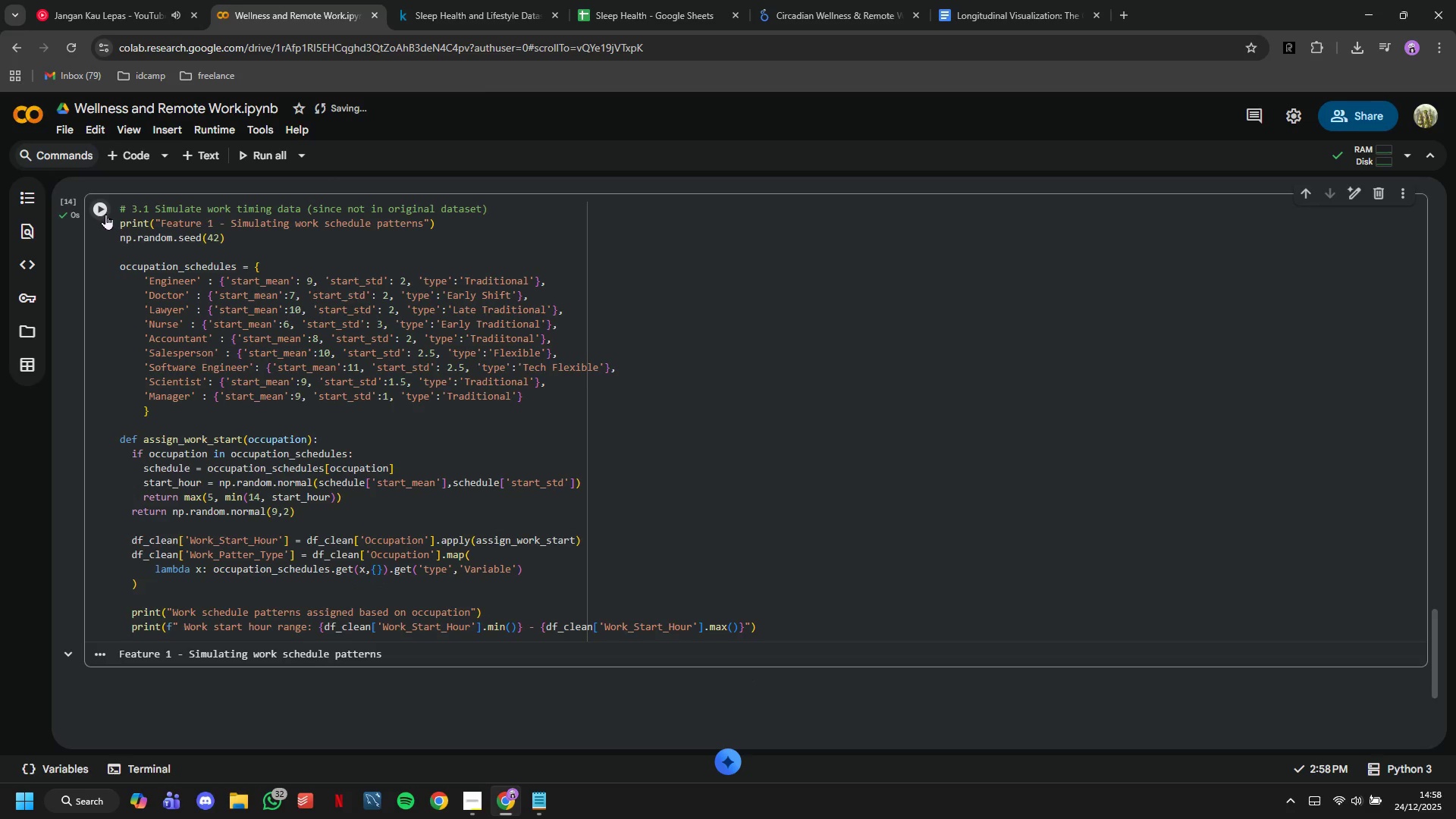 
left_click([105, 214])
 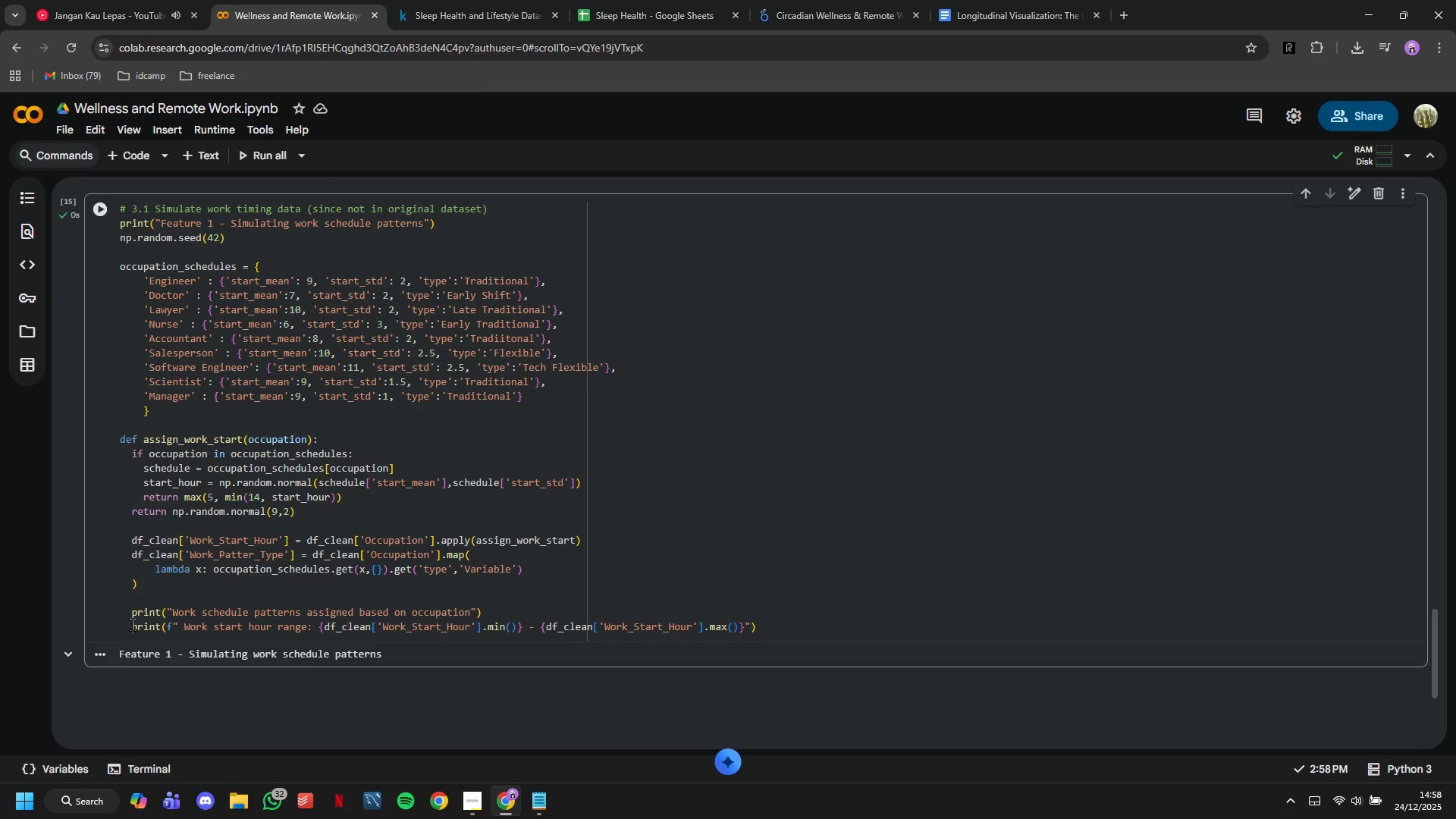 
left_click([130, 621])
 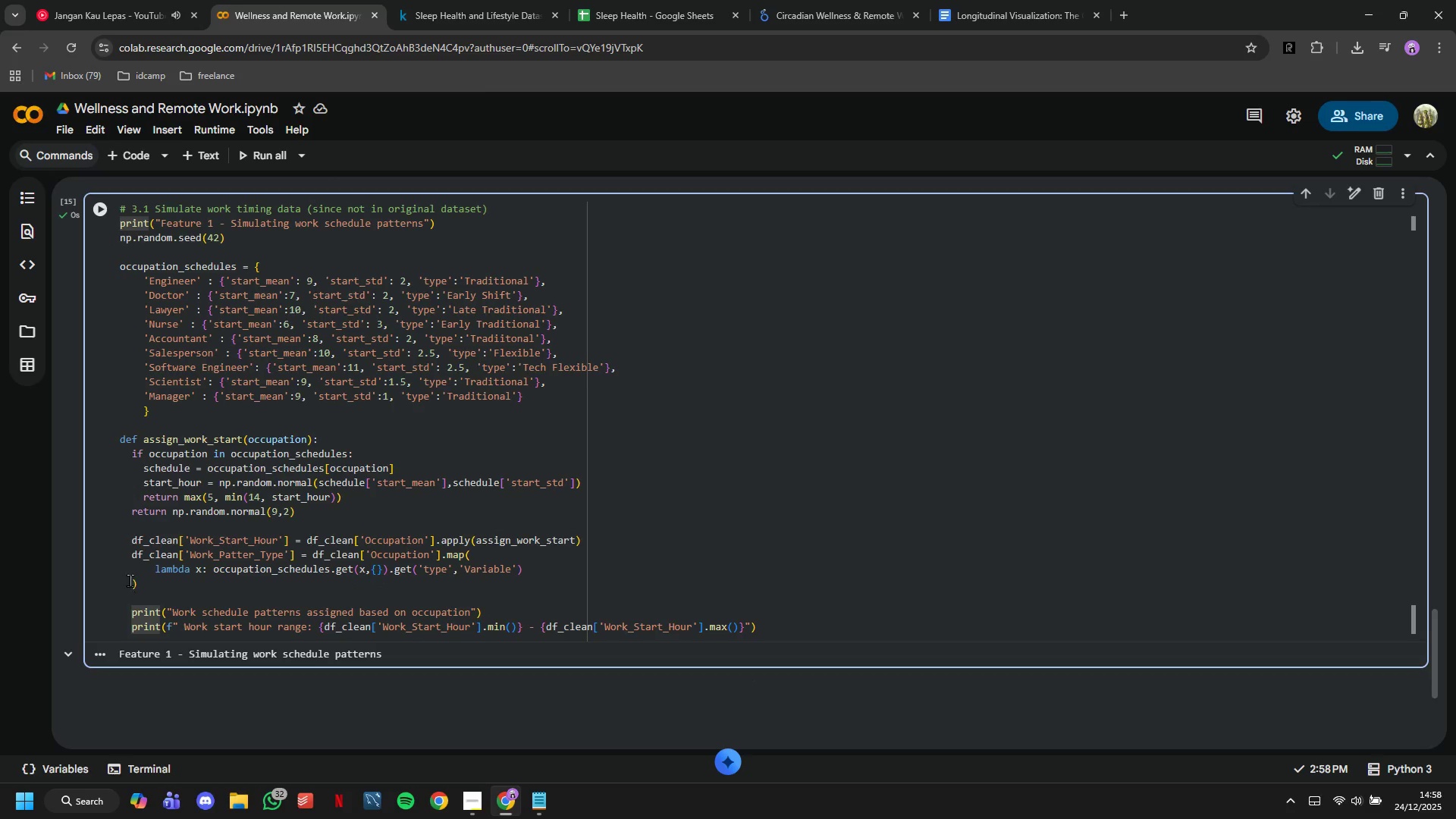 
left_click([130, 544])
 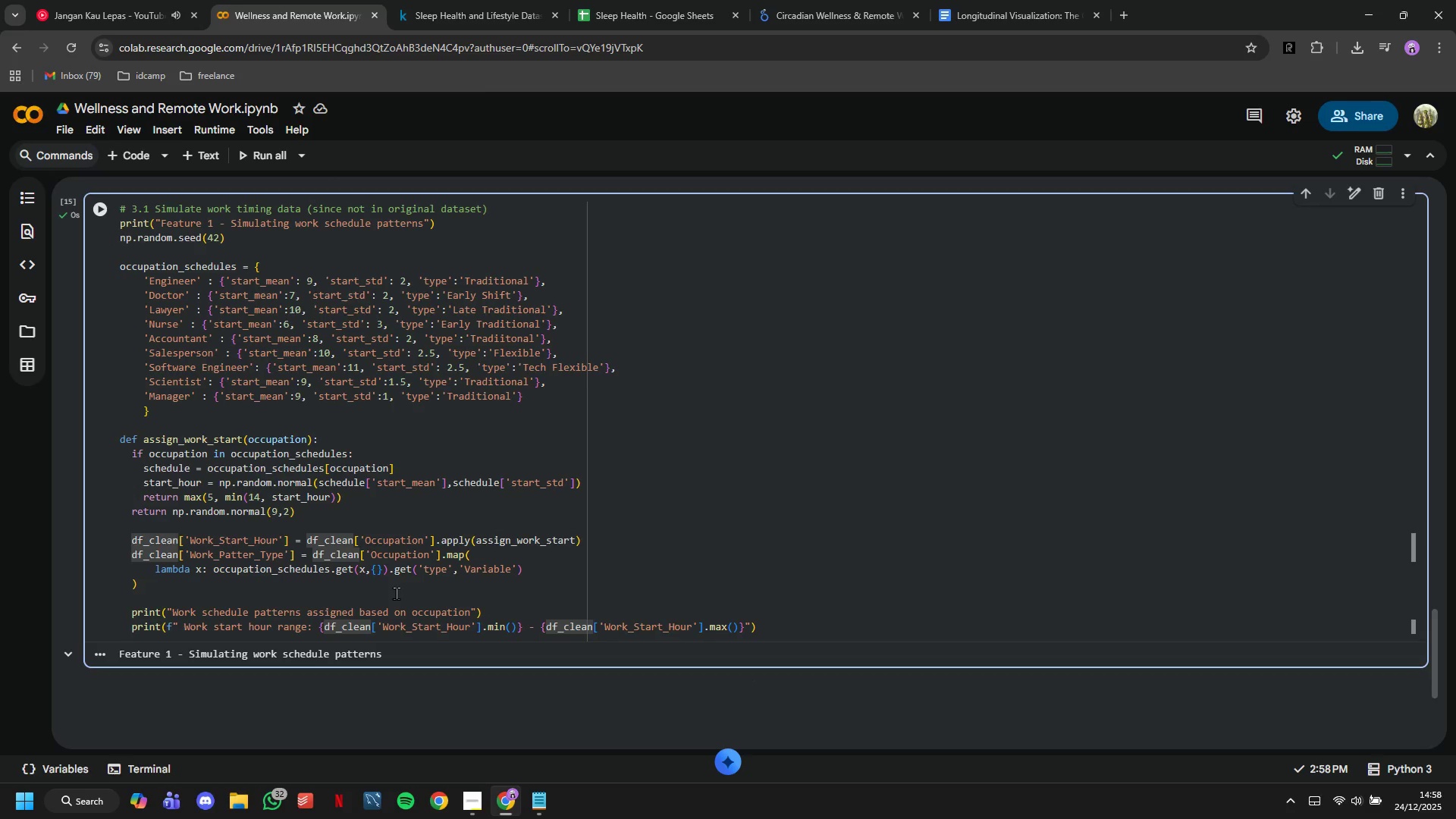 
key(Backspace)
 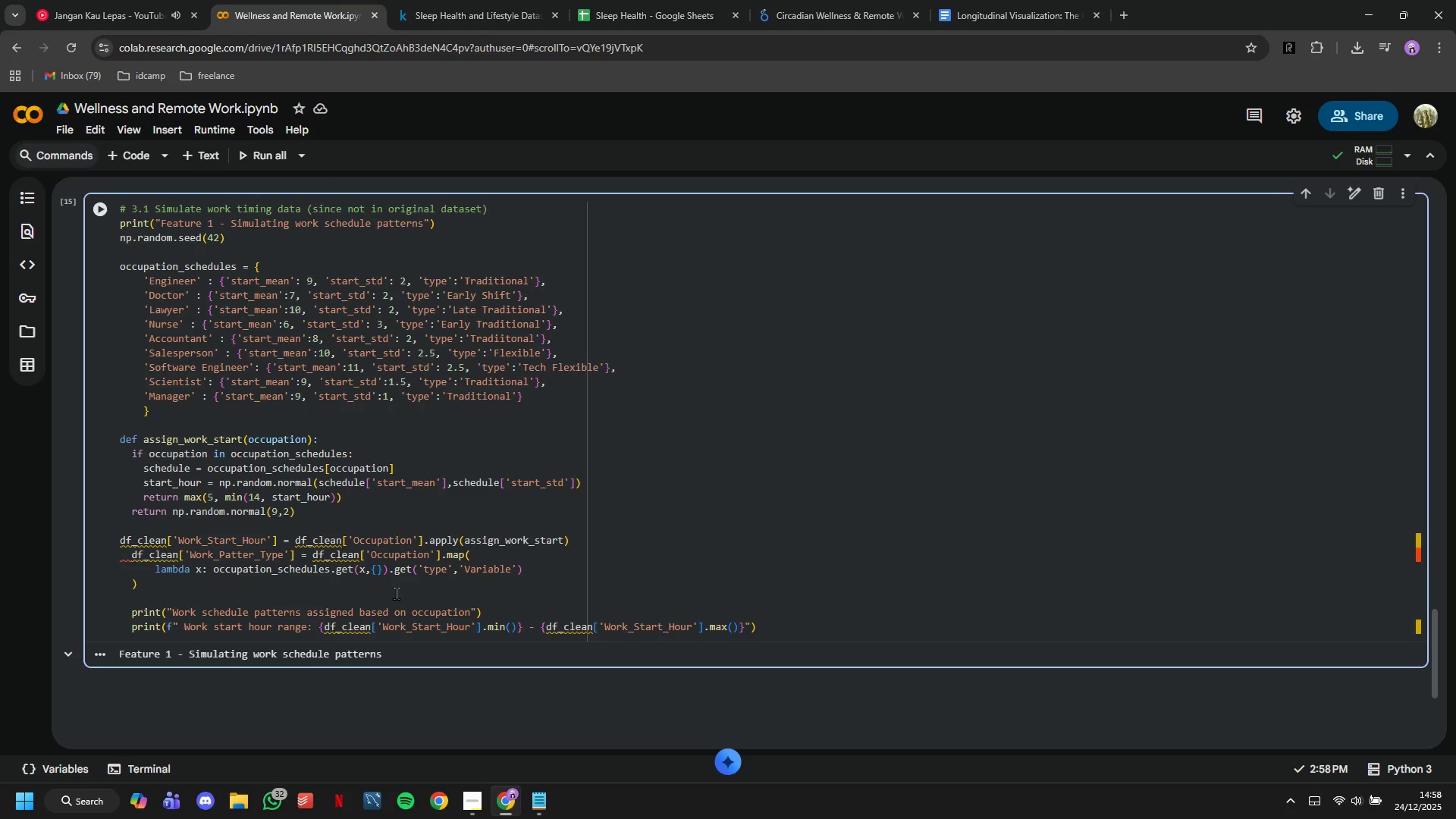 
key(Backspace)
 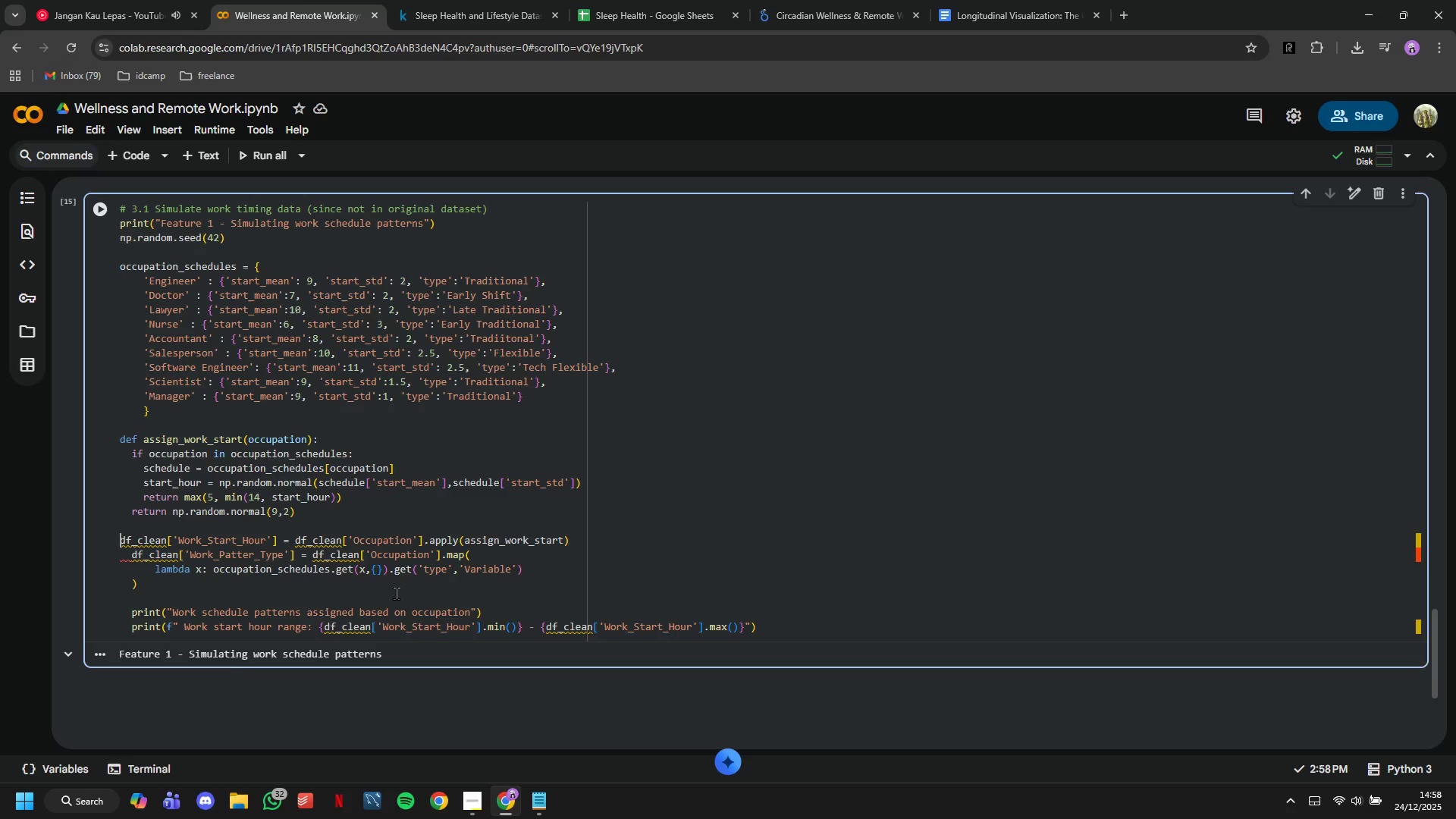 
key(Enter)
 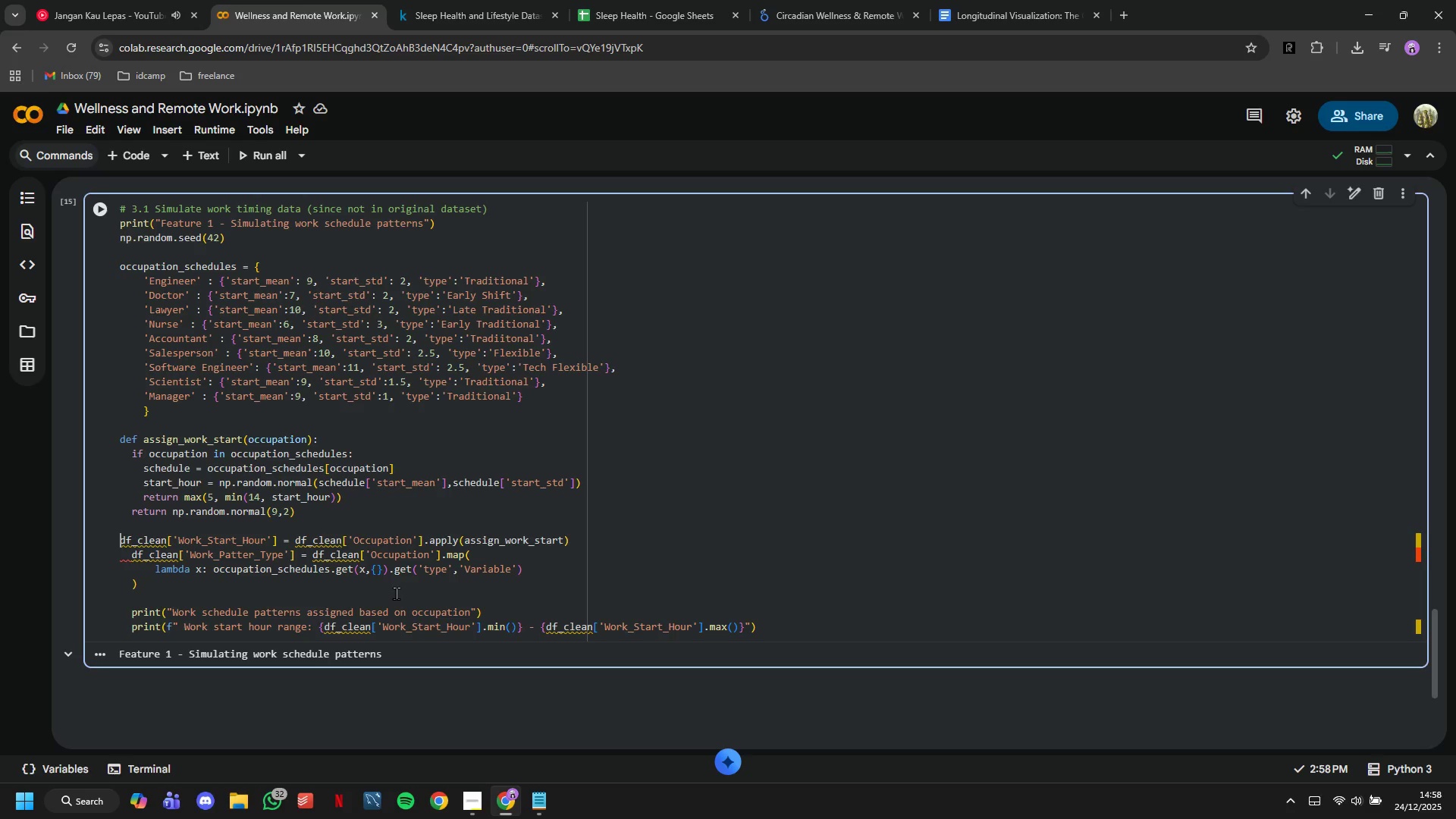 
key(ArrowDown)
 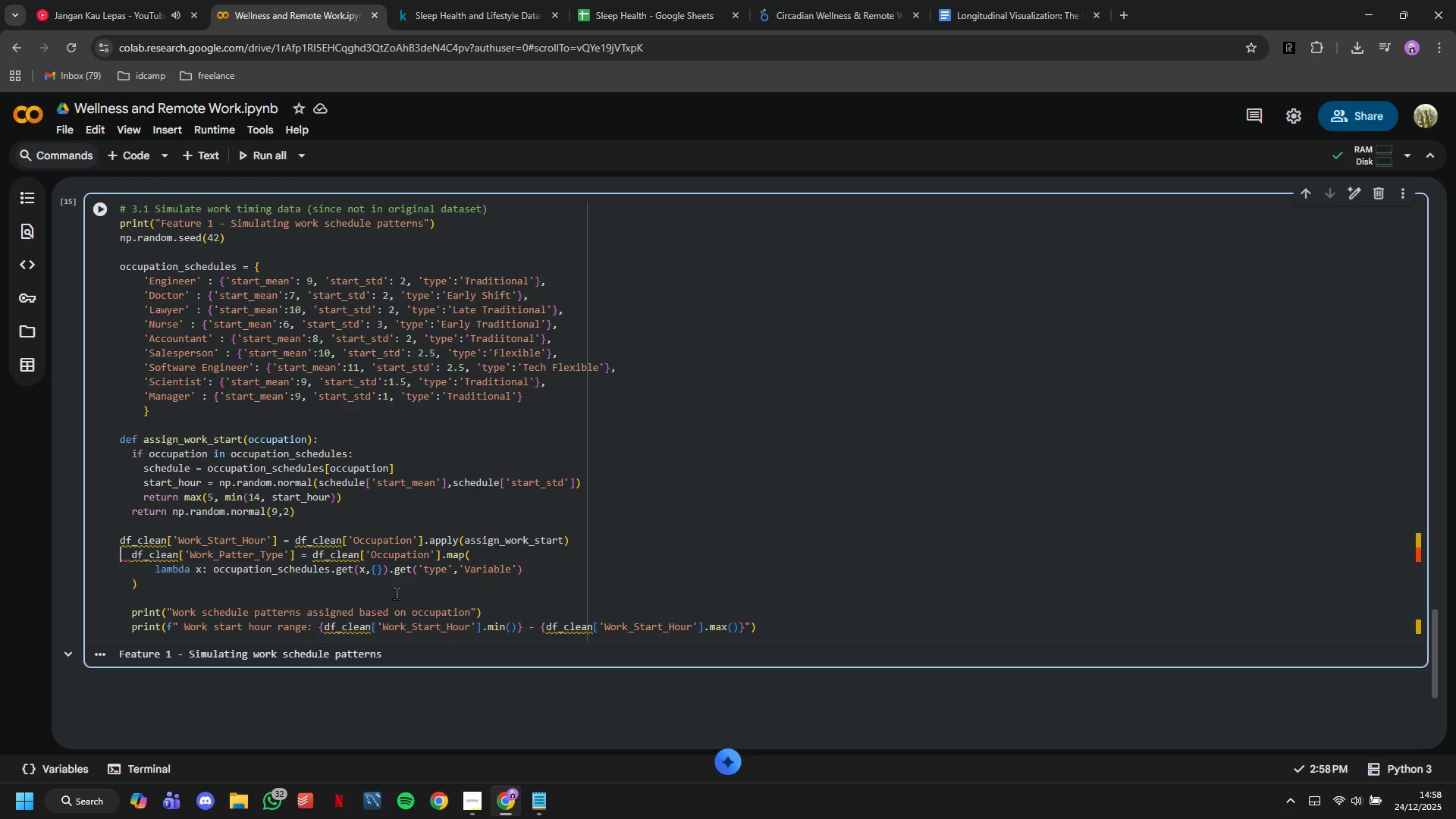 
key(ArrowRight)
 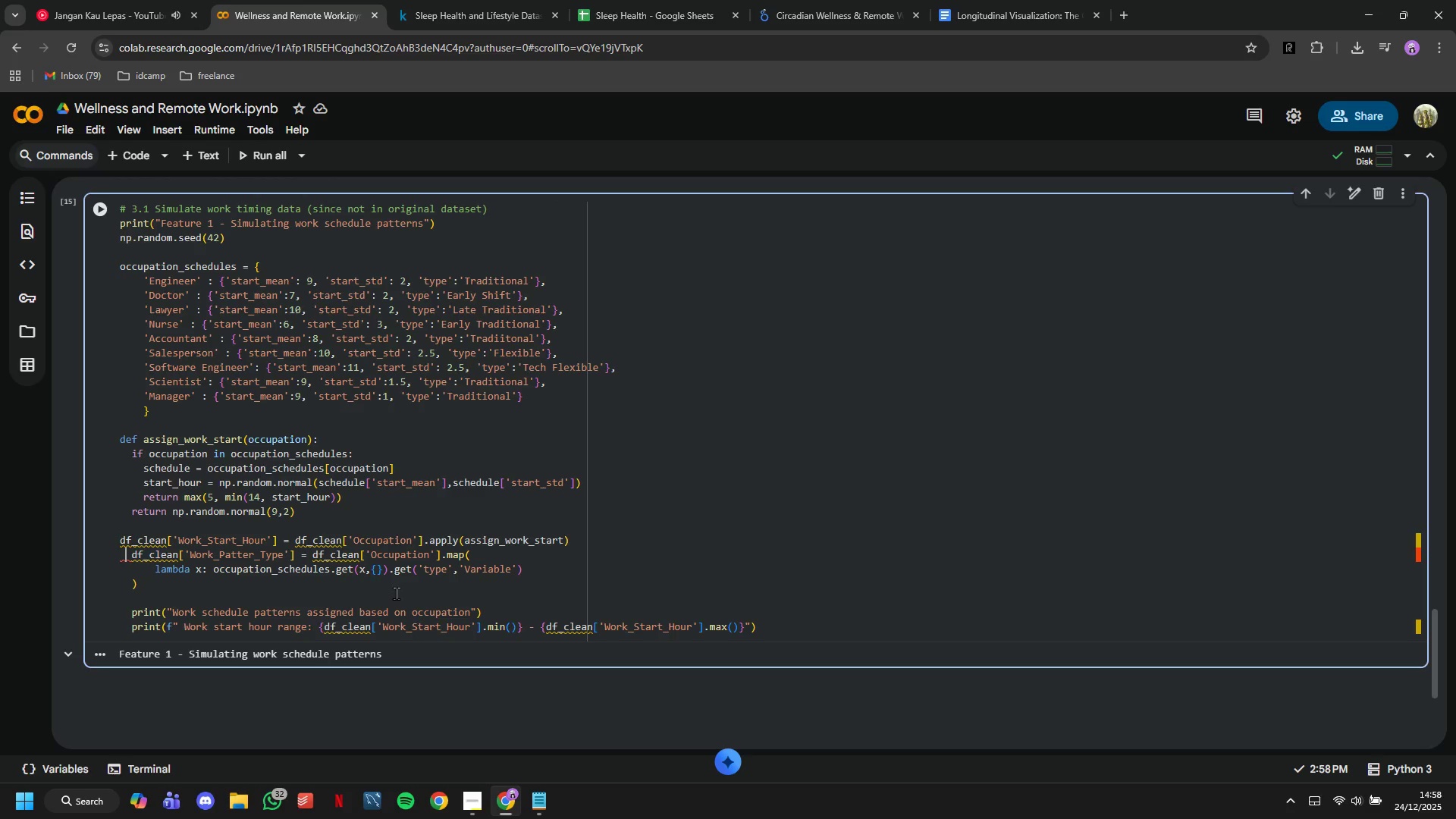 
key(ArrowRight)
 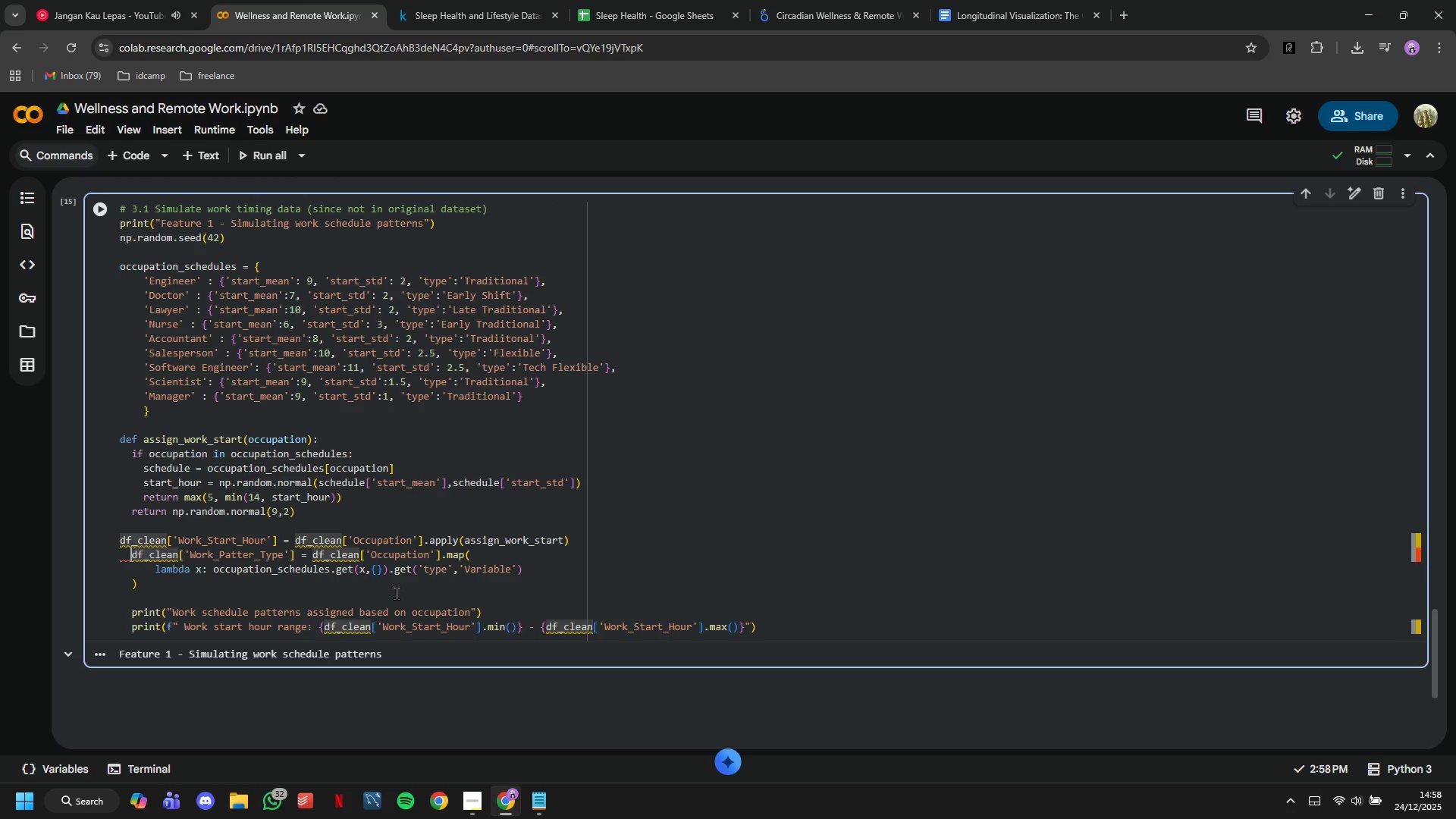 
key(Backspace)
 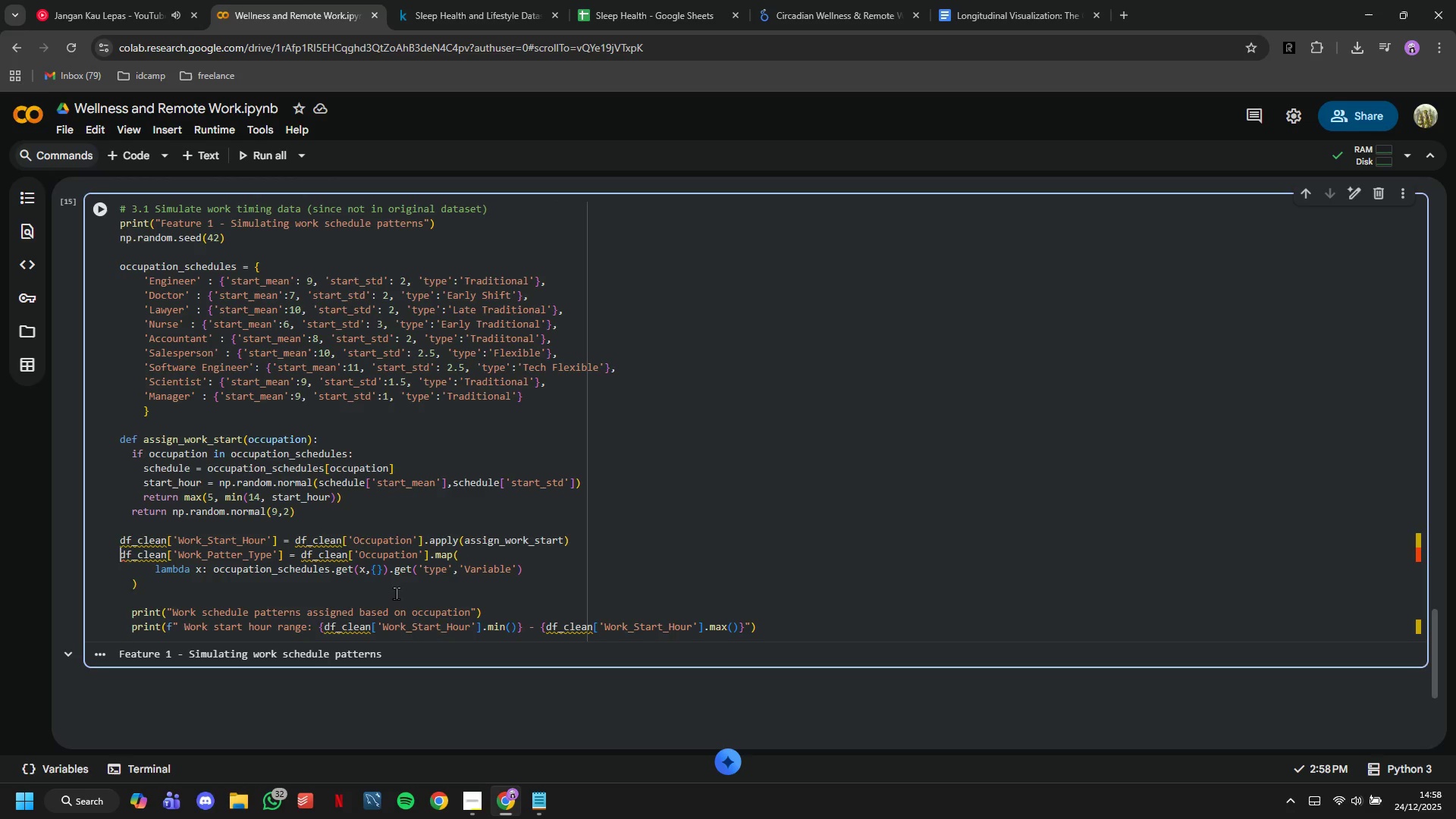 
key(ArrowDown)
 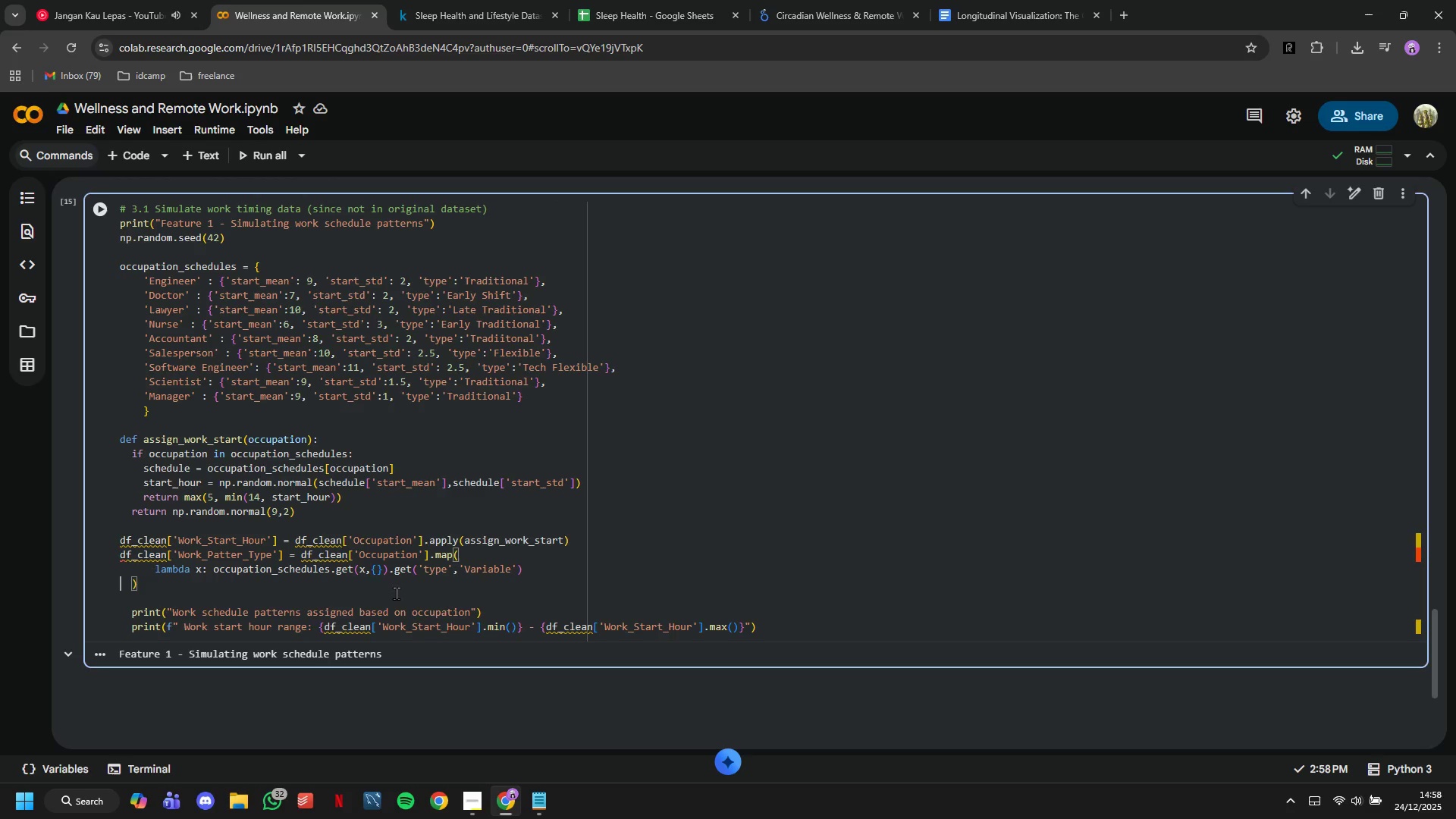 
key(ArrowDown)
 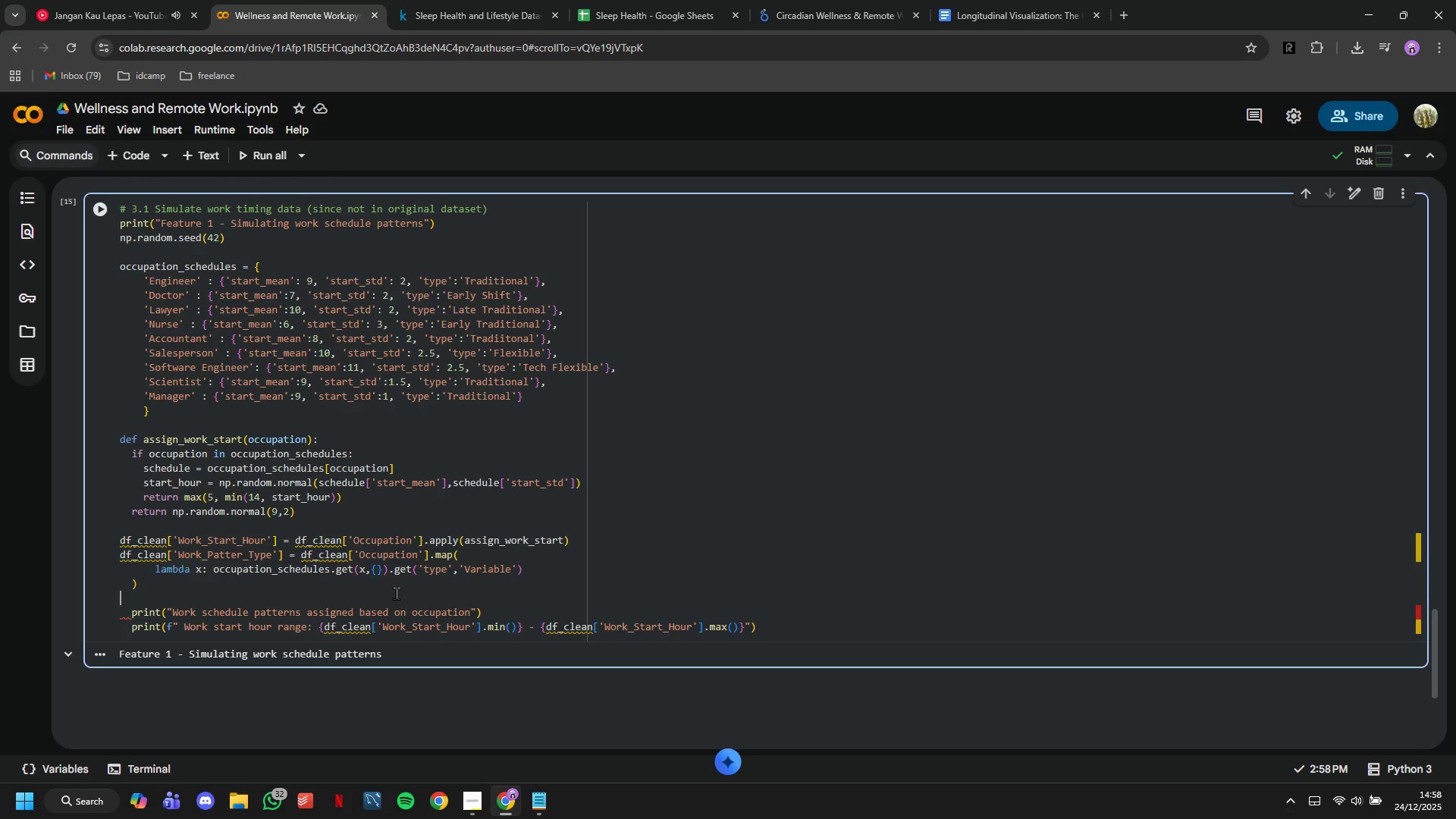 
key(ArrowDown)
 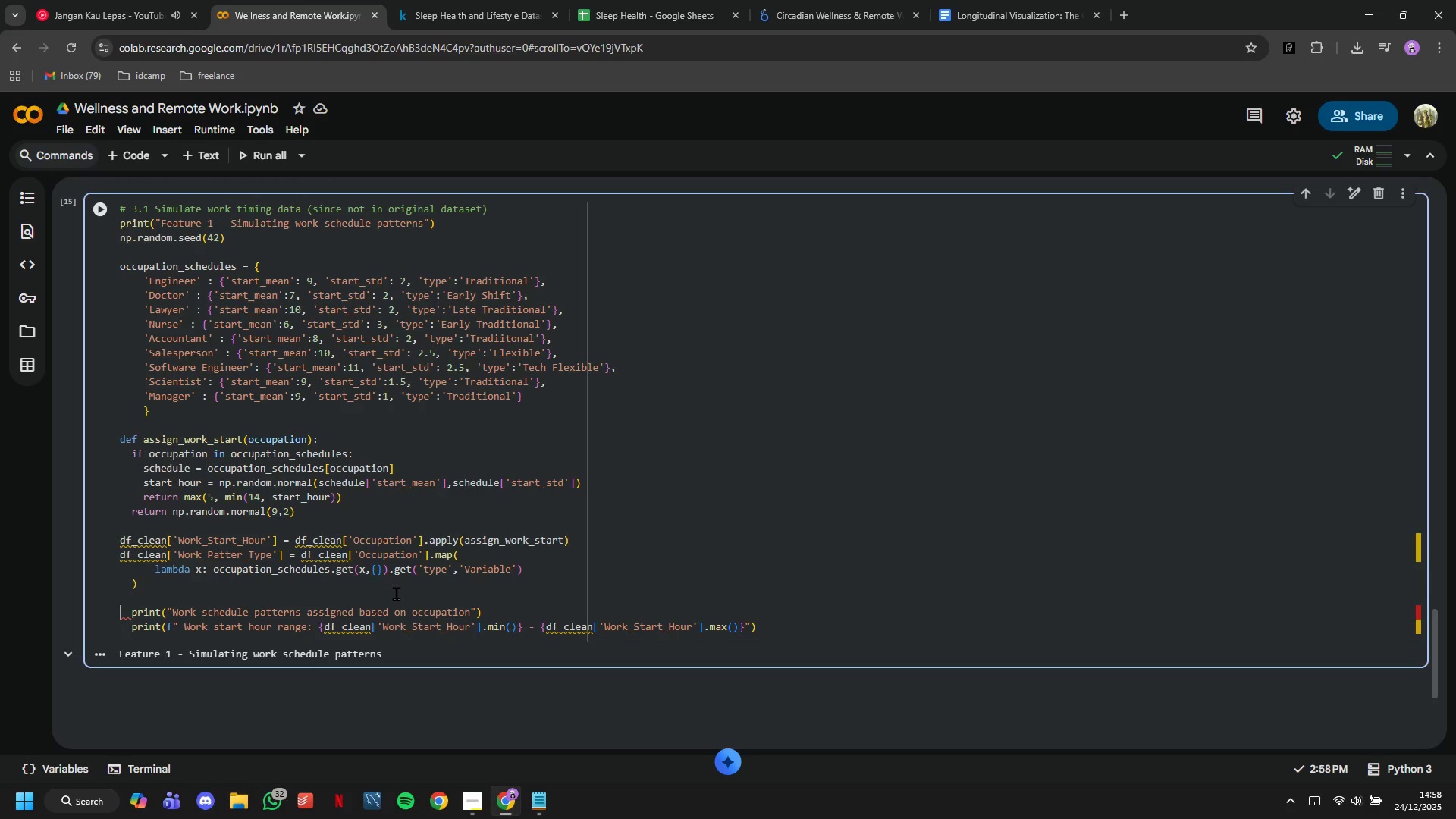 
key(ArrowDown)
 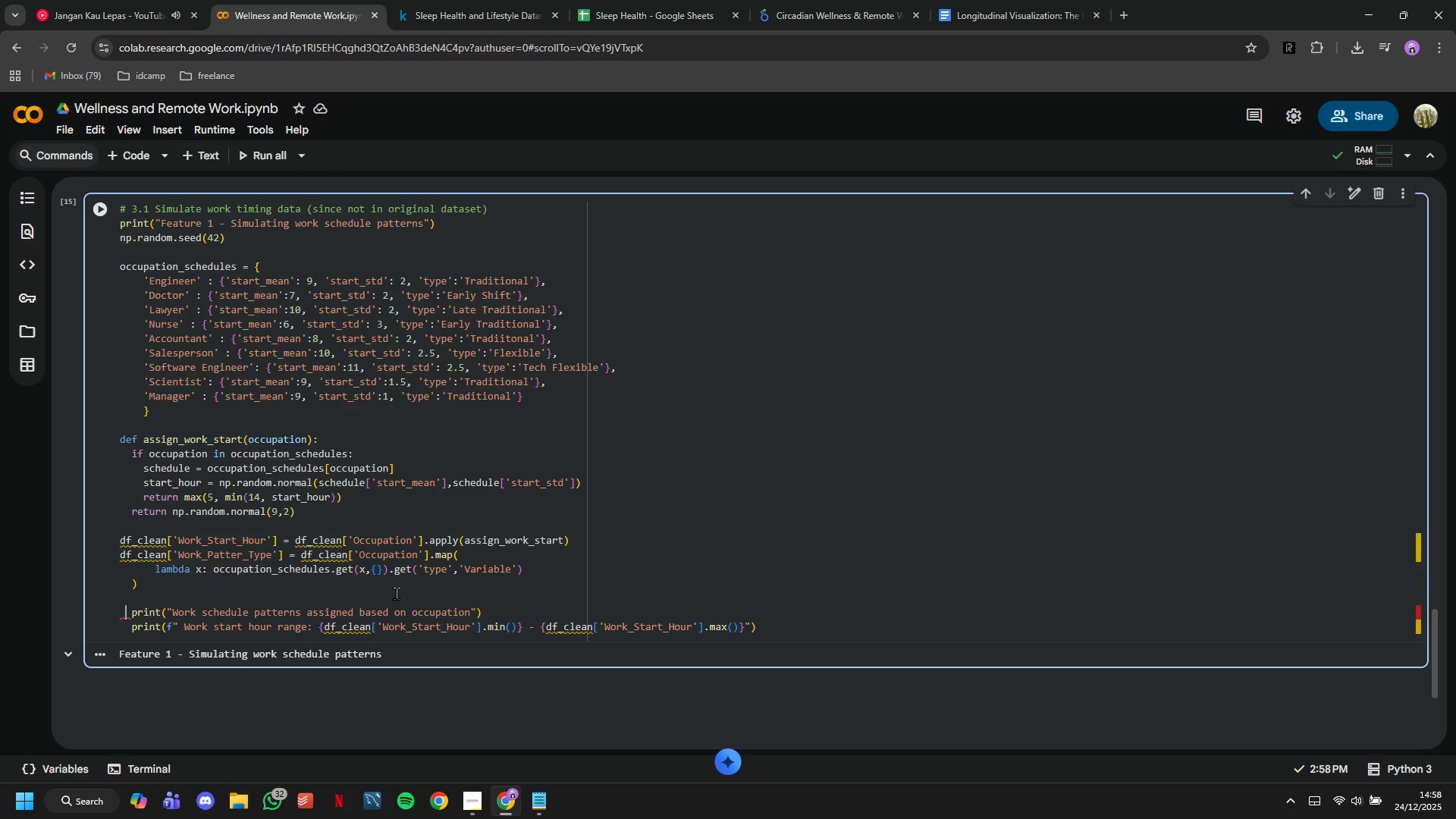 
key(ArrowRight)
 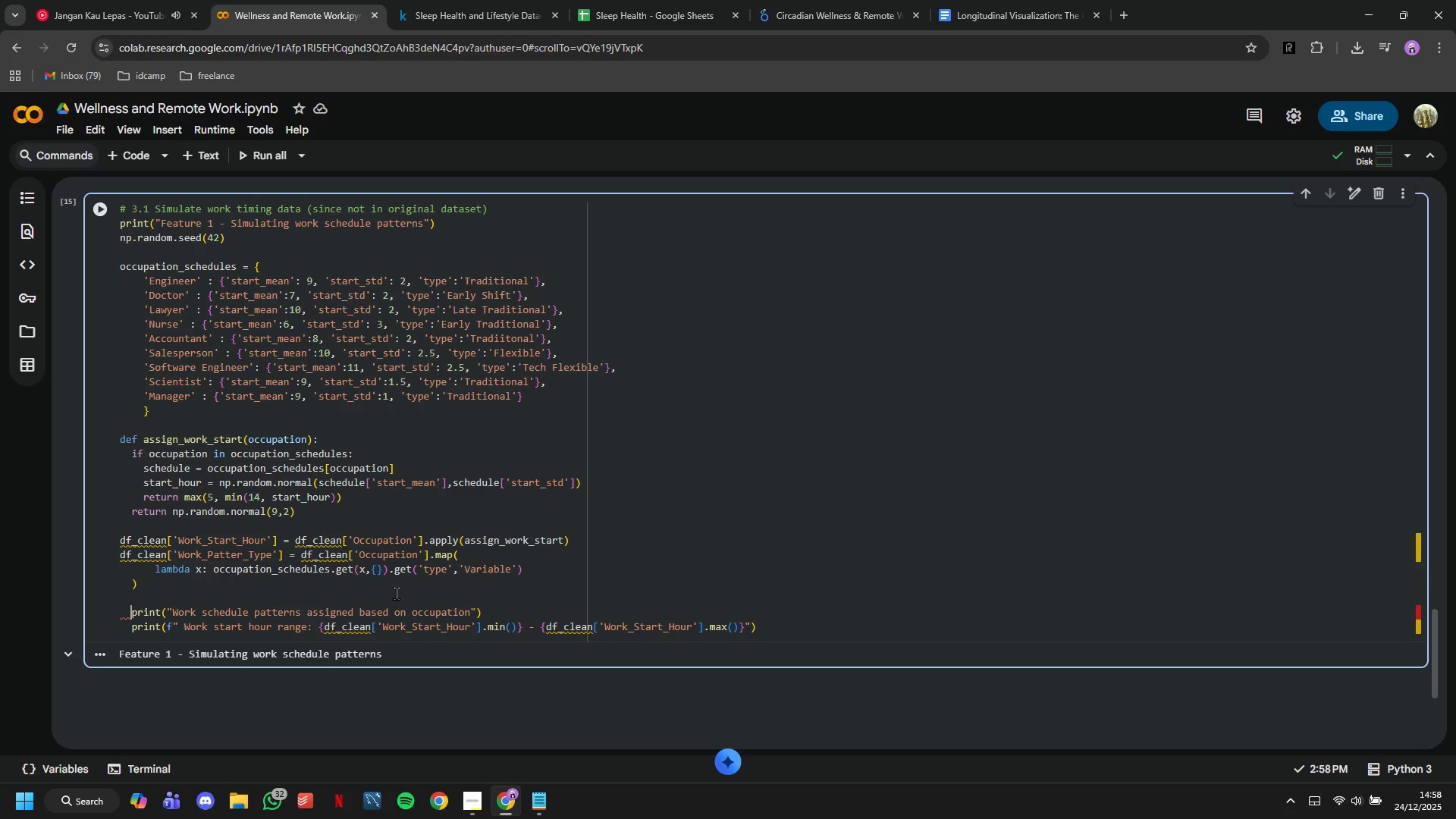 
key(ArrowRight)
 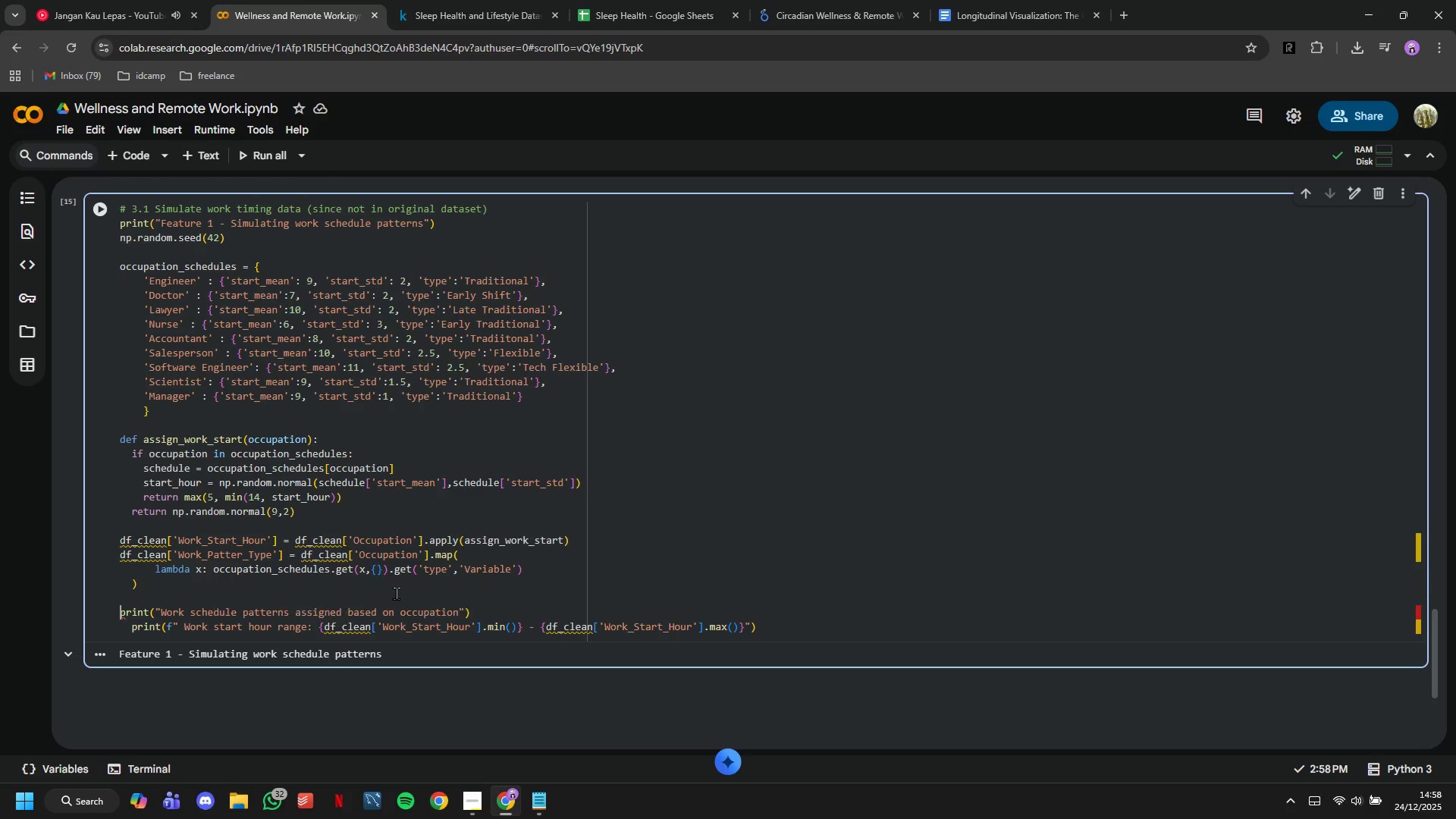 
key(Backspace)
 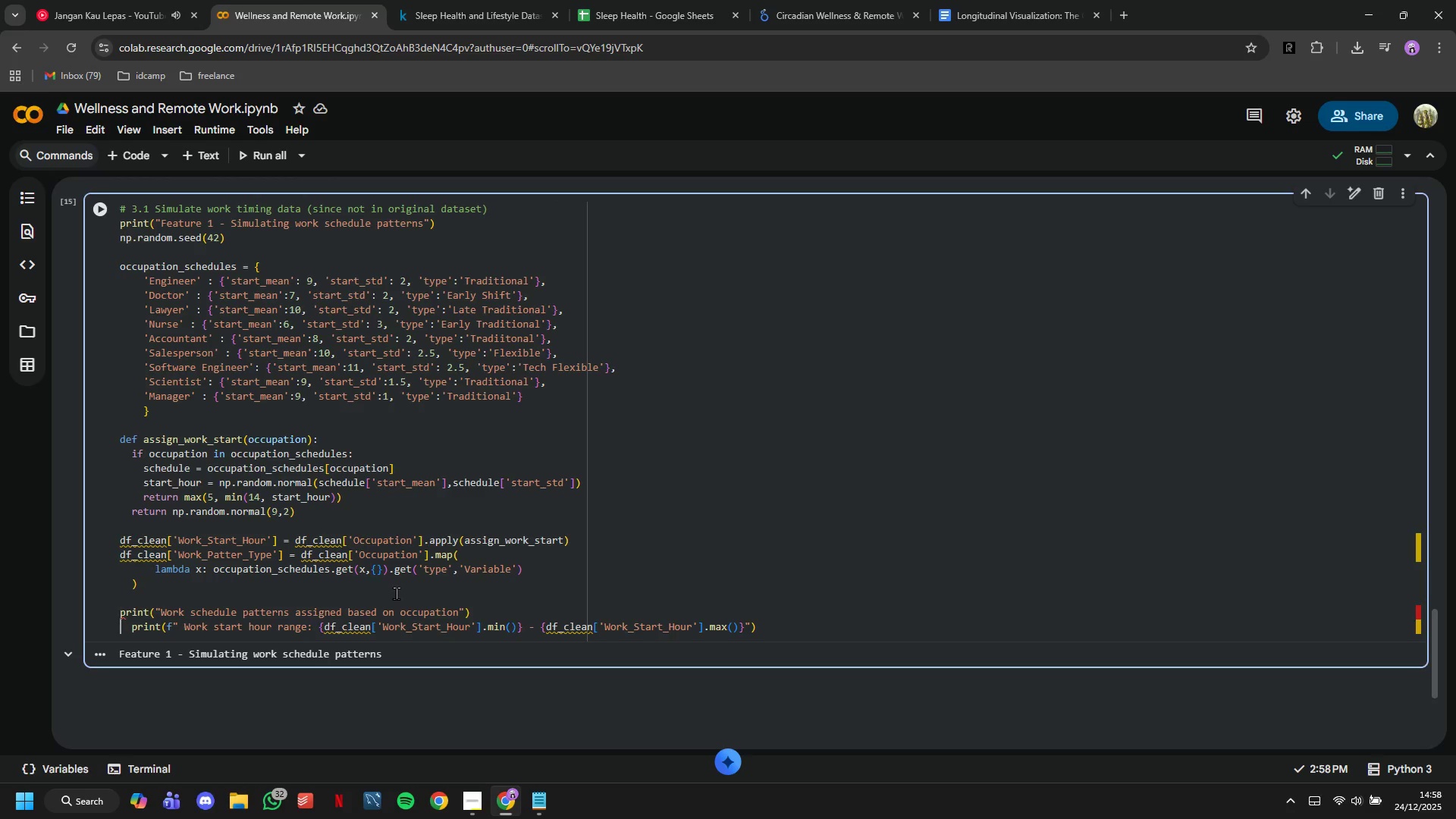 
key(ArrowDown)
 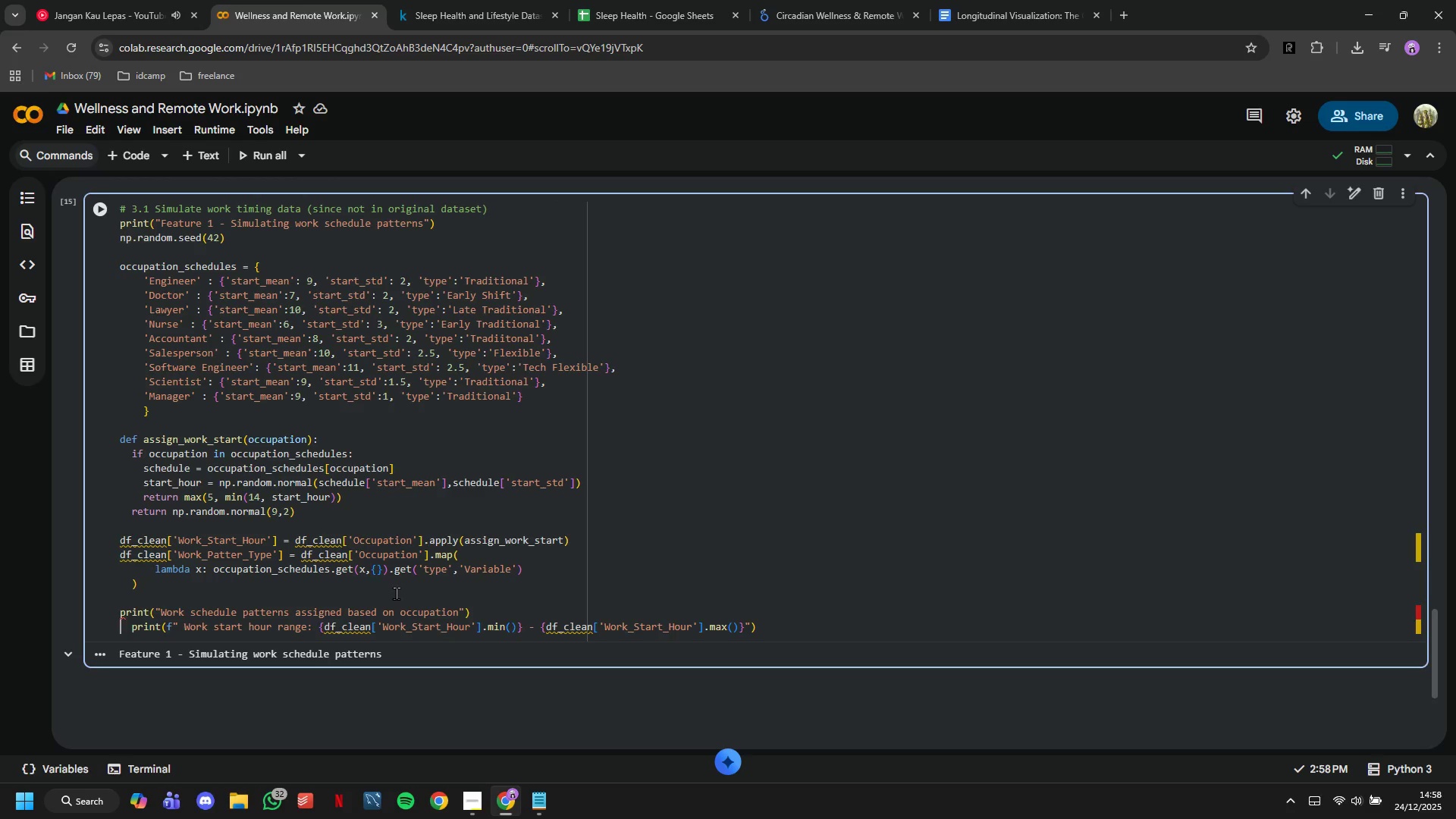 
key(ArrowRight)
 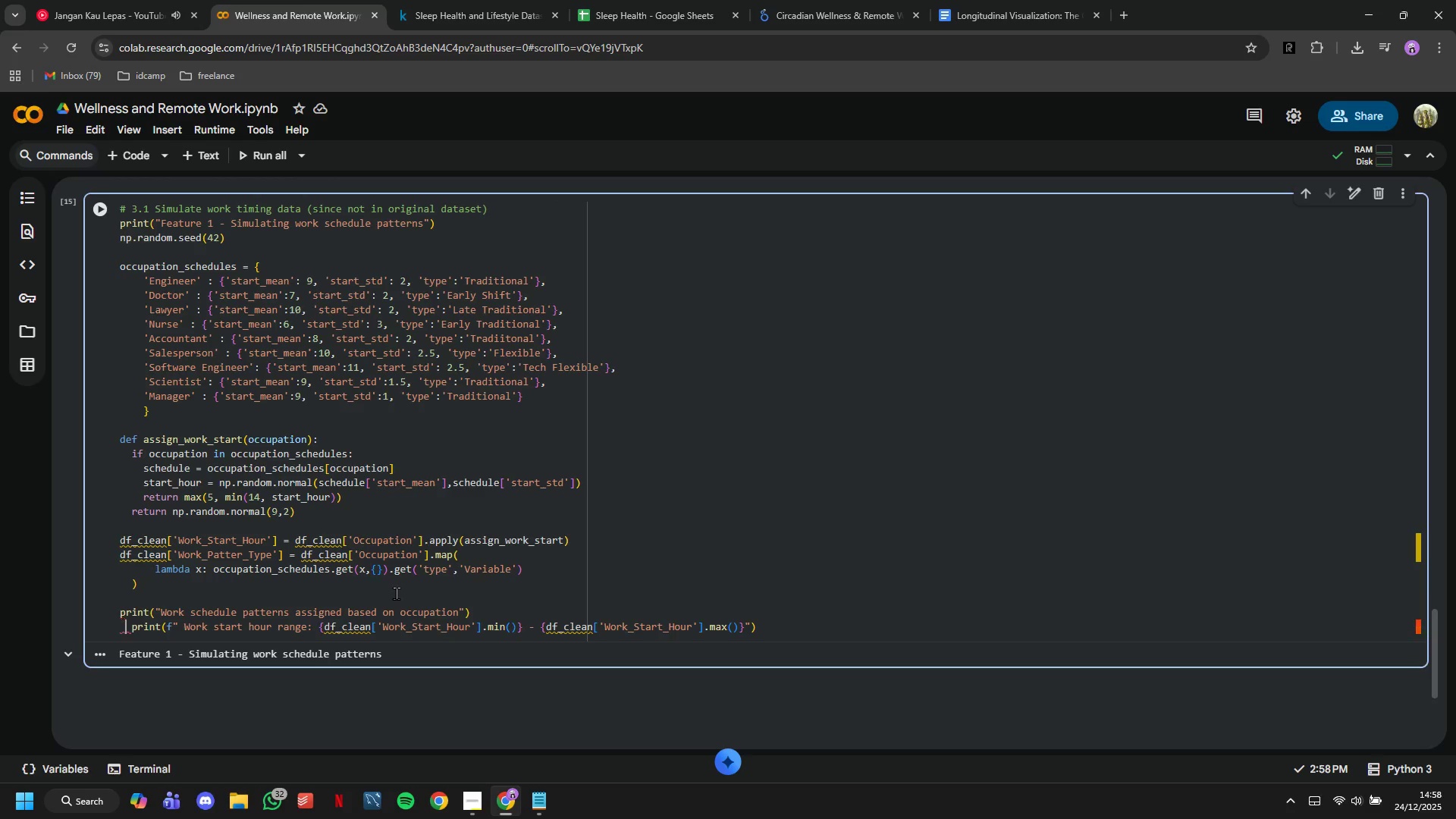 
key(ArrowRight)
 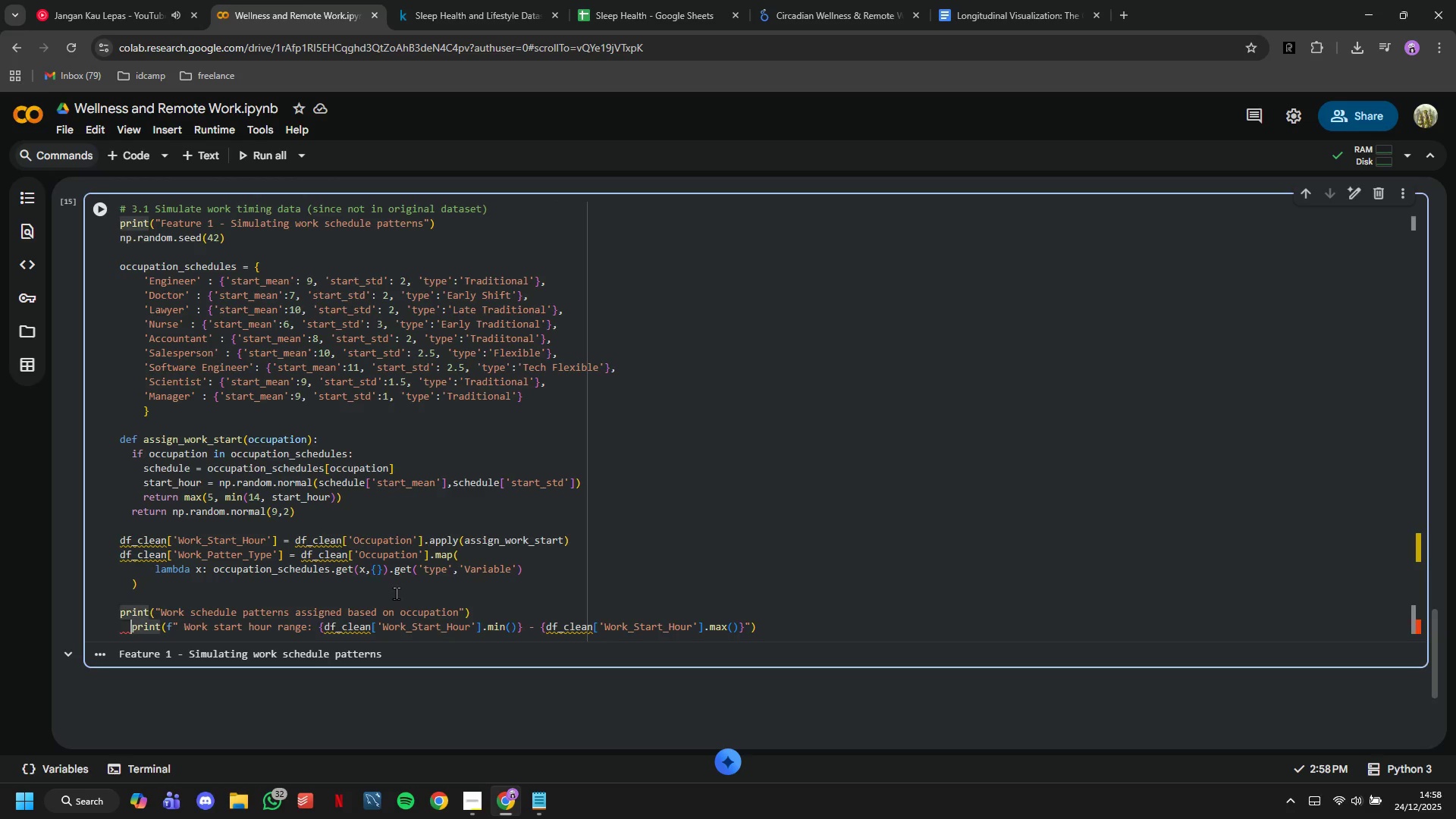 
key(Backspace)
 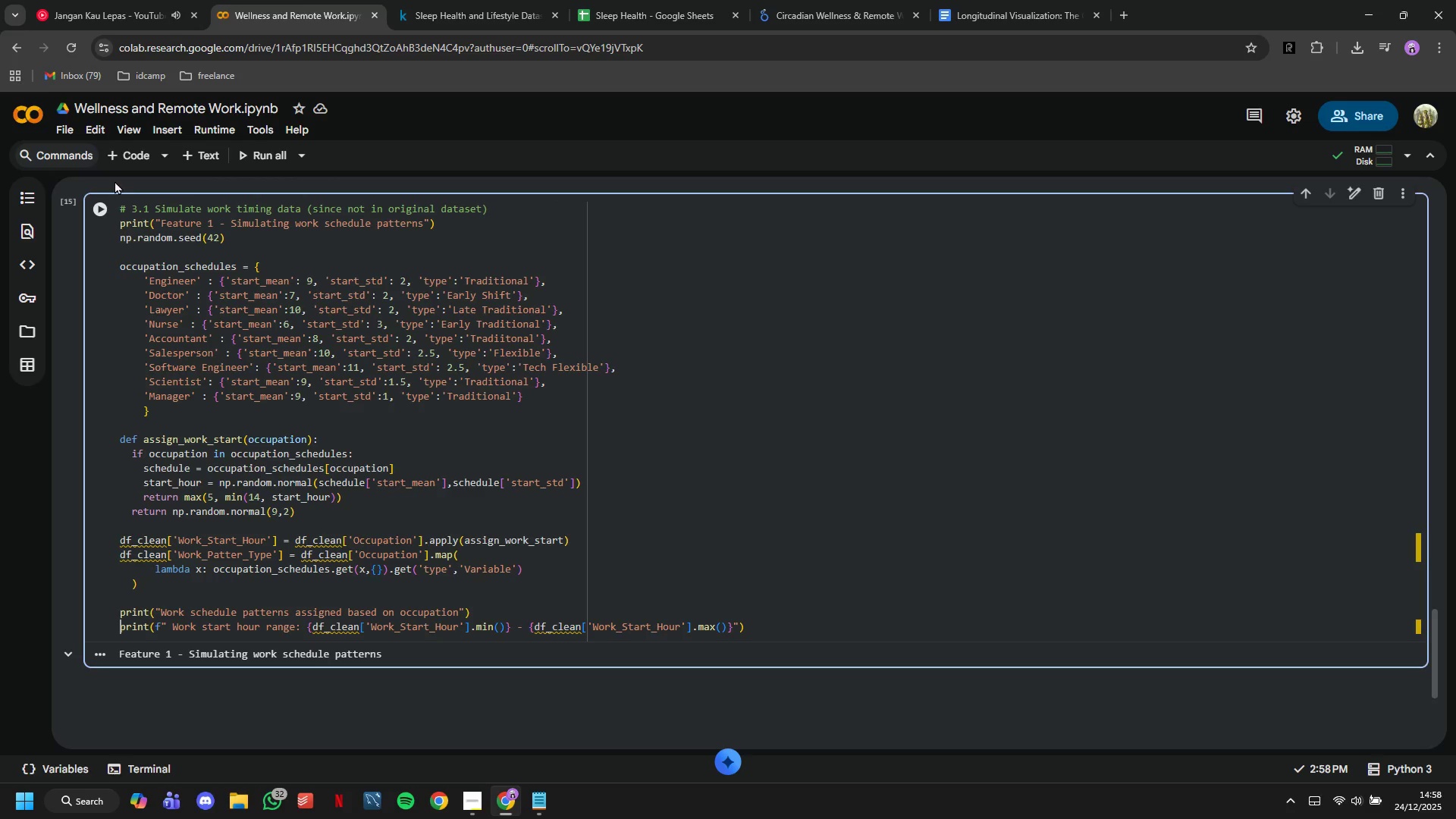 
left_click([101, 202])
 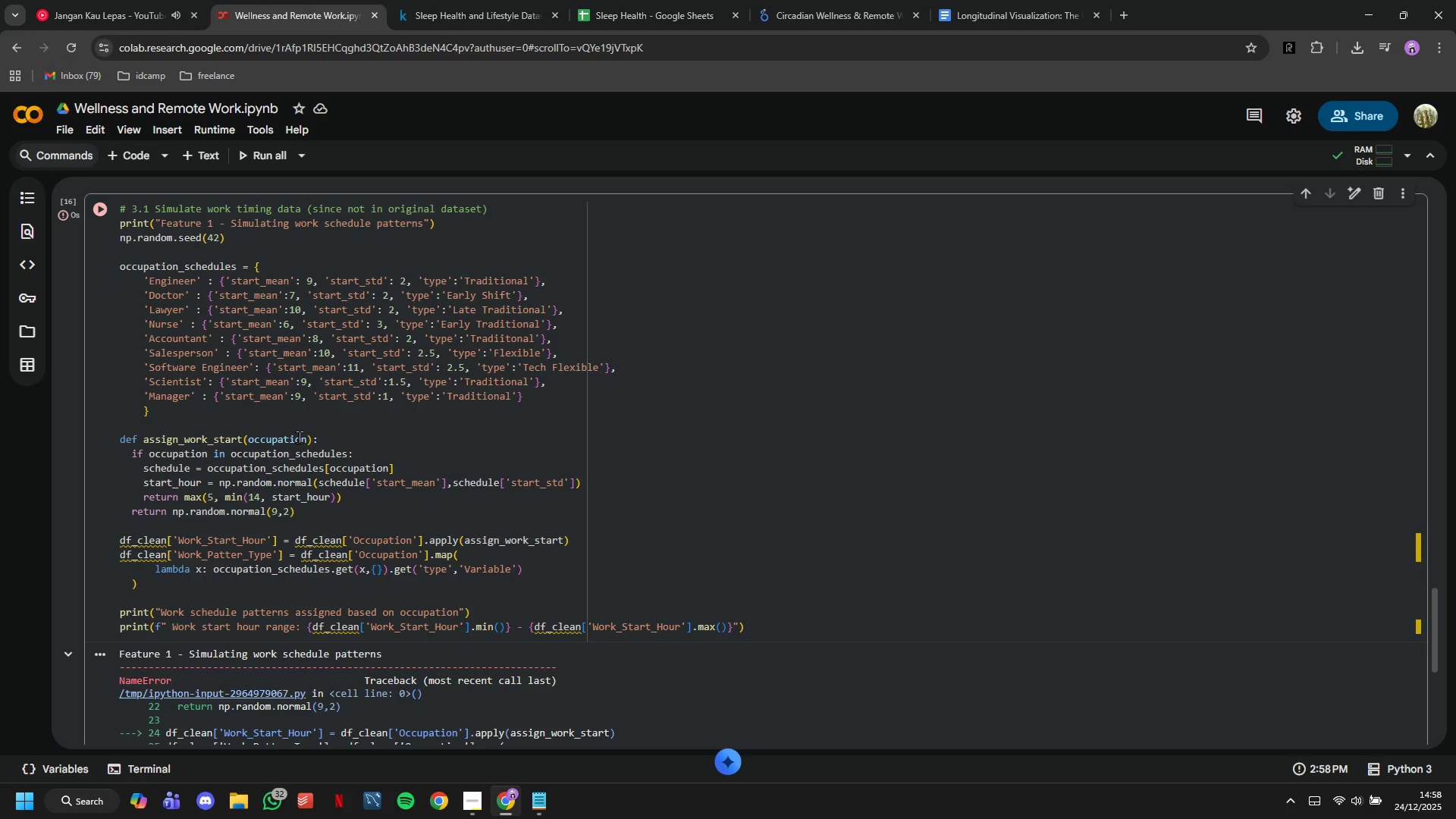 
scroll: coordinate [301, 439], scroll_direction: down, amount: 3.0
 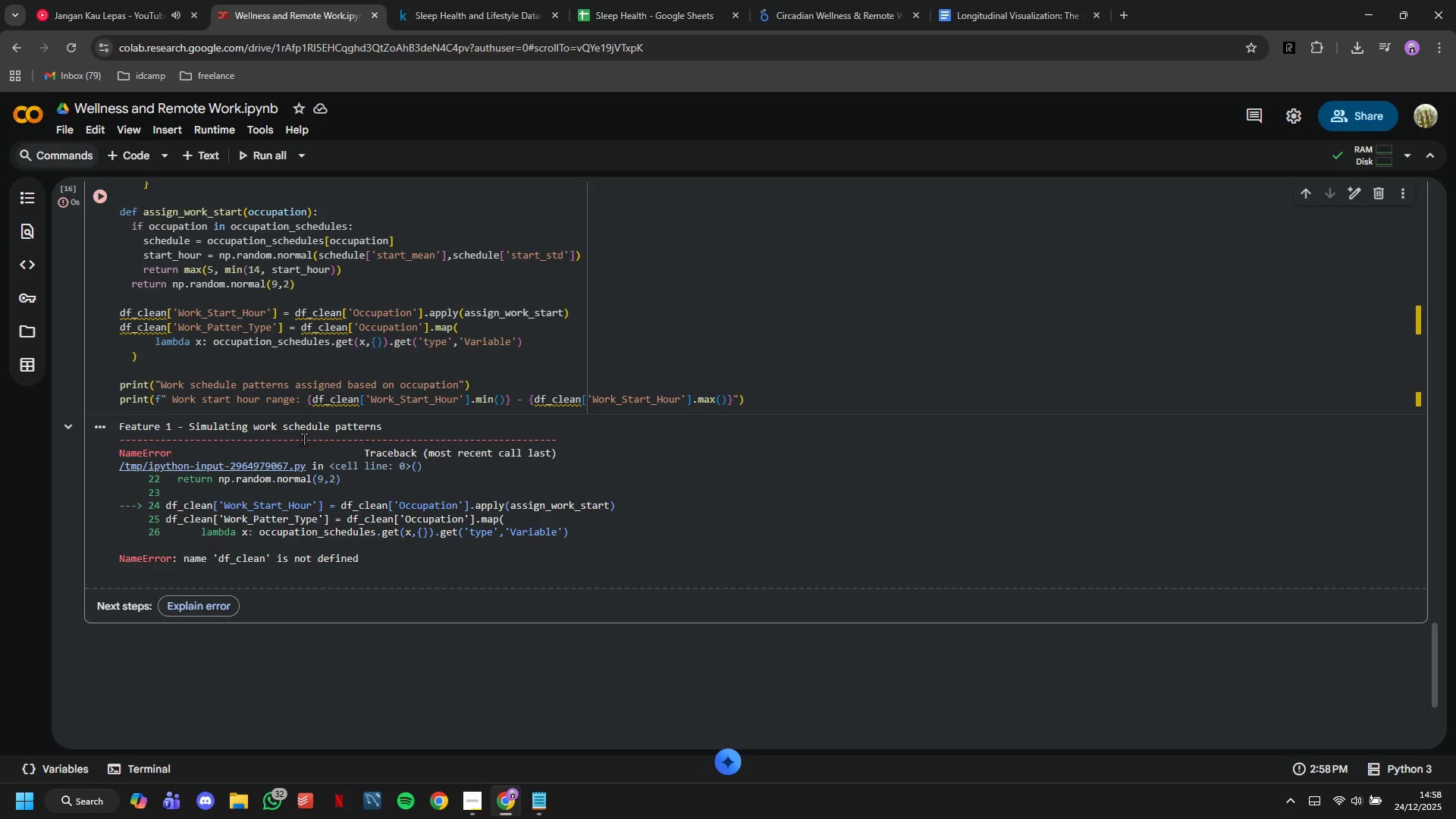 
scroll: coordinate [303, 439], scroll_direction: up, amount: 1.0
 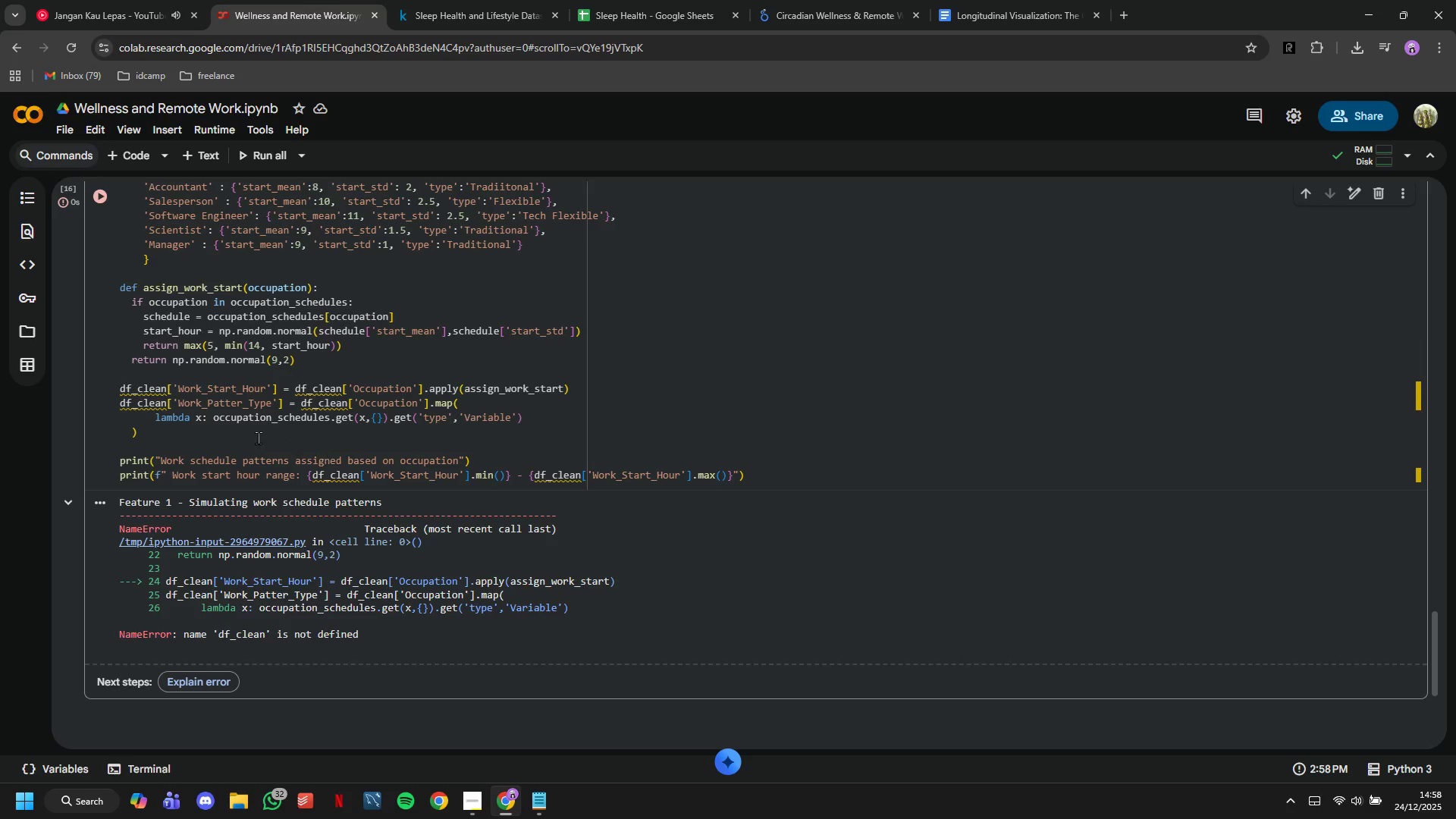 
left_click([170, 418])
 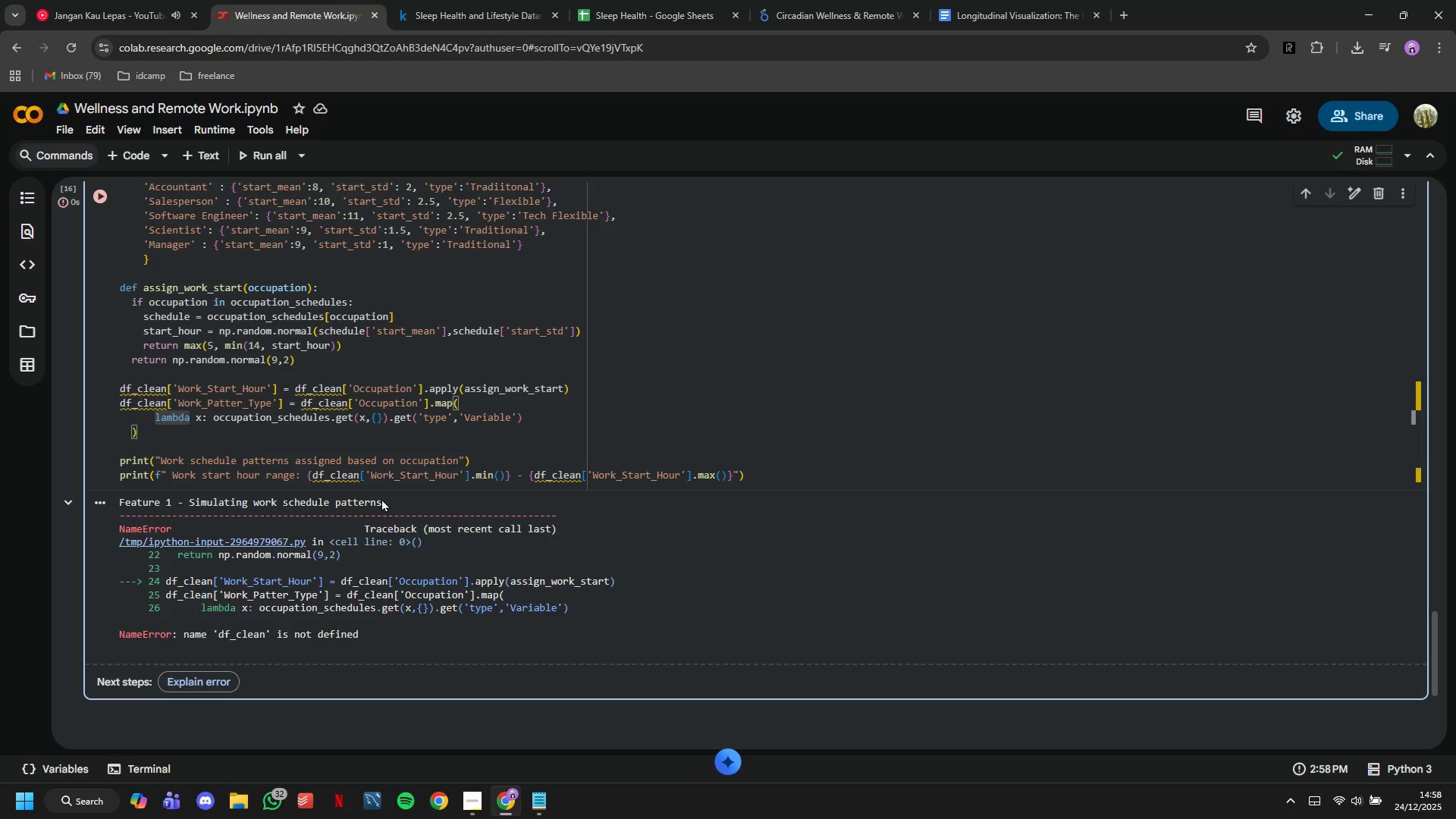 
key(ArrowLeft)
 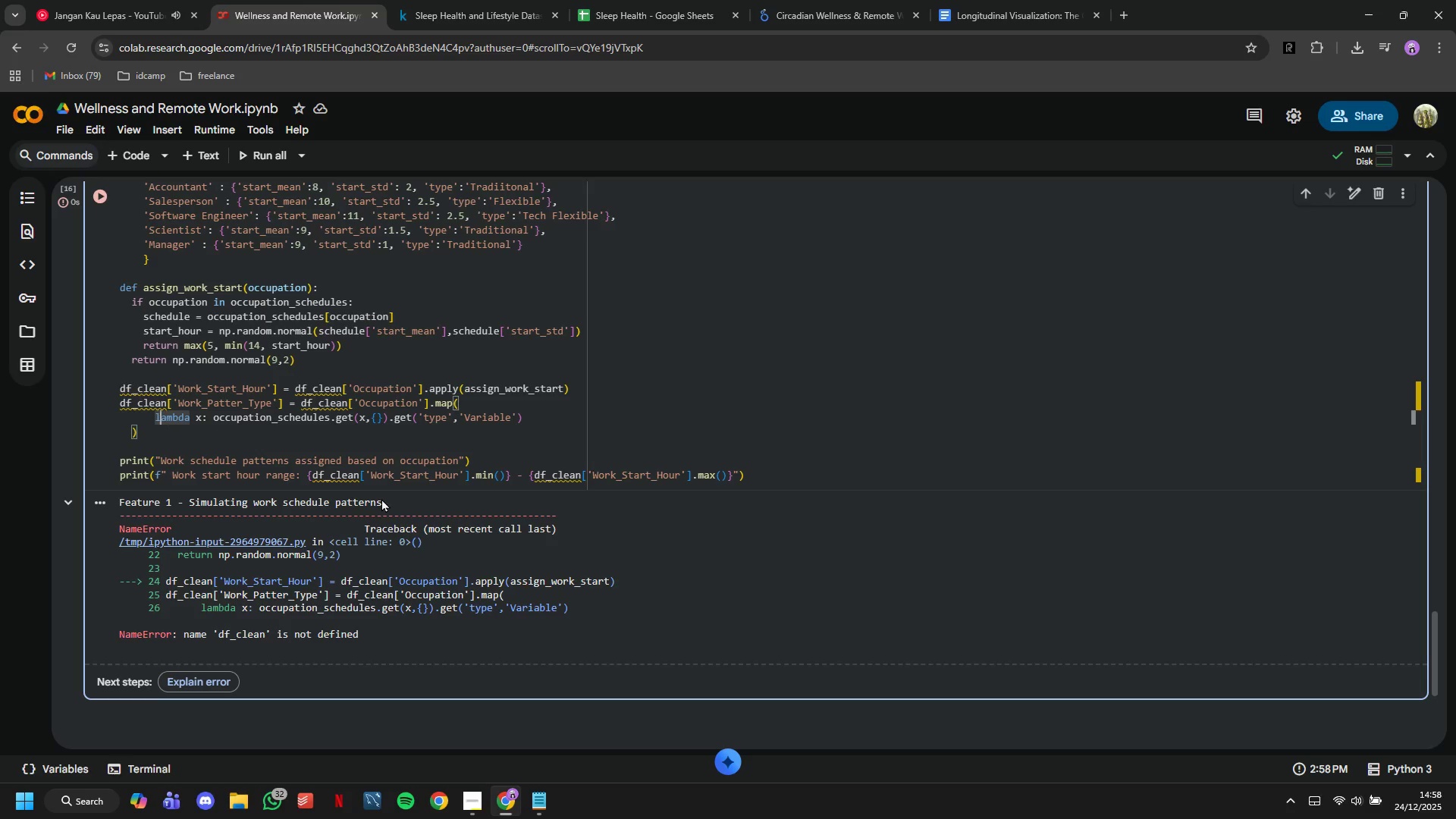 
key(ArrowLeft)
 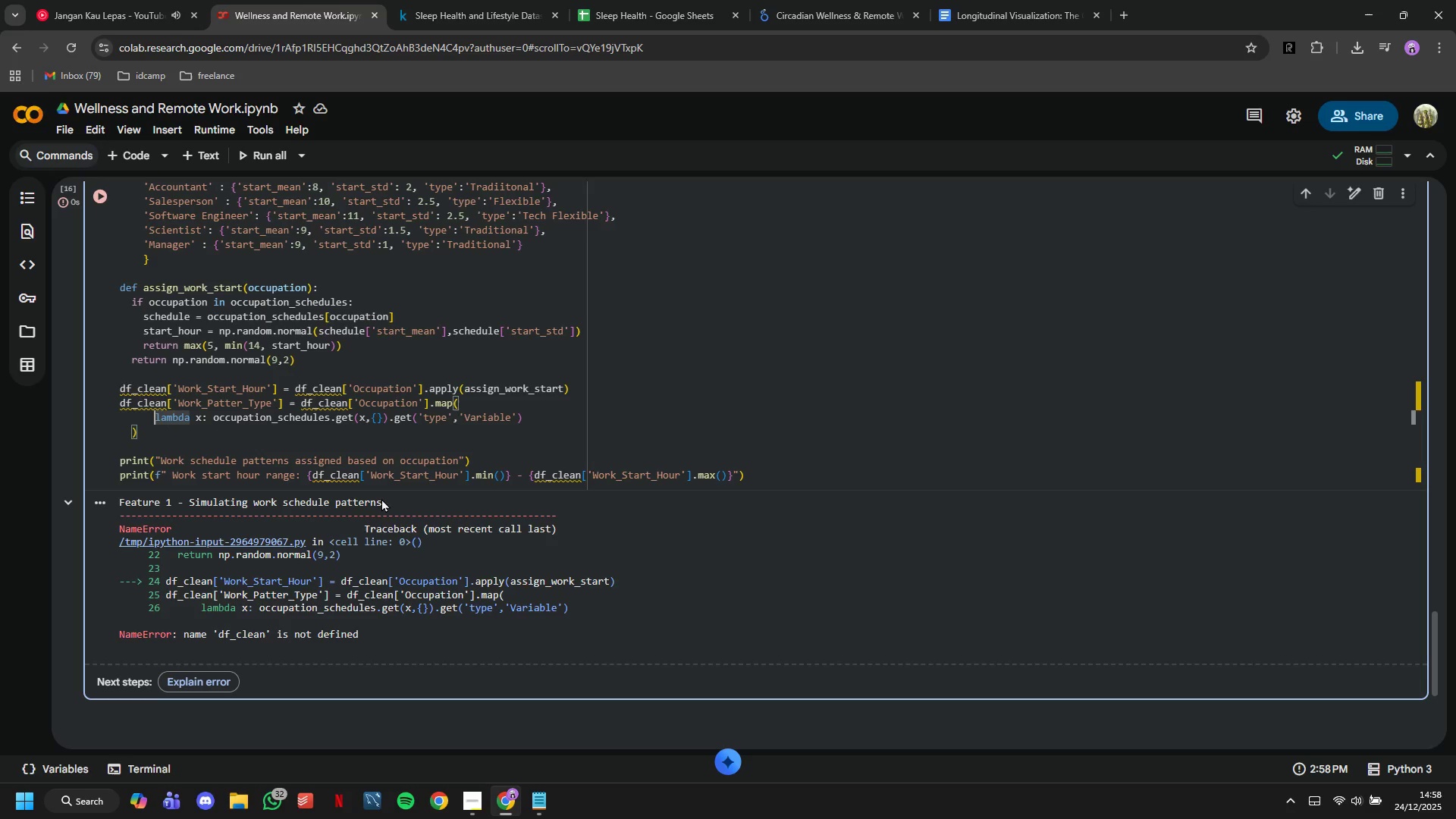 
key(ArrowLeft)
 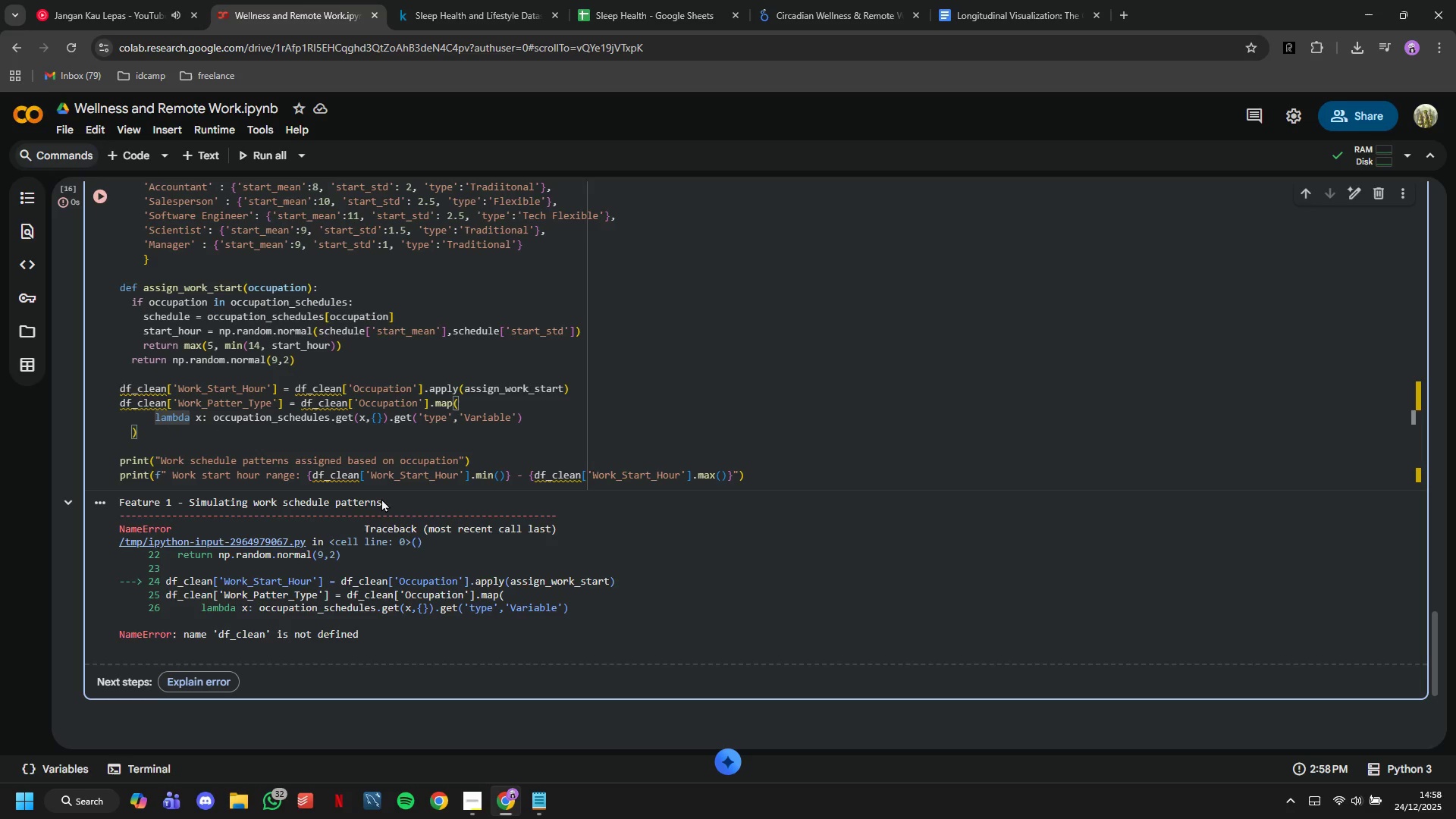 
key(Backspace)
 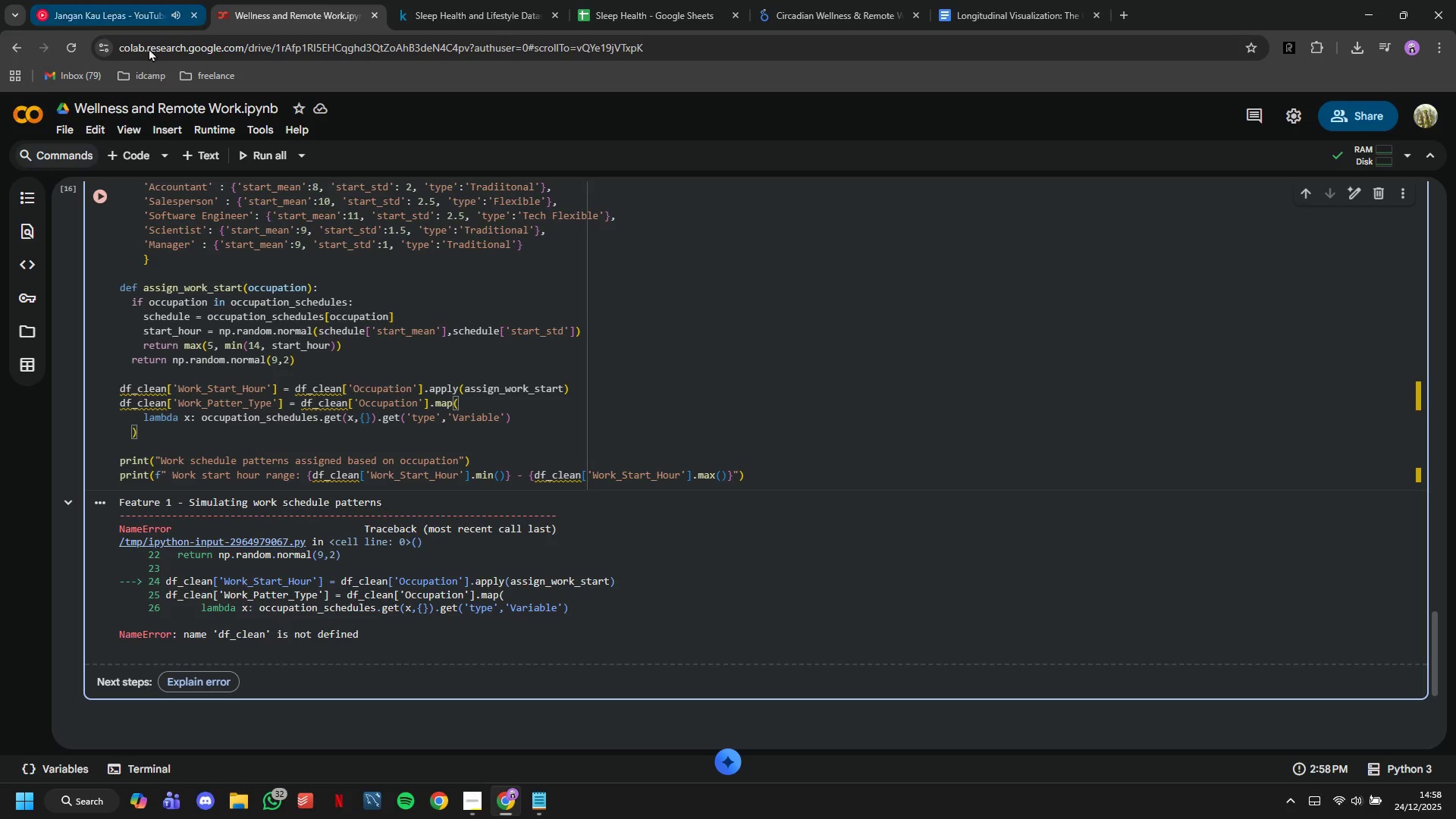 
left_click([96, 187])
 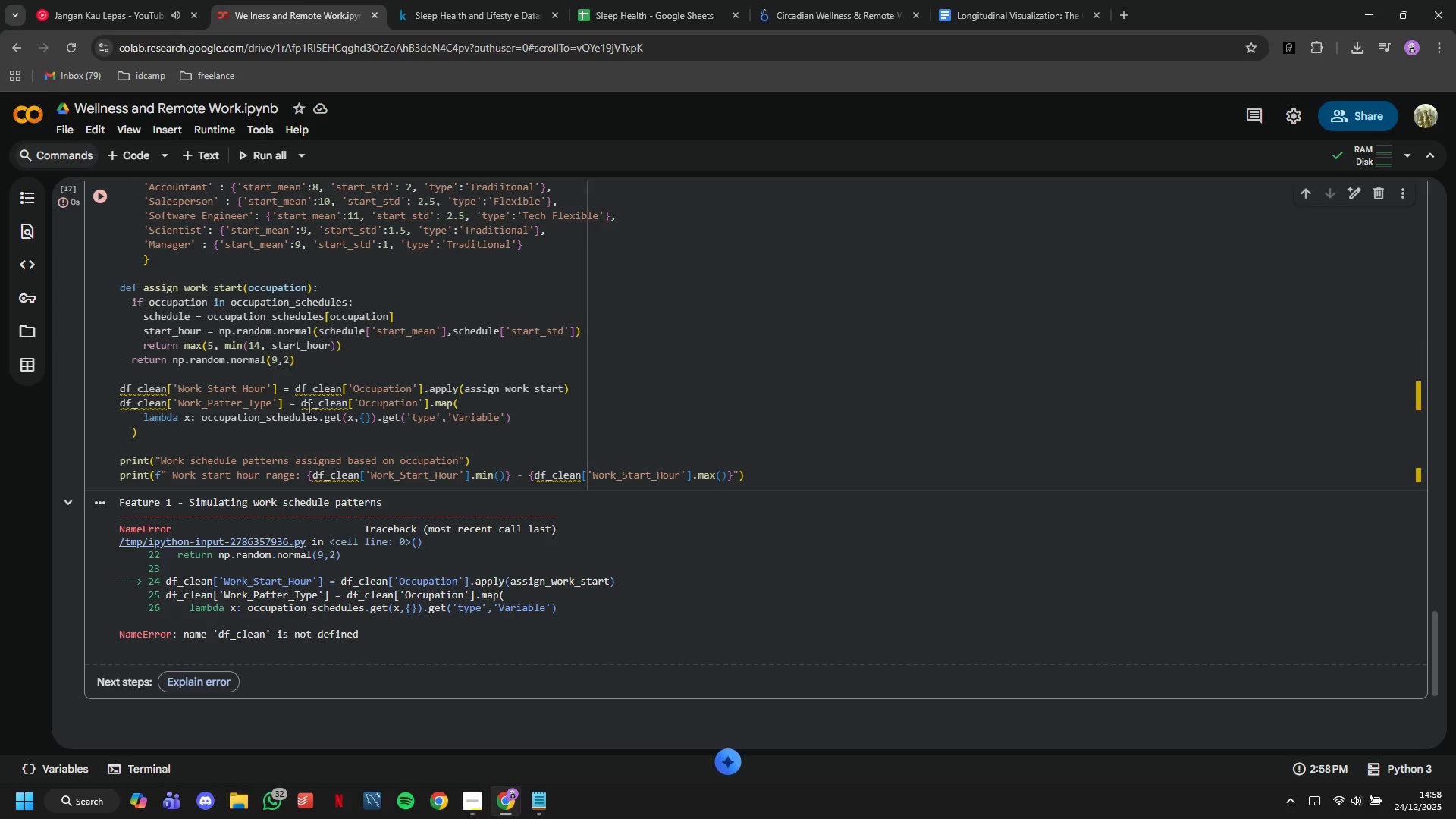 
scroll: coordinate [309, 417], scroll_direction: down, amount: 1.0
 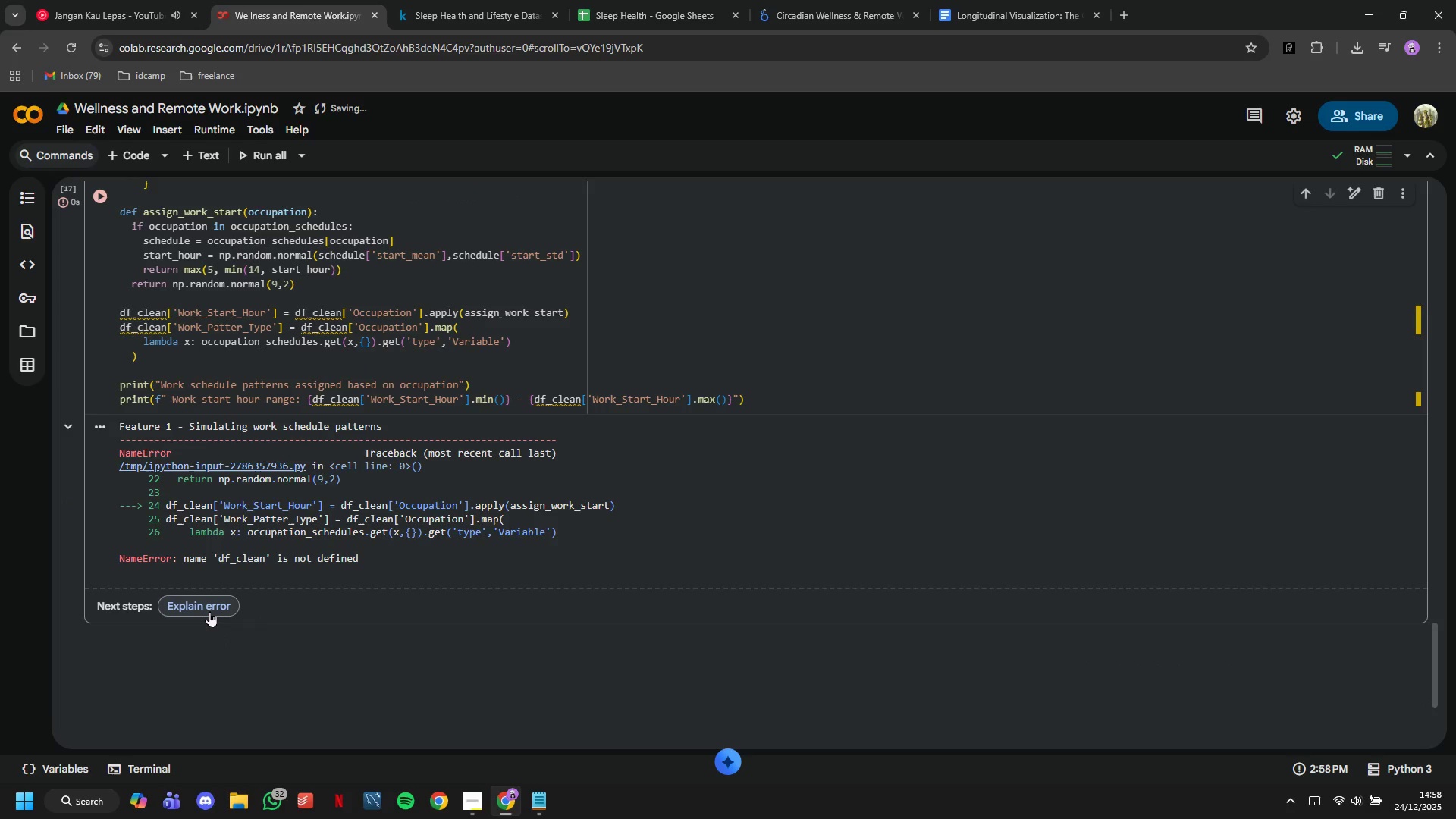 
left_click([209, 611])
 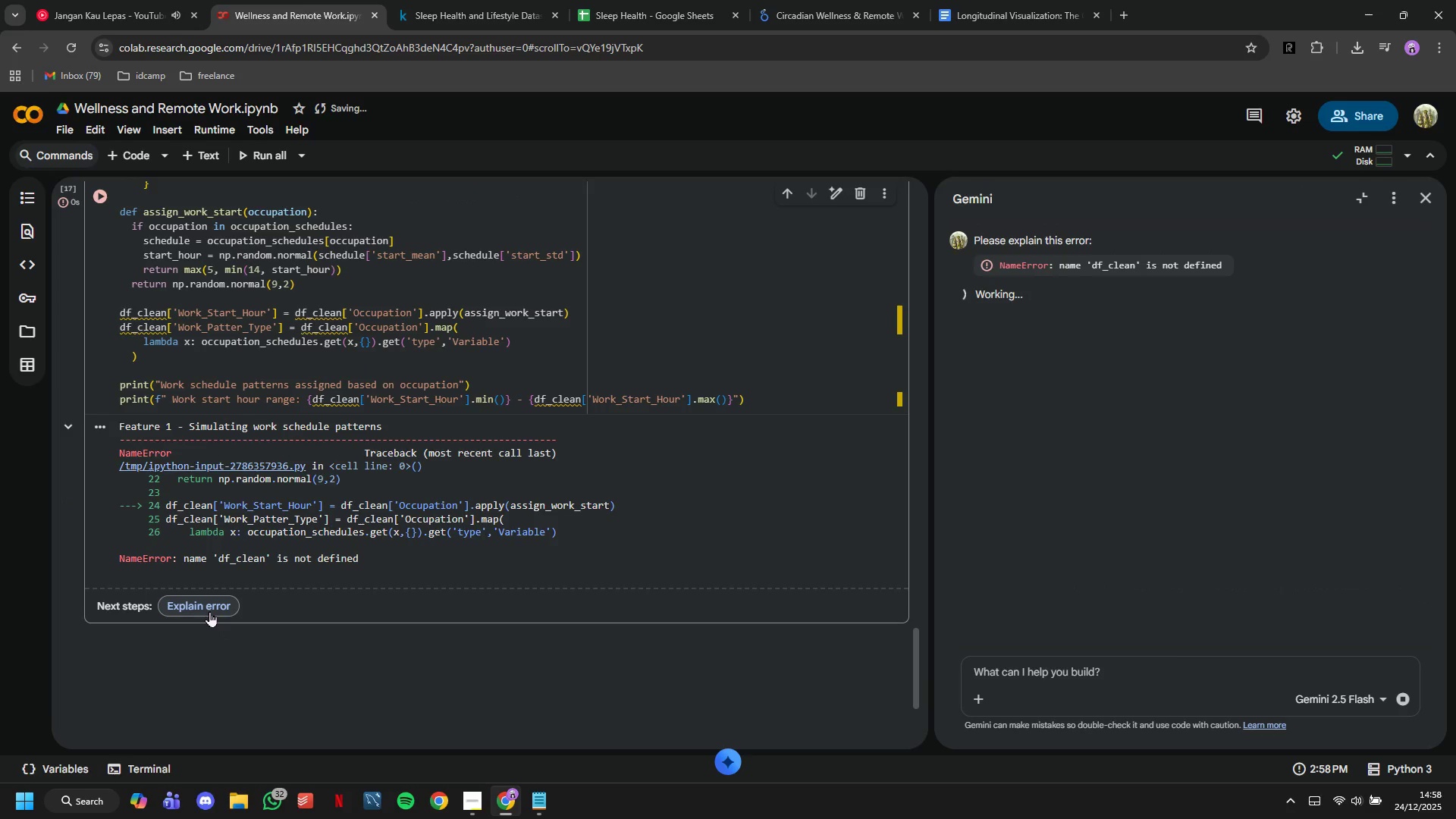 
left_click([473, 787])